 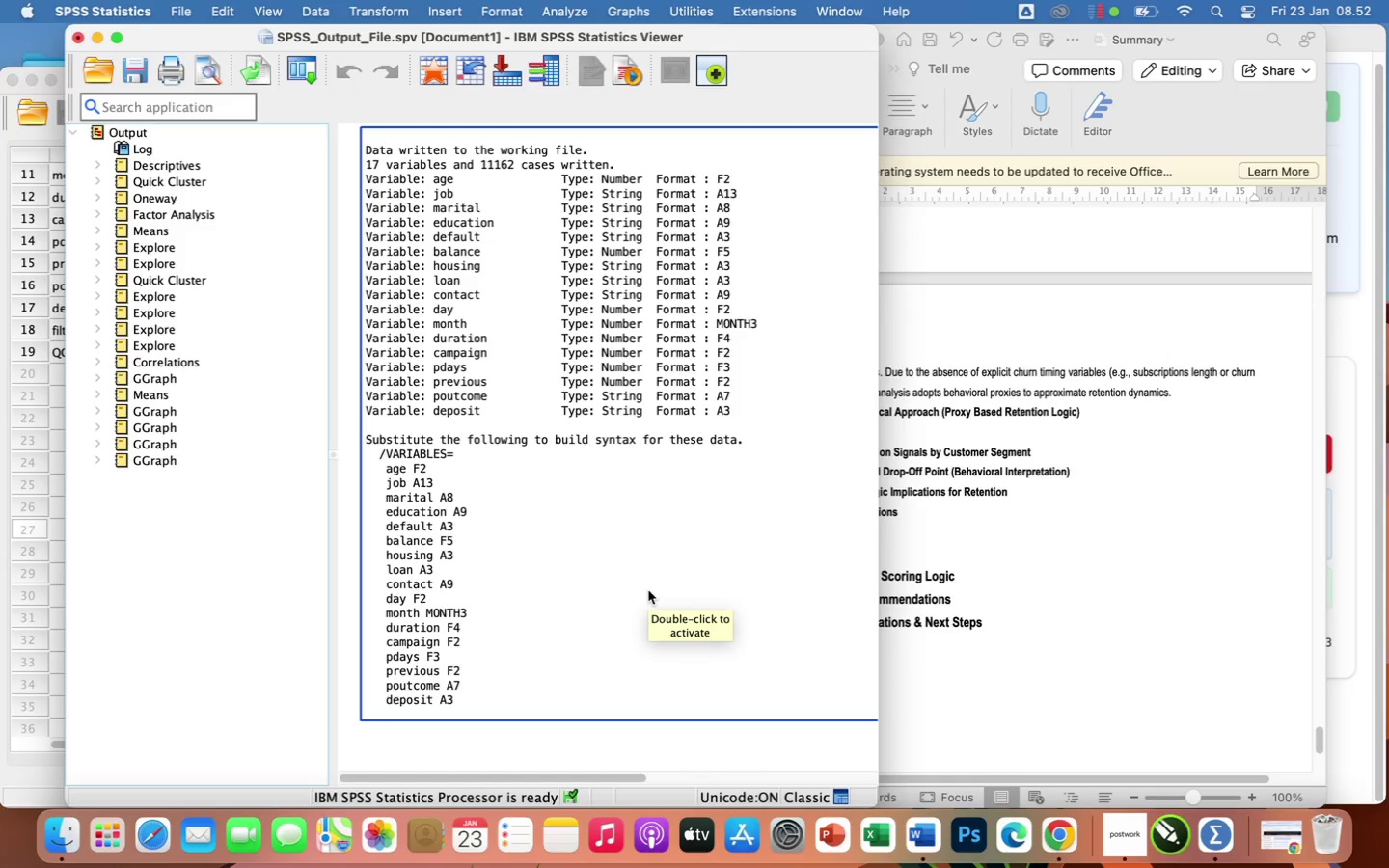 
left_click([95, 412])
 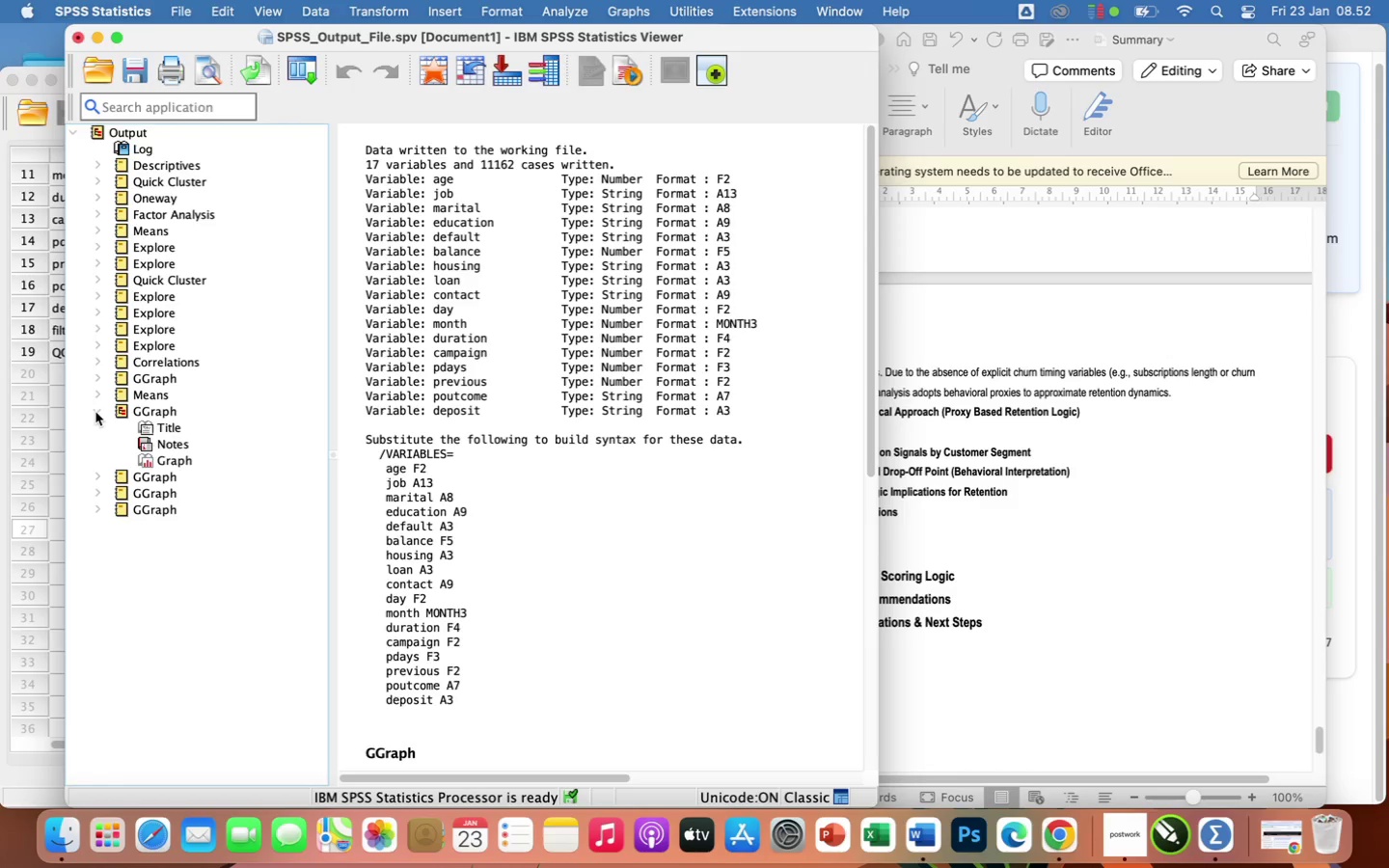 
wait(14.4)
 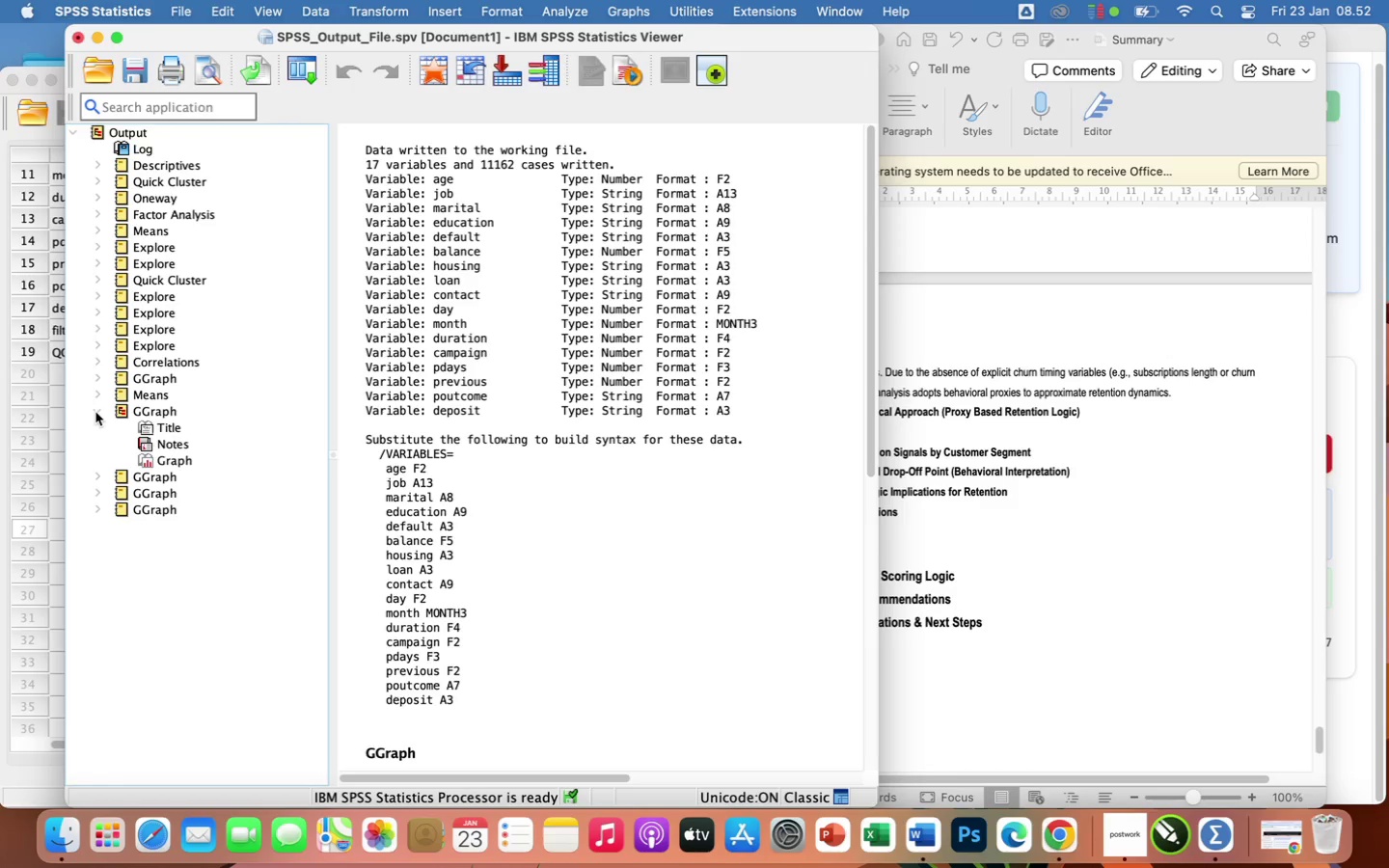 
left_click([97, 393])
 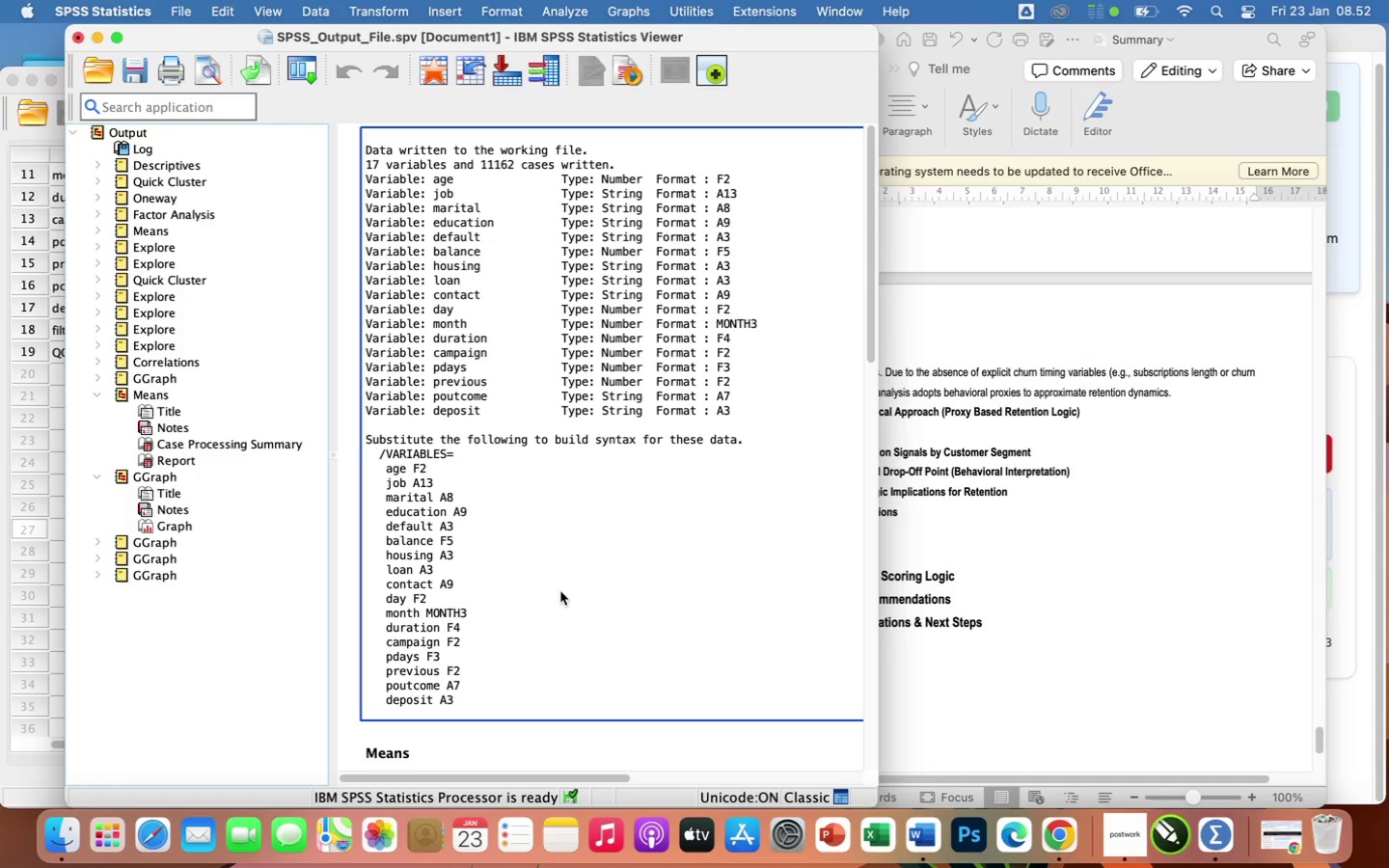 
scroll: coordinate [584, 626], scroll_direction: down, amount: 8.0
 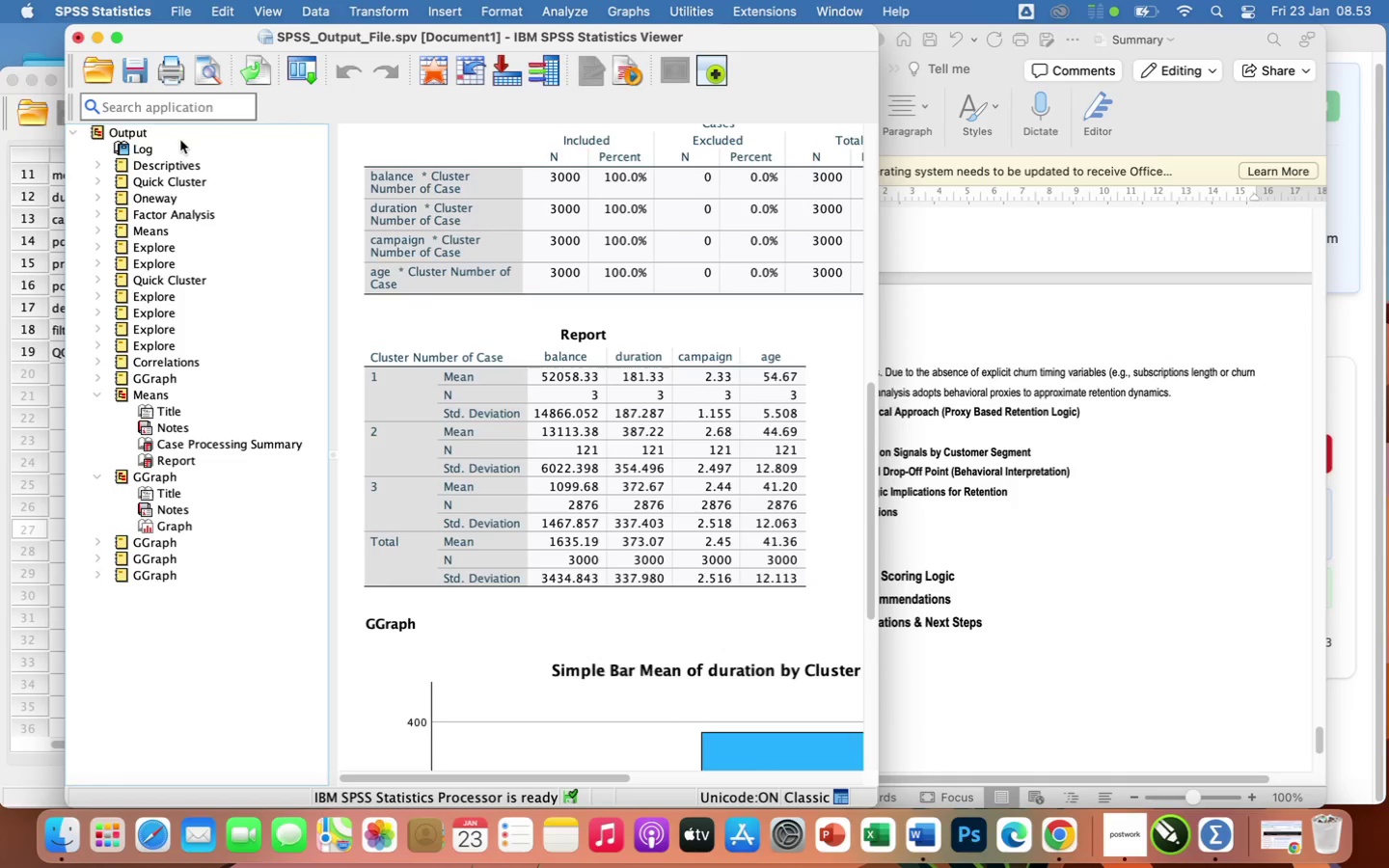 
wait(41.6)
 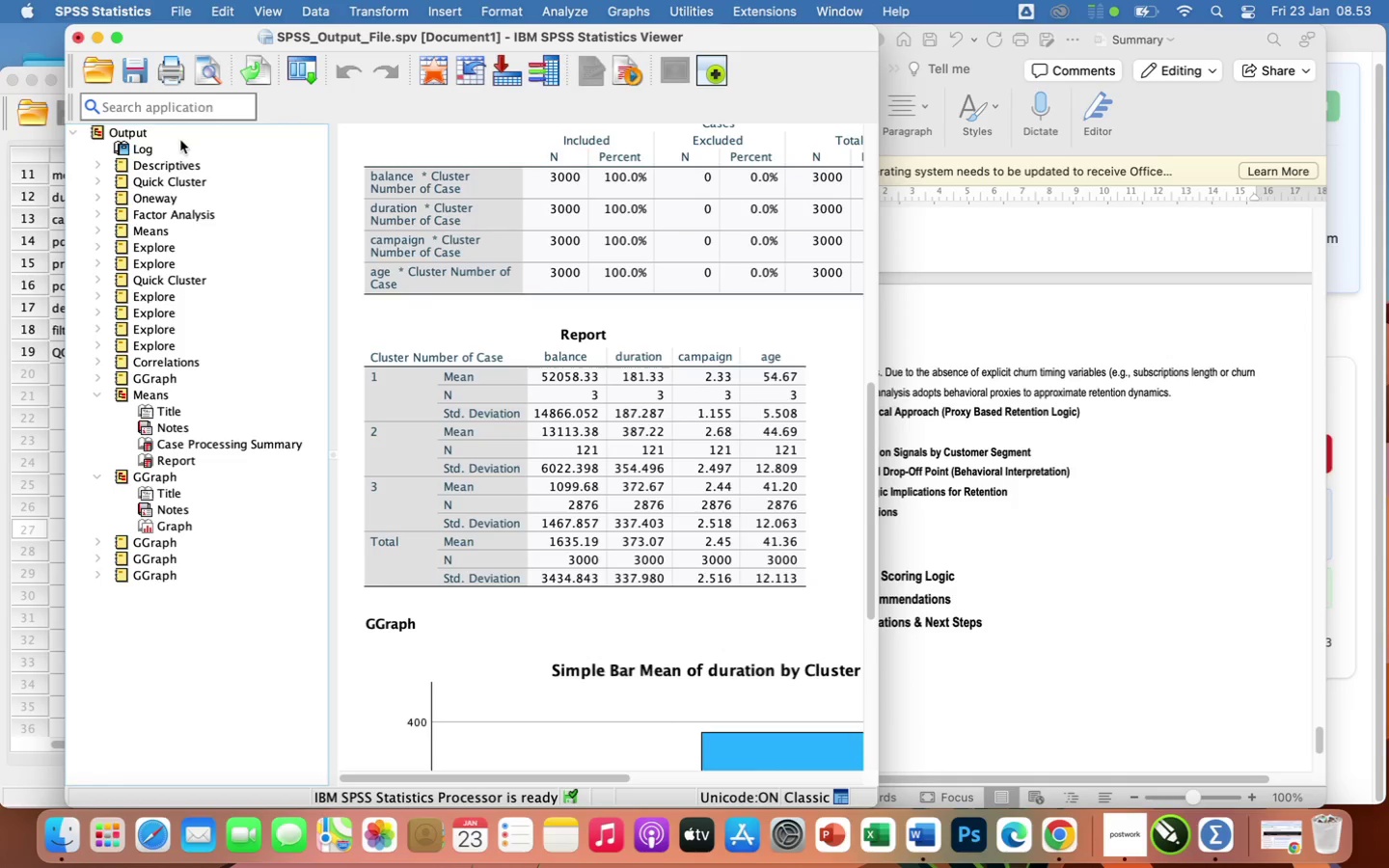 
left_click([172, 282])
 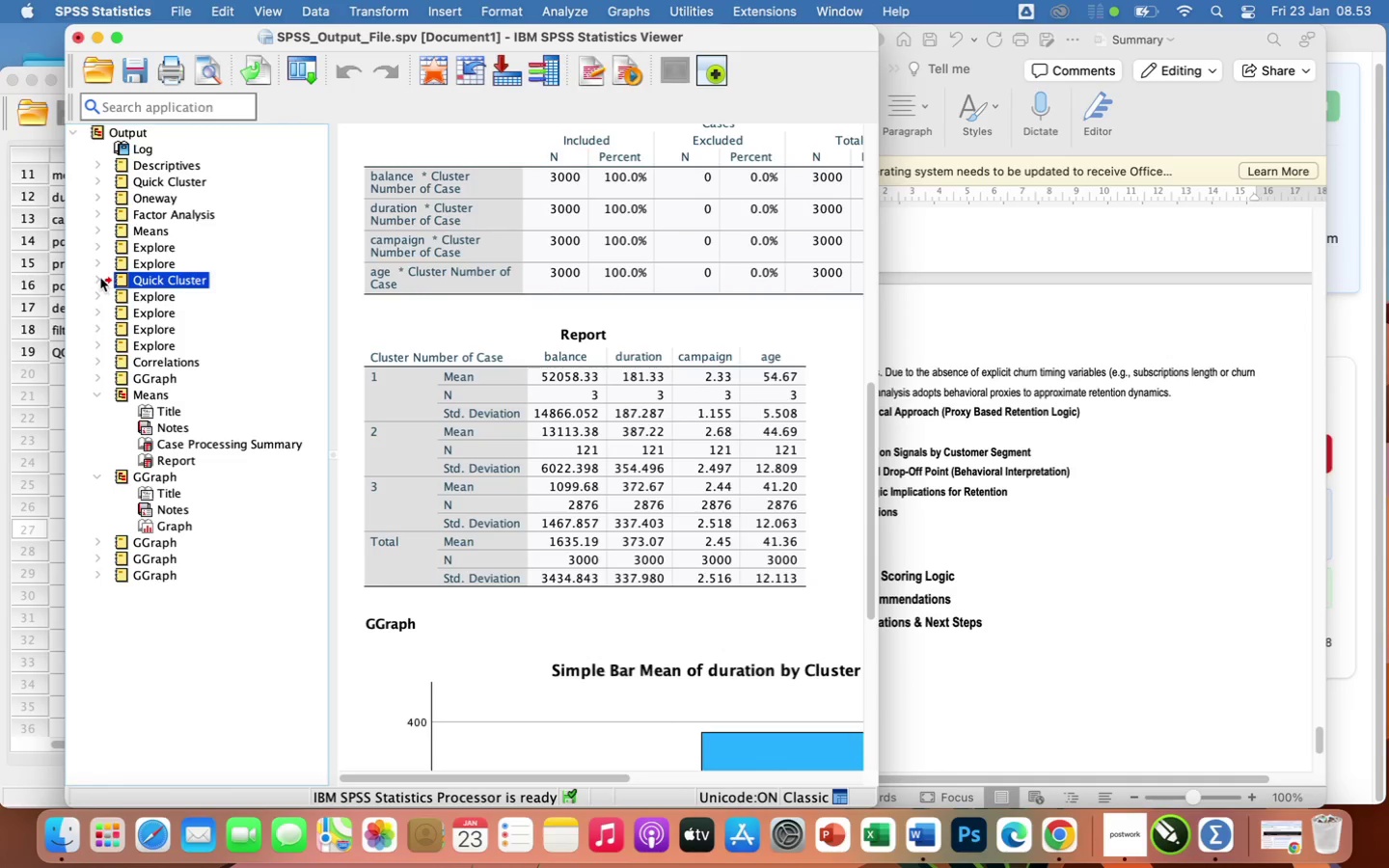 
left_click([94, 279])
 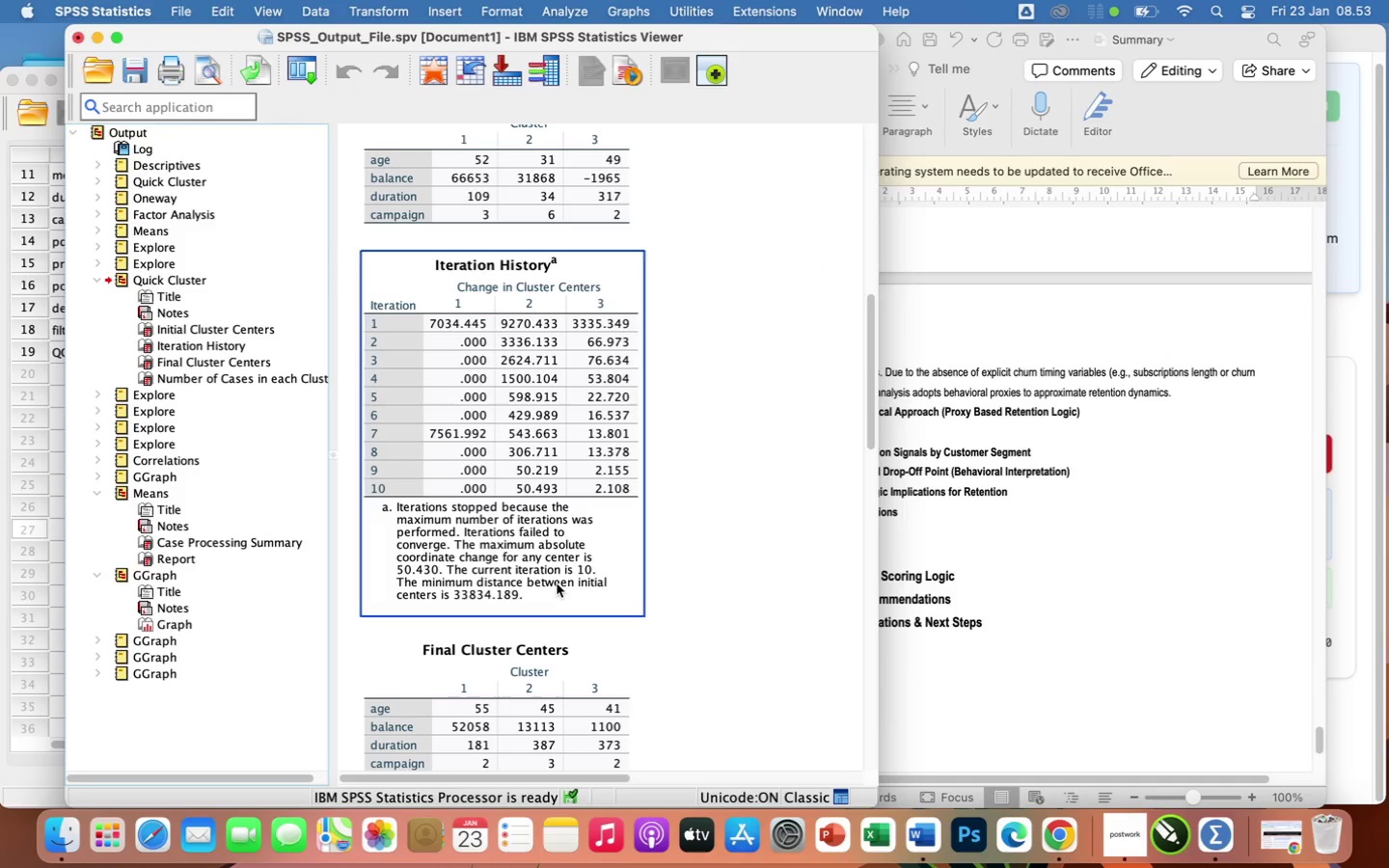 
scroll: coordinate [572, 620], scroll_direction: down, amount: 40.0
 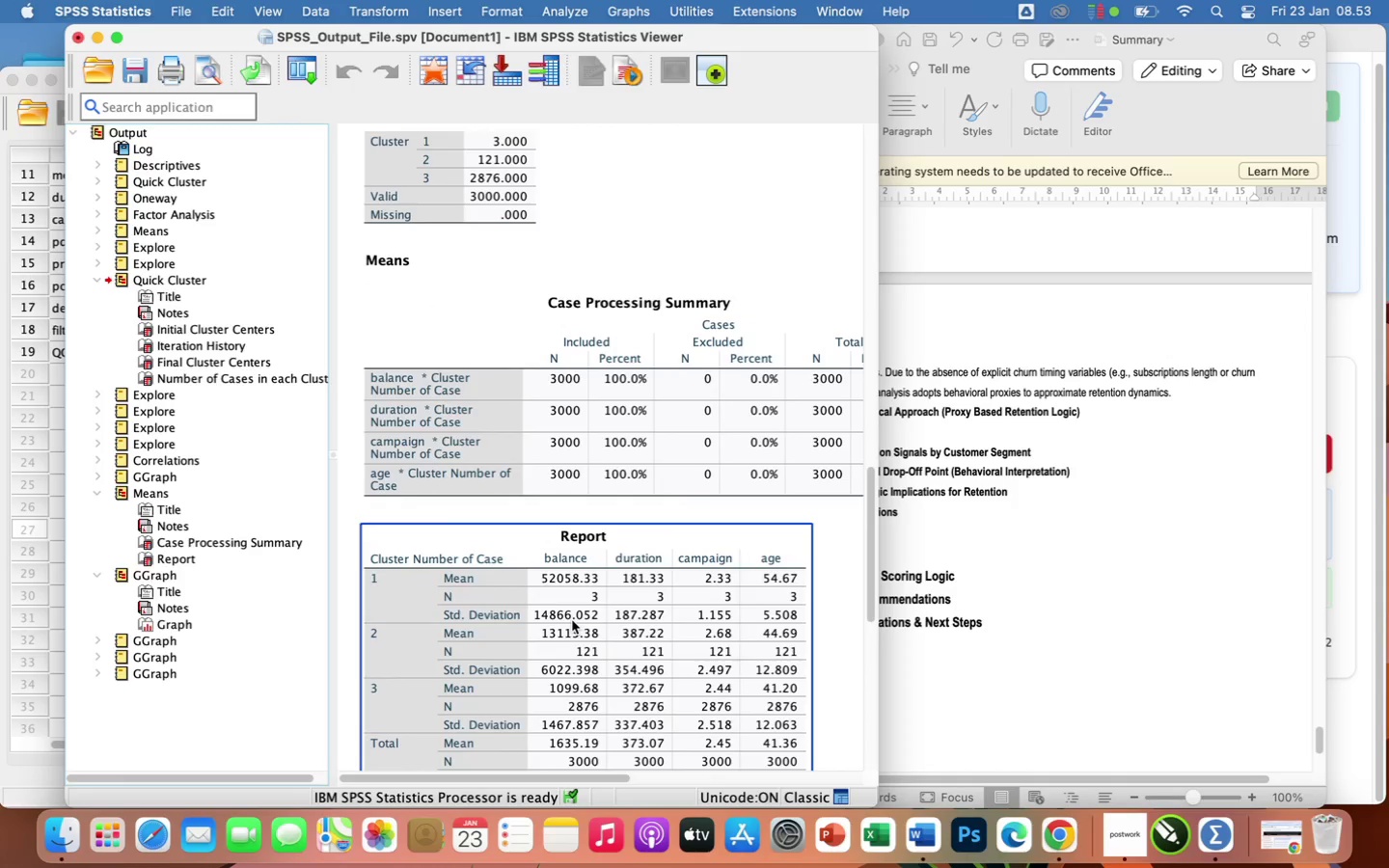 
scroll: coordinate [572, 620], scroll_direction: up, amount: 11.0
 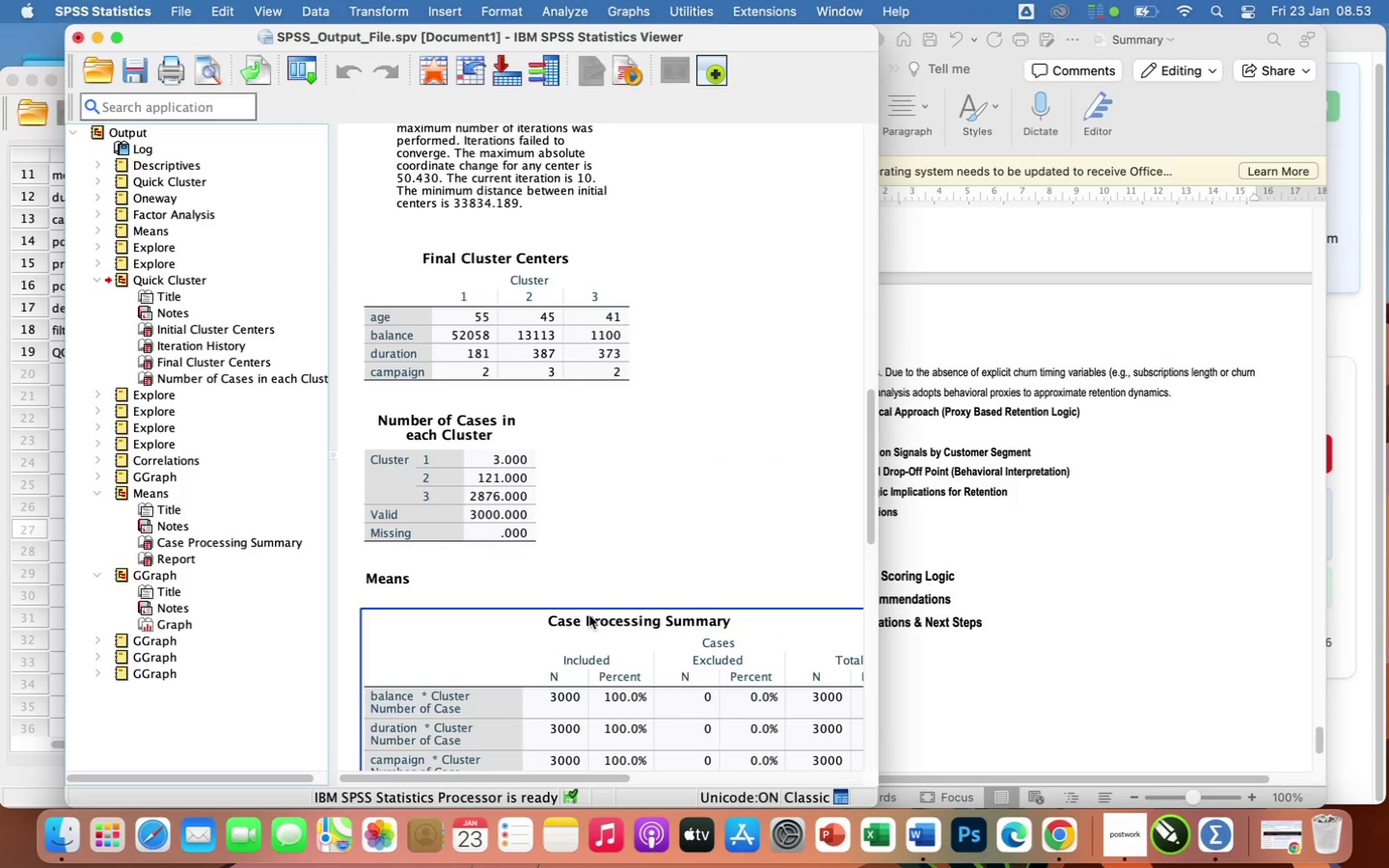 
scroll: coordinate [590, 615], scroll_direction: down, amount: 24.0
 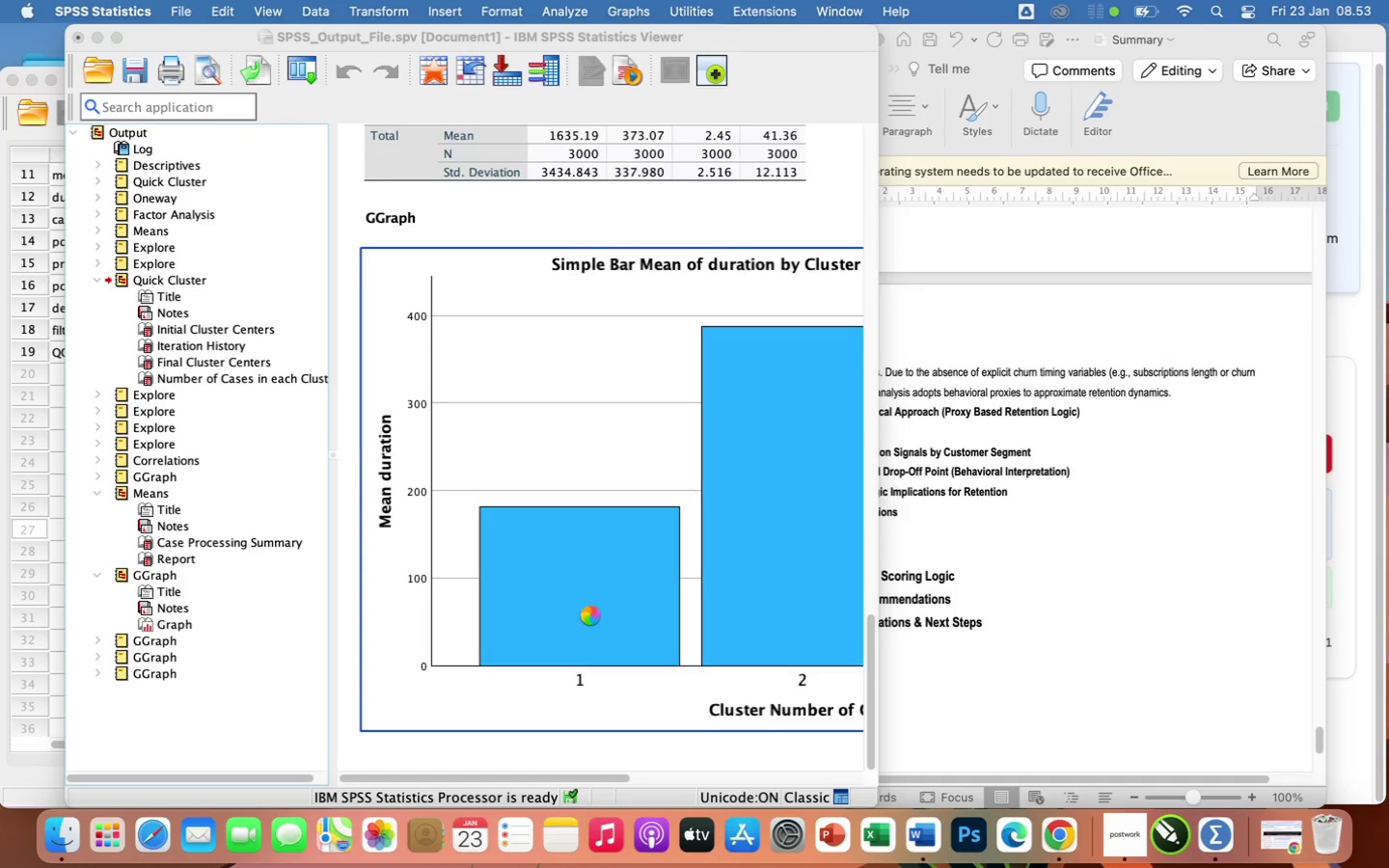 
wait(26.24)
 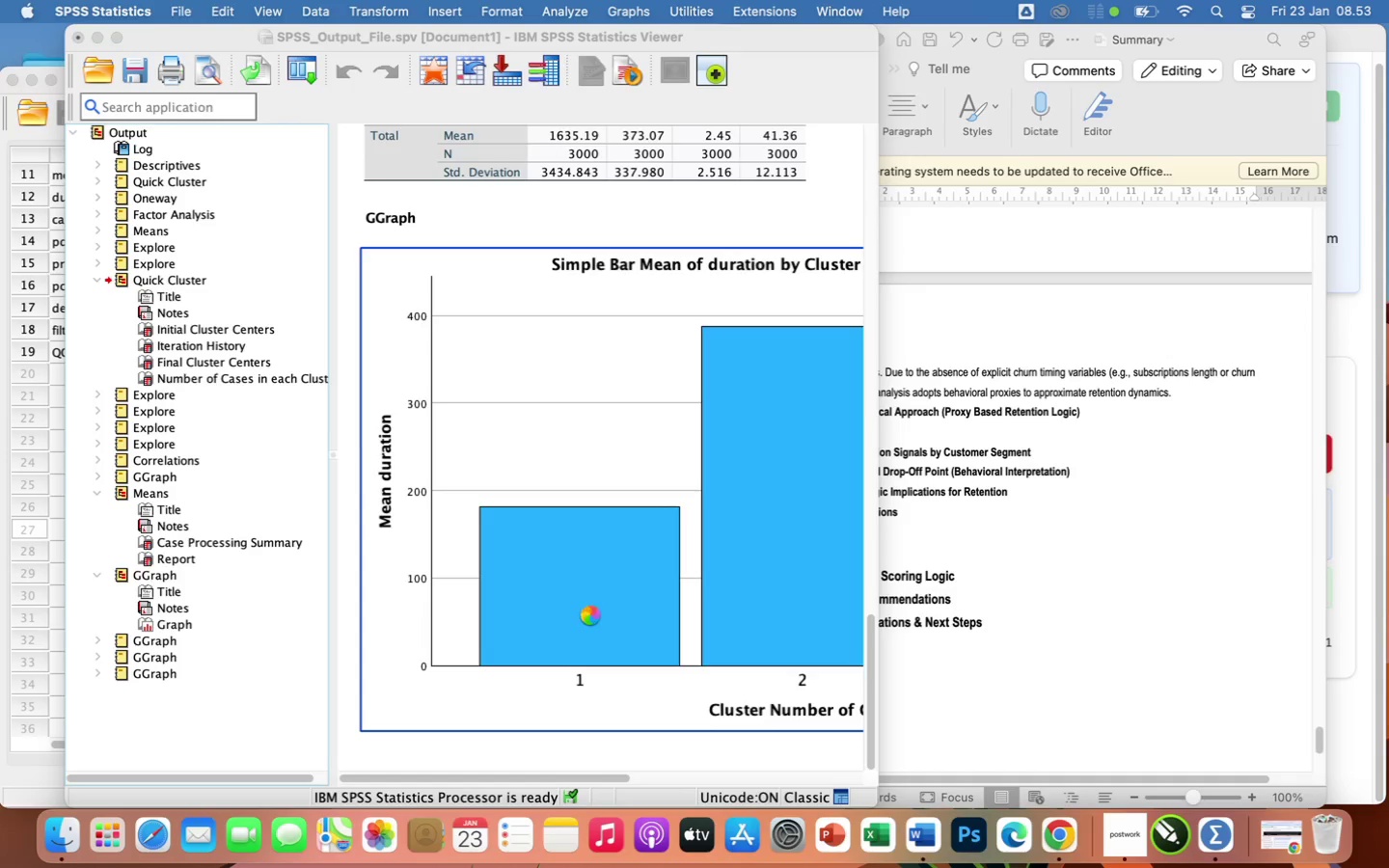 
left_click([137, 72])
 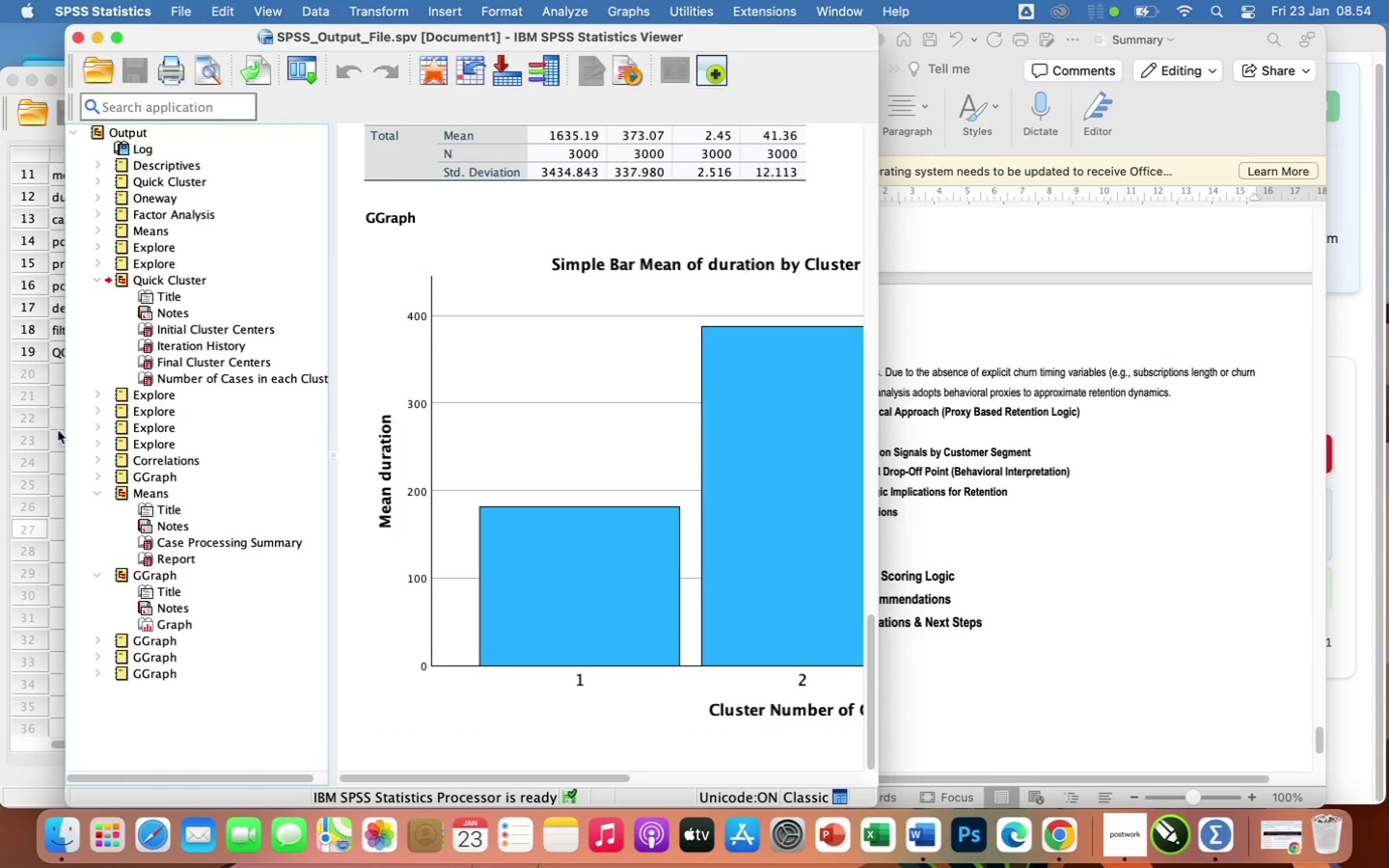 
wait(6.43)
 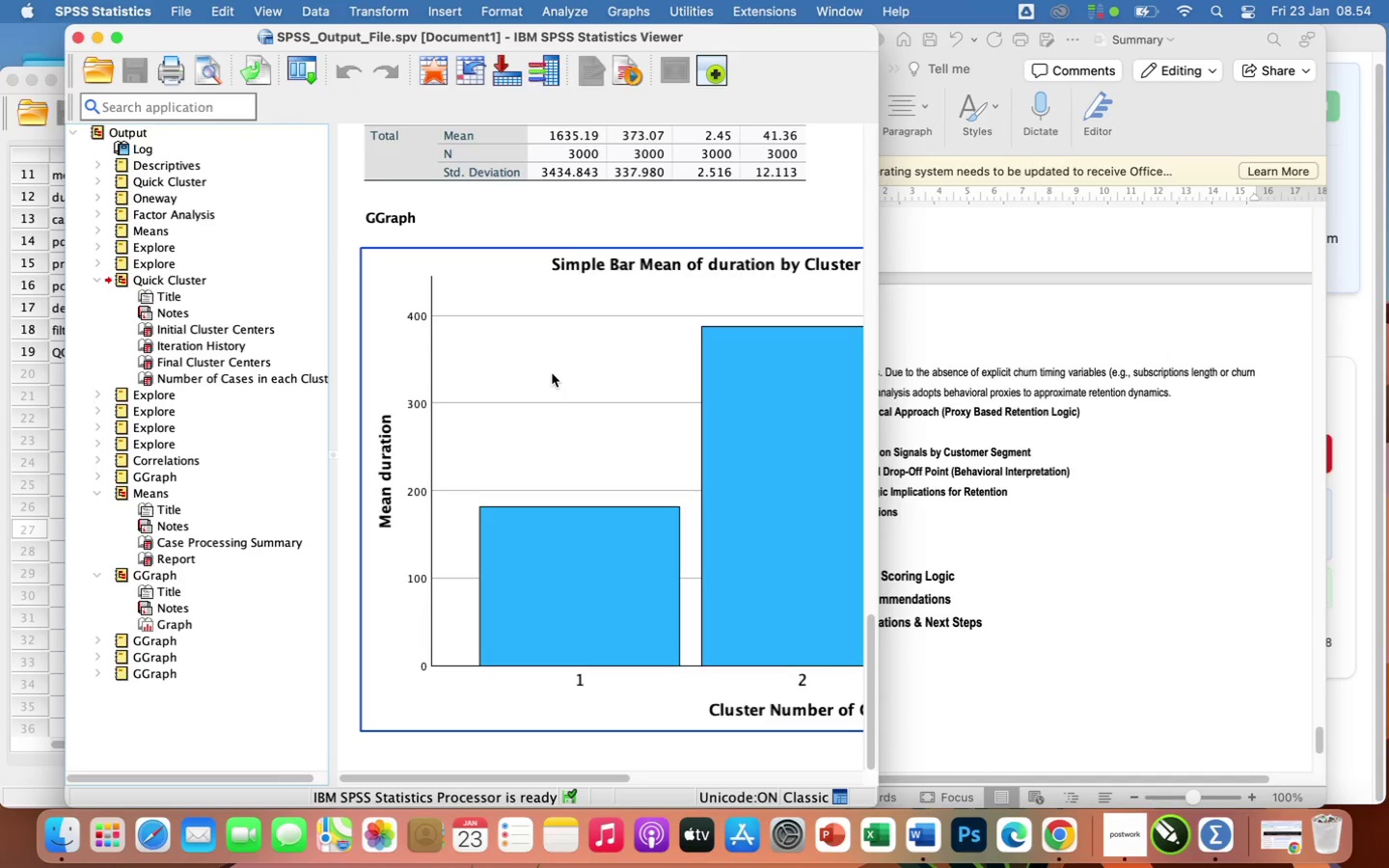 
left_click([1121, 633])
 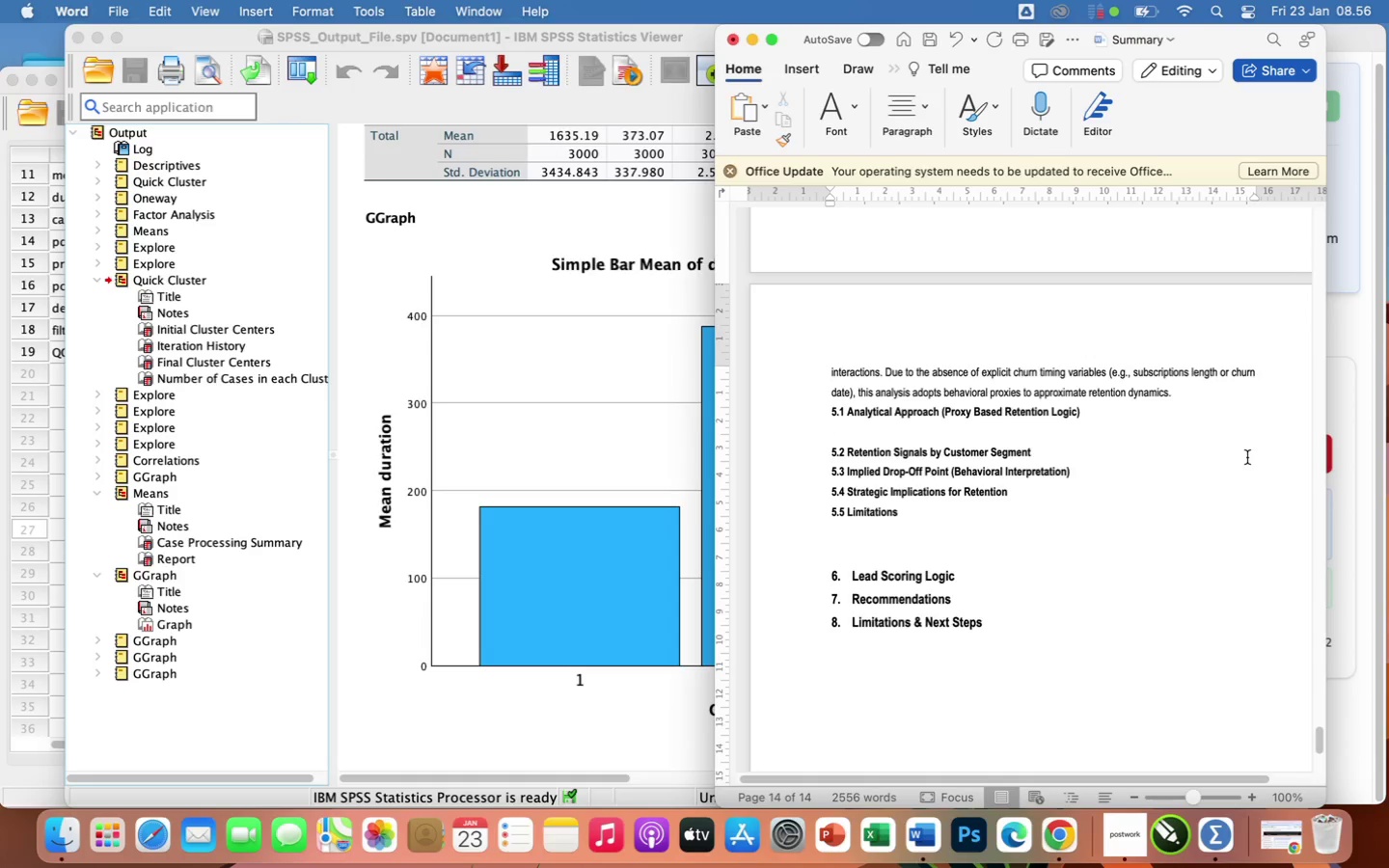 
wait(124.18)
 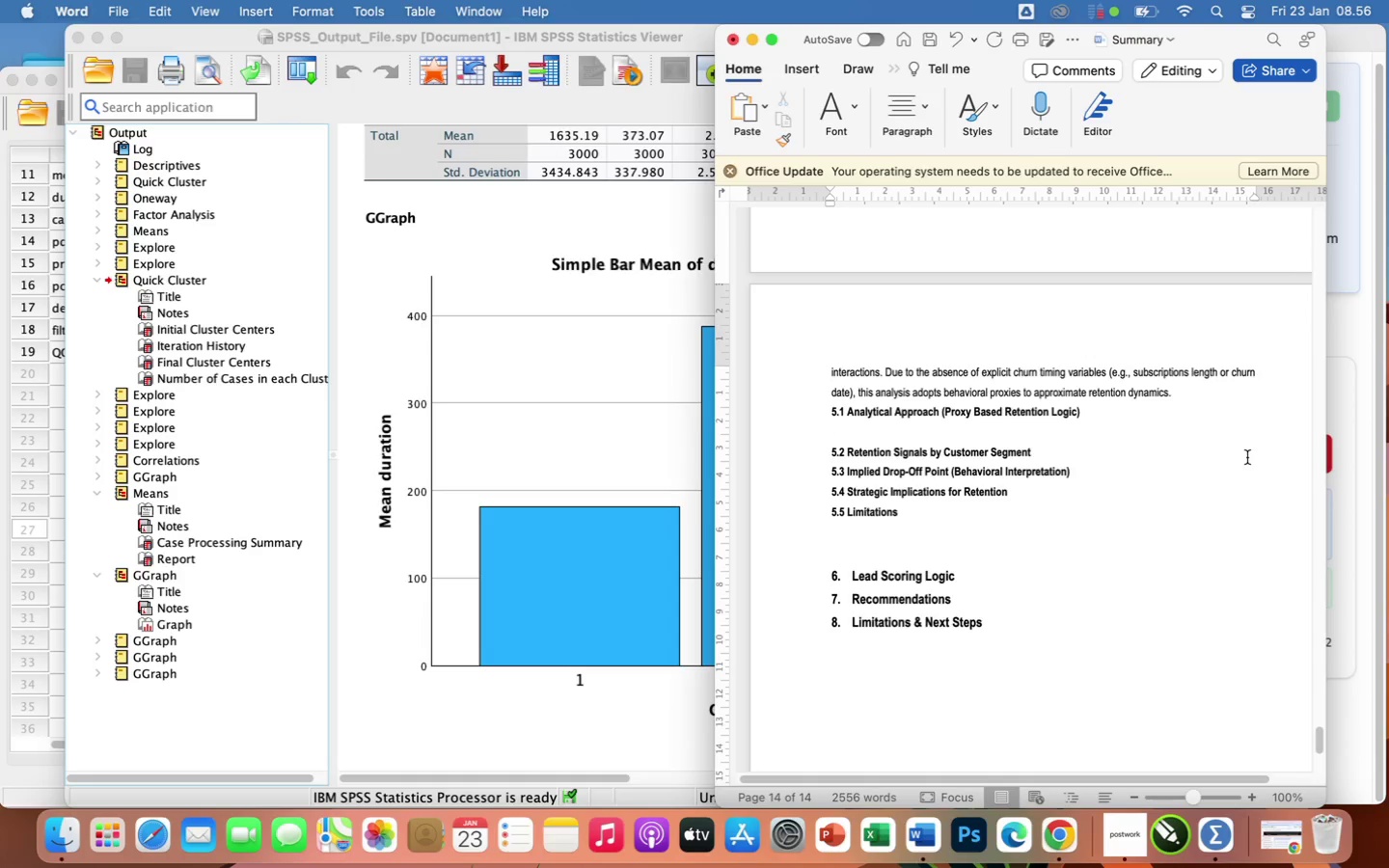 
type(In)
key(Backspace)
key(Backspace)
 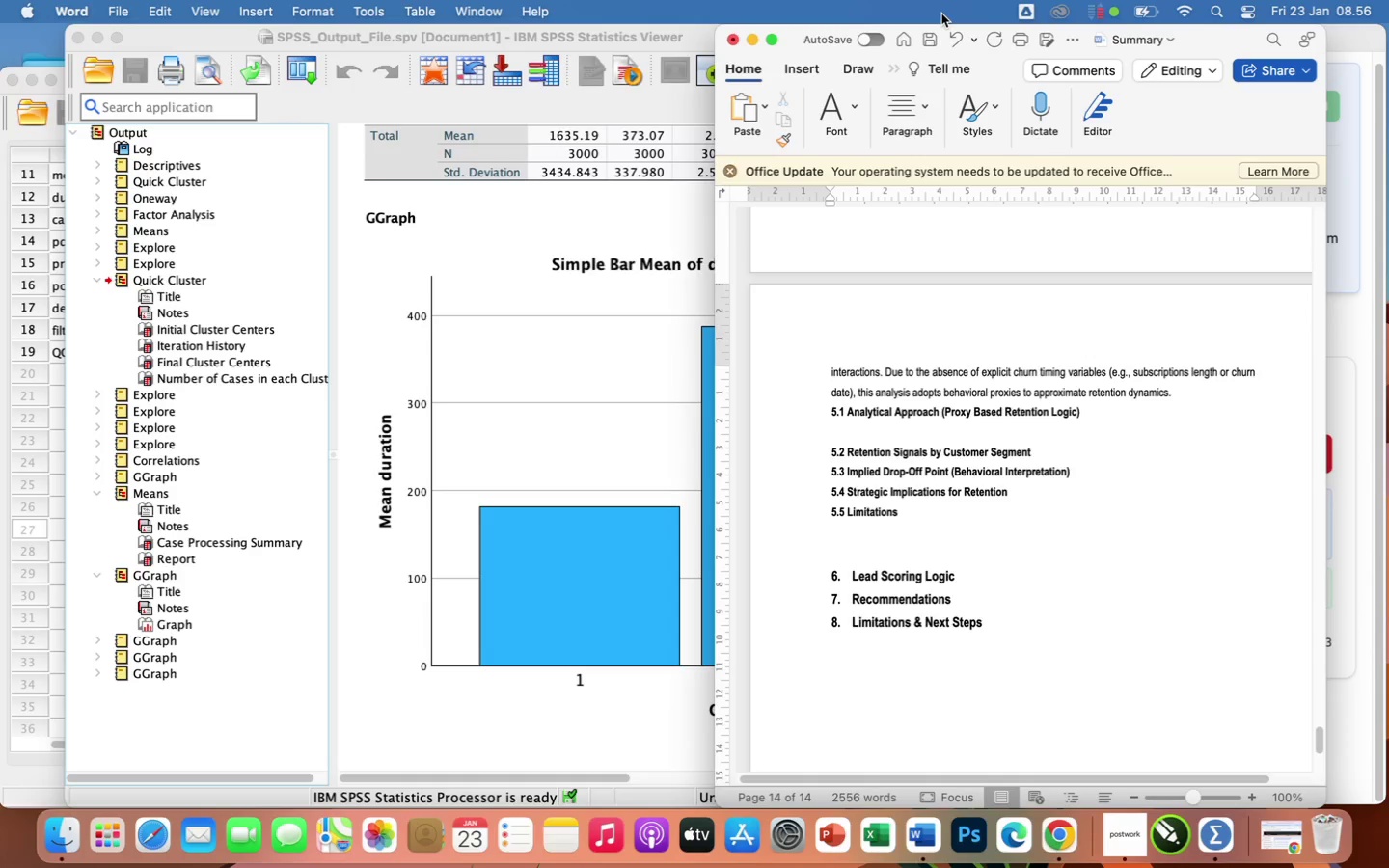 
wait(6.4)
 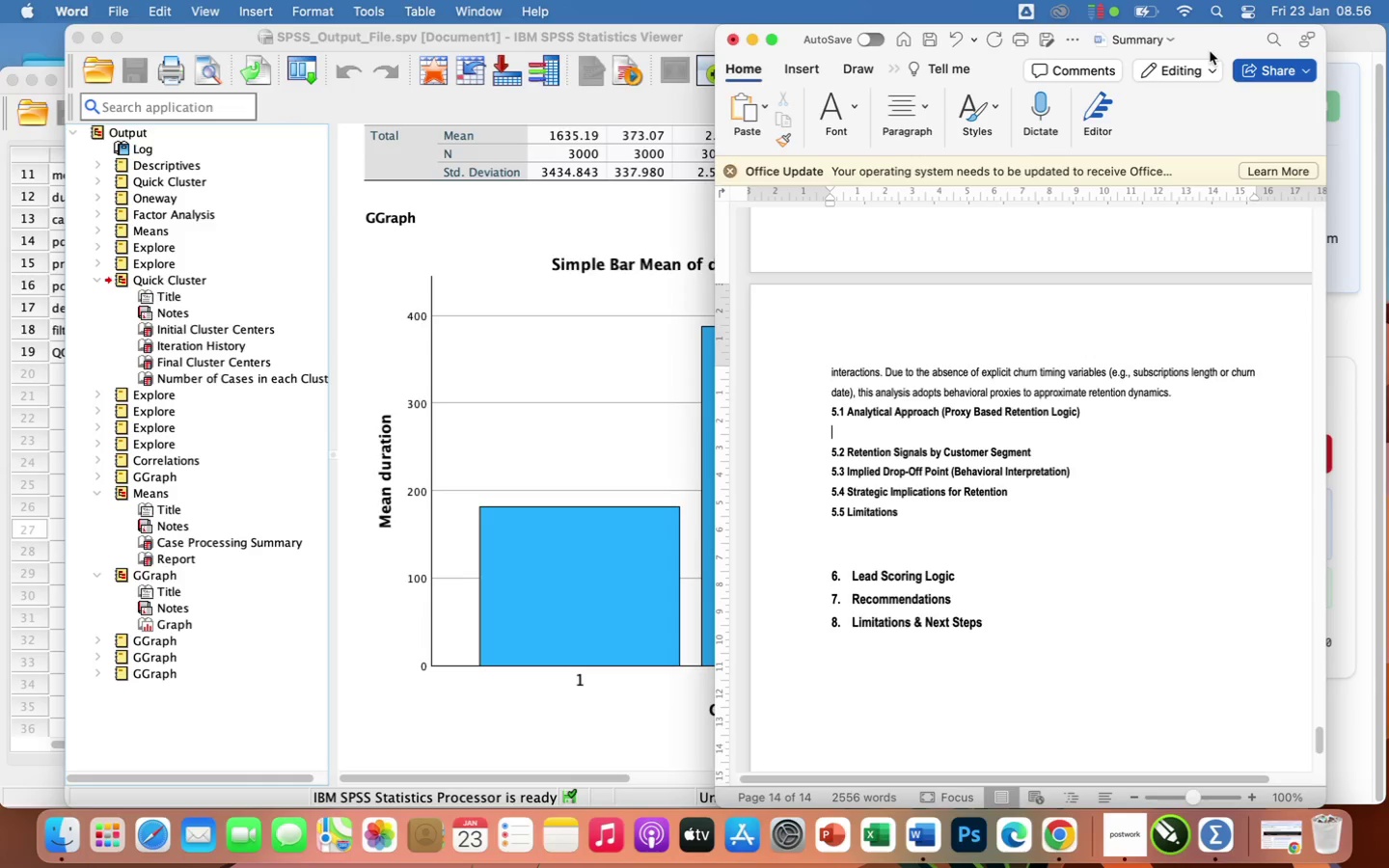 
left_click([851, 103])
 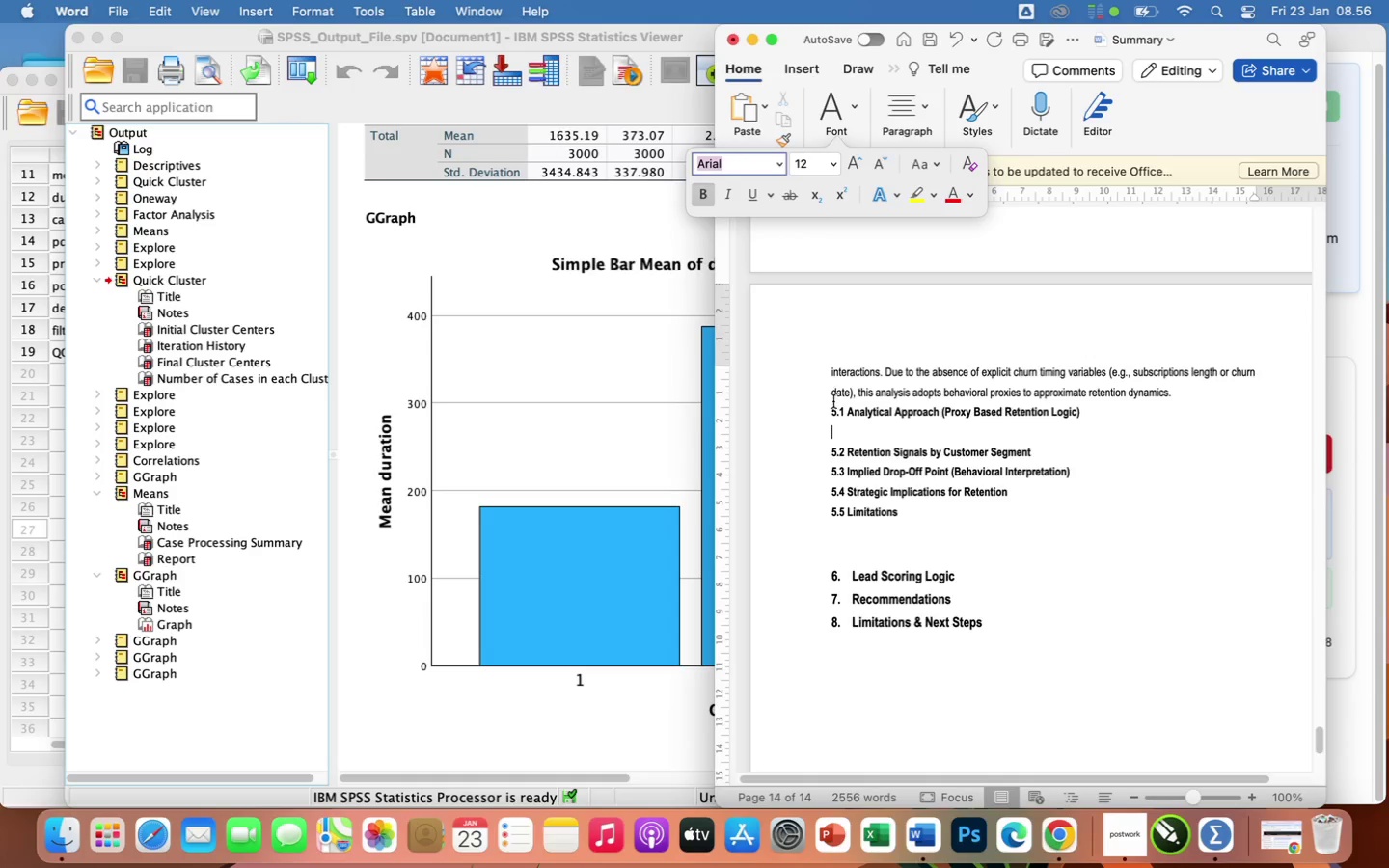 
wait(5.25)
 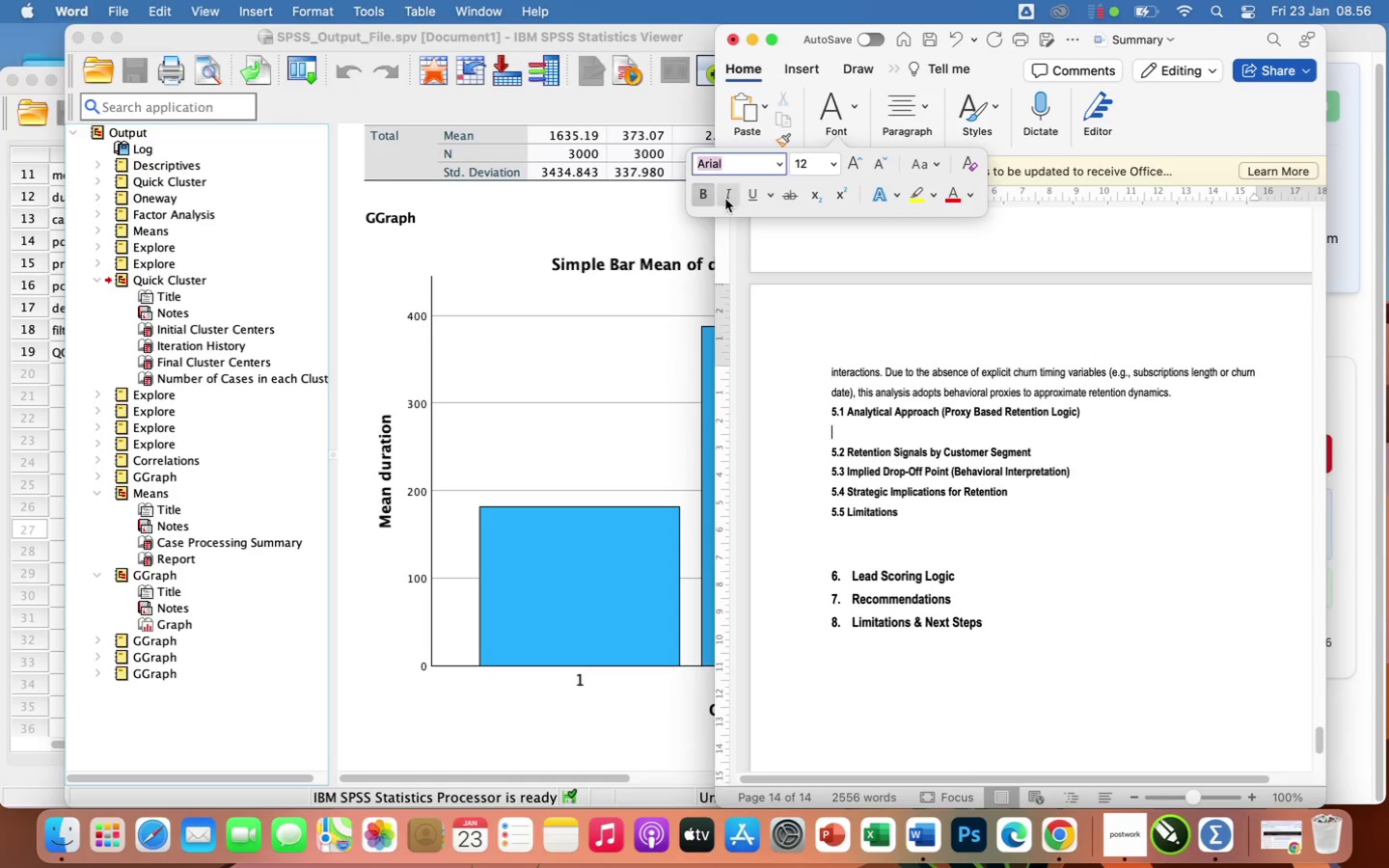 
left_click([850, 430])
 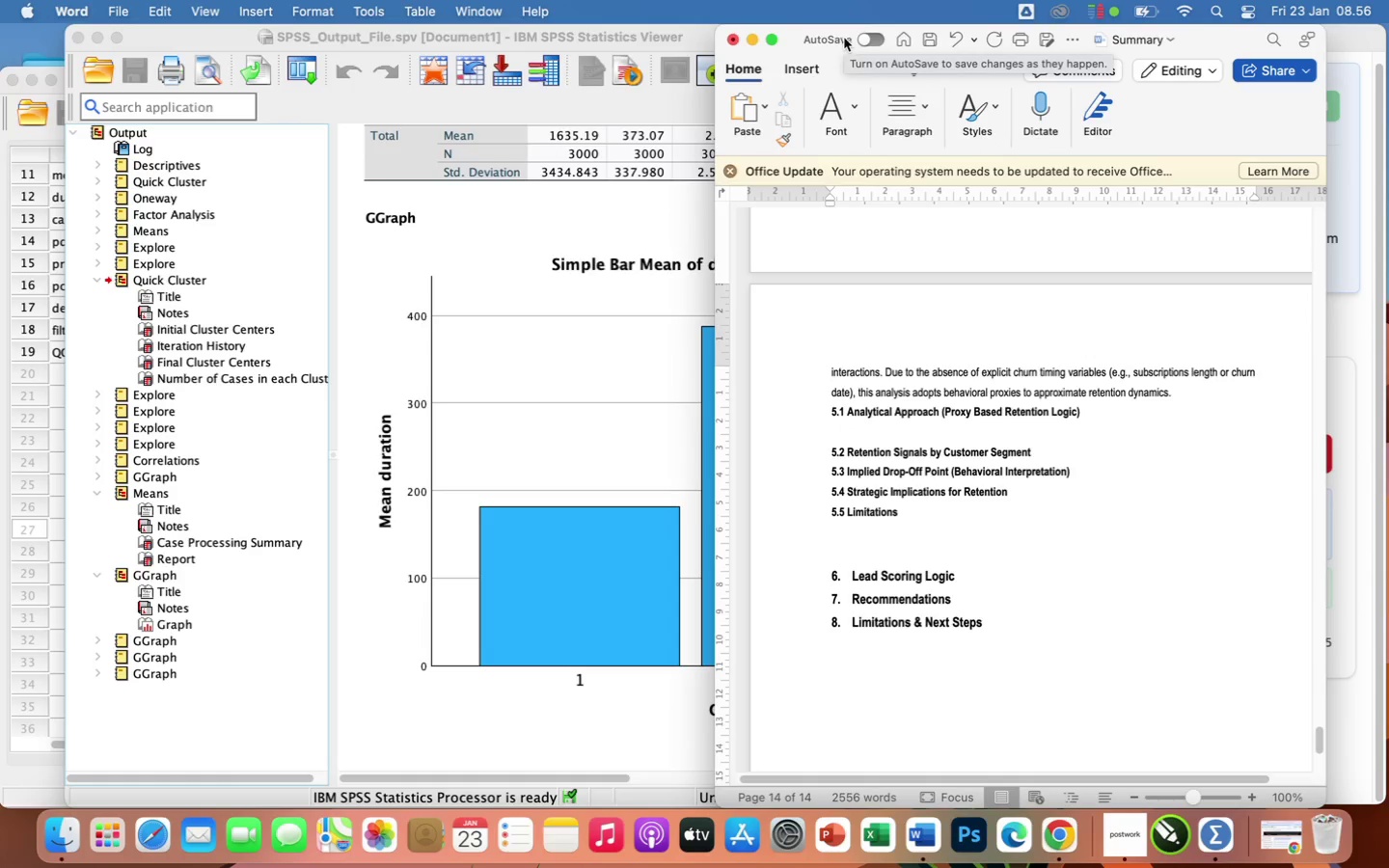 
wait(9.63)
 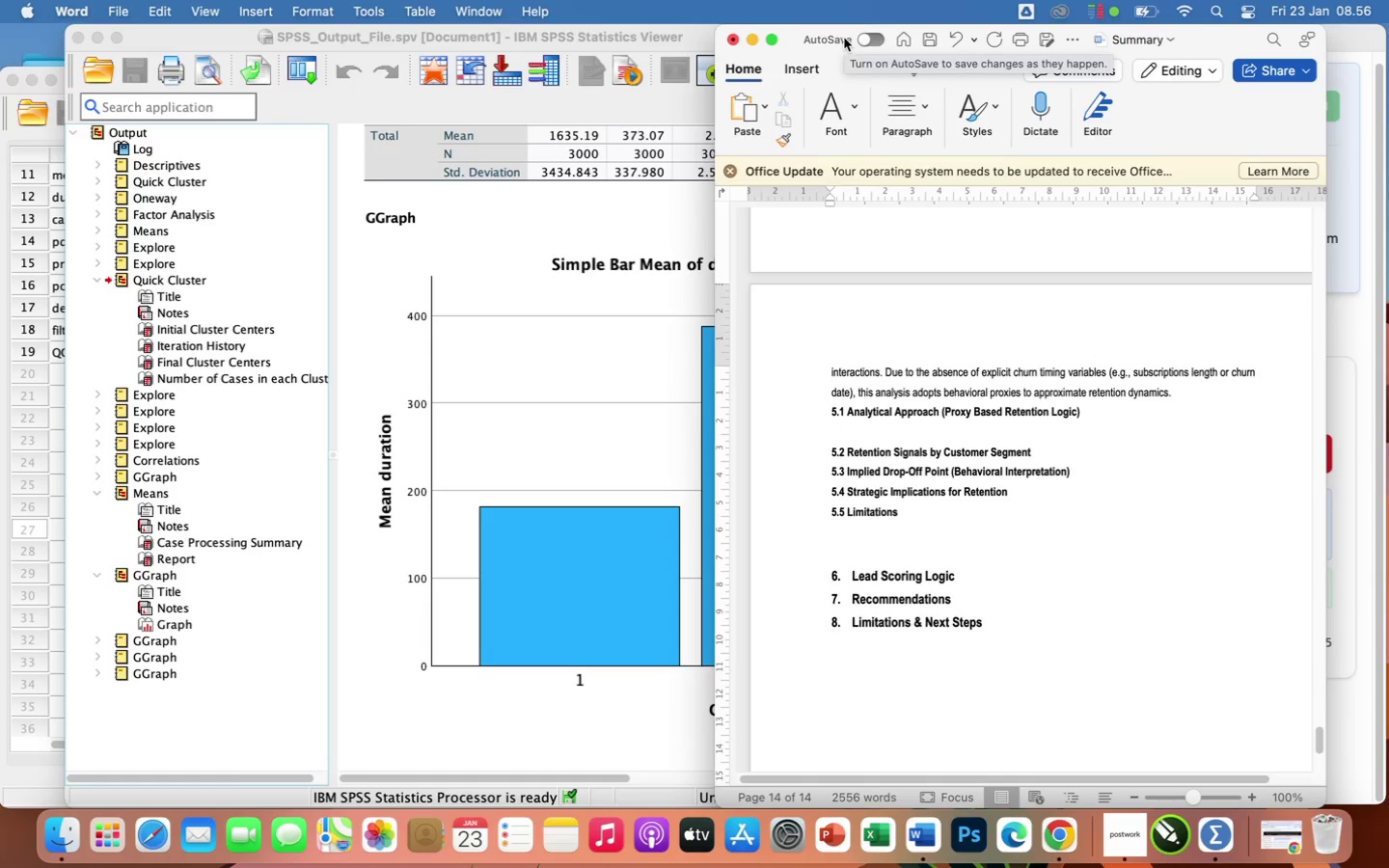 
left_click([840, 121])
 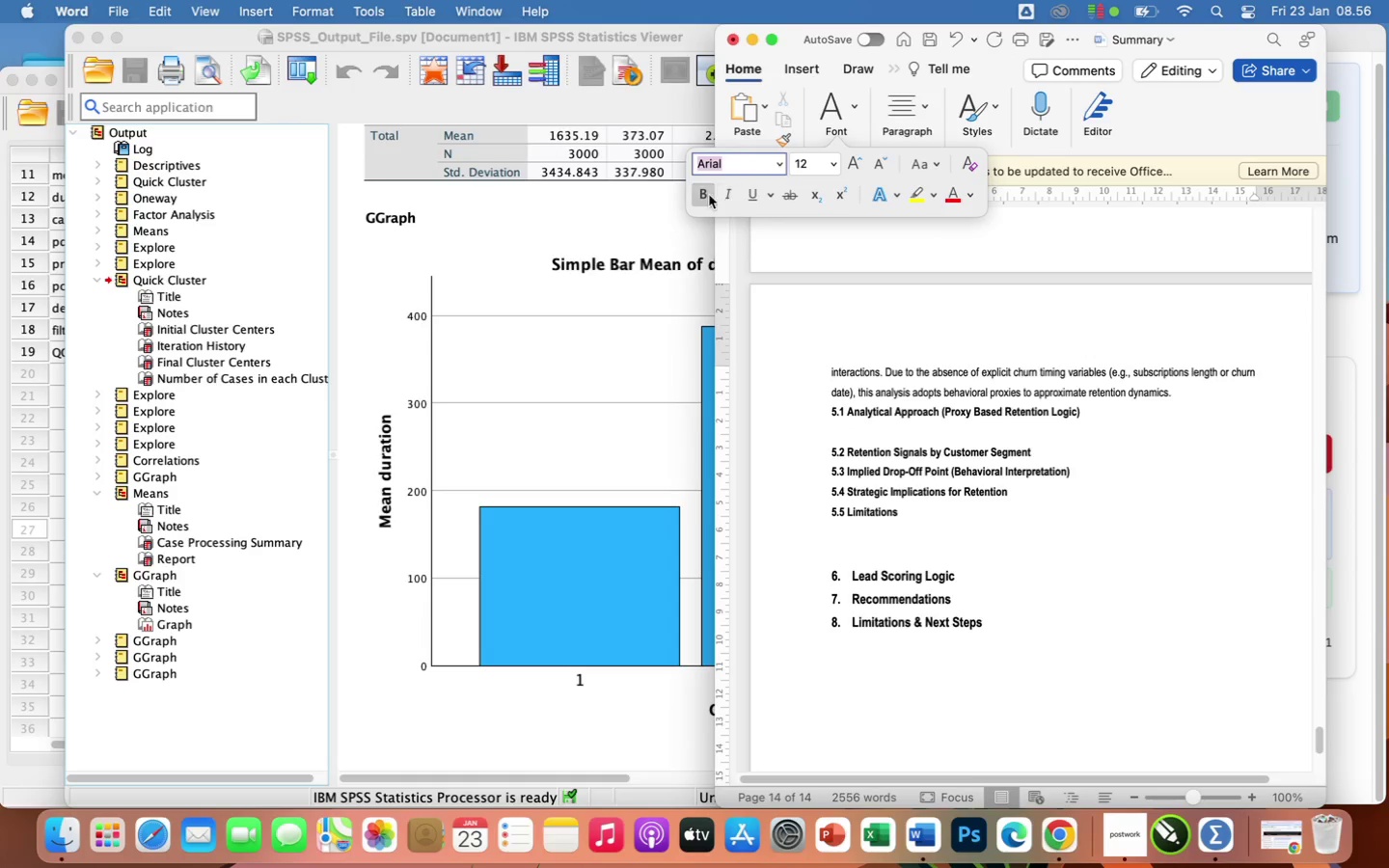 
left_click([698, 196])
 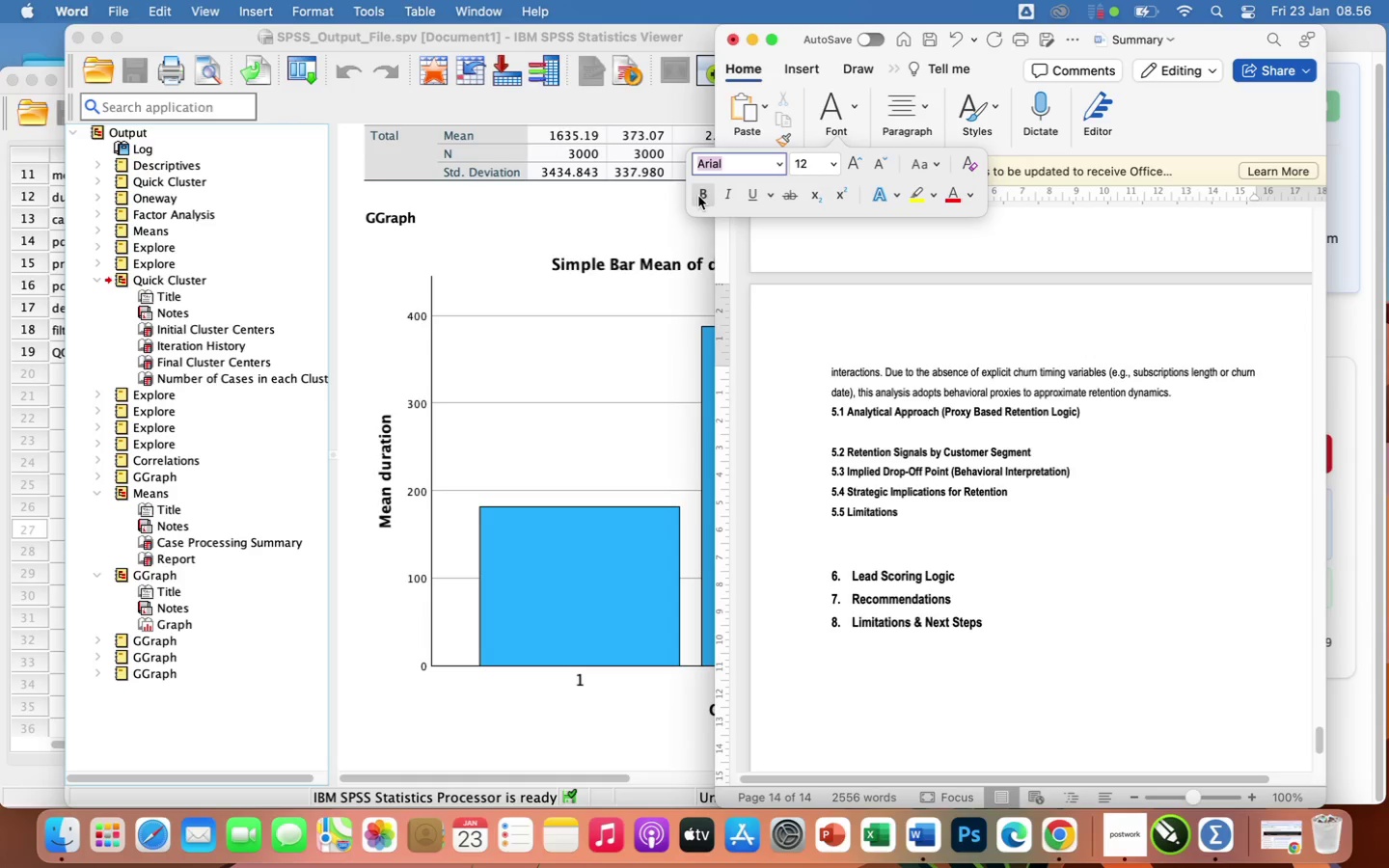 
wait(22.77)
 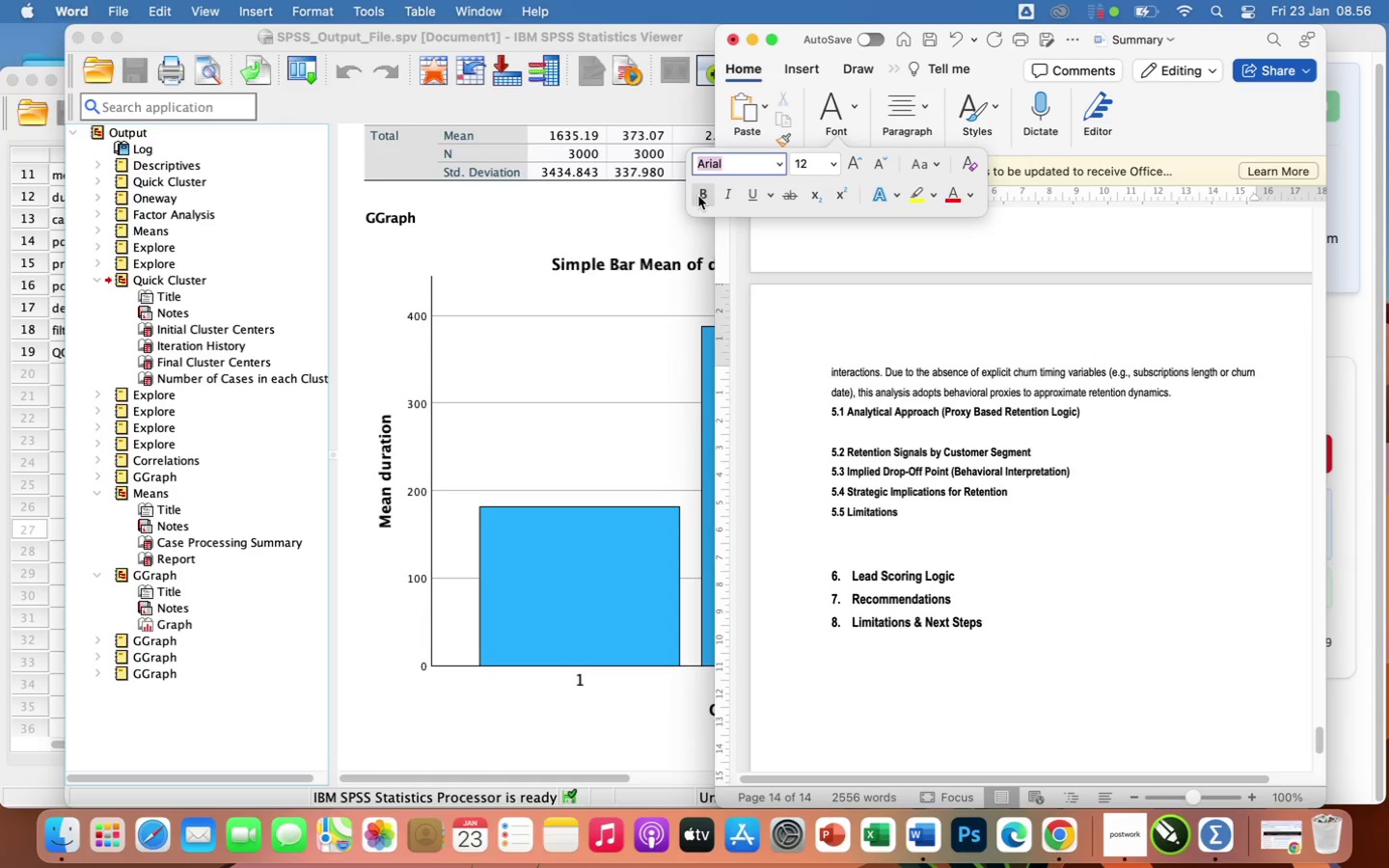 
left_click([858, 427])
 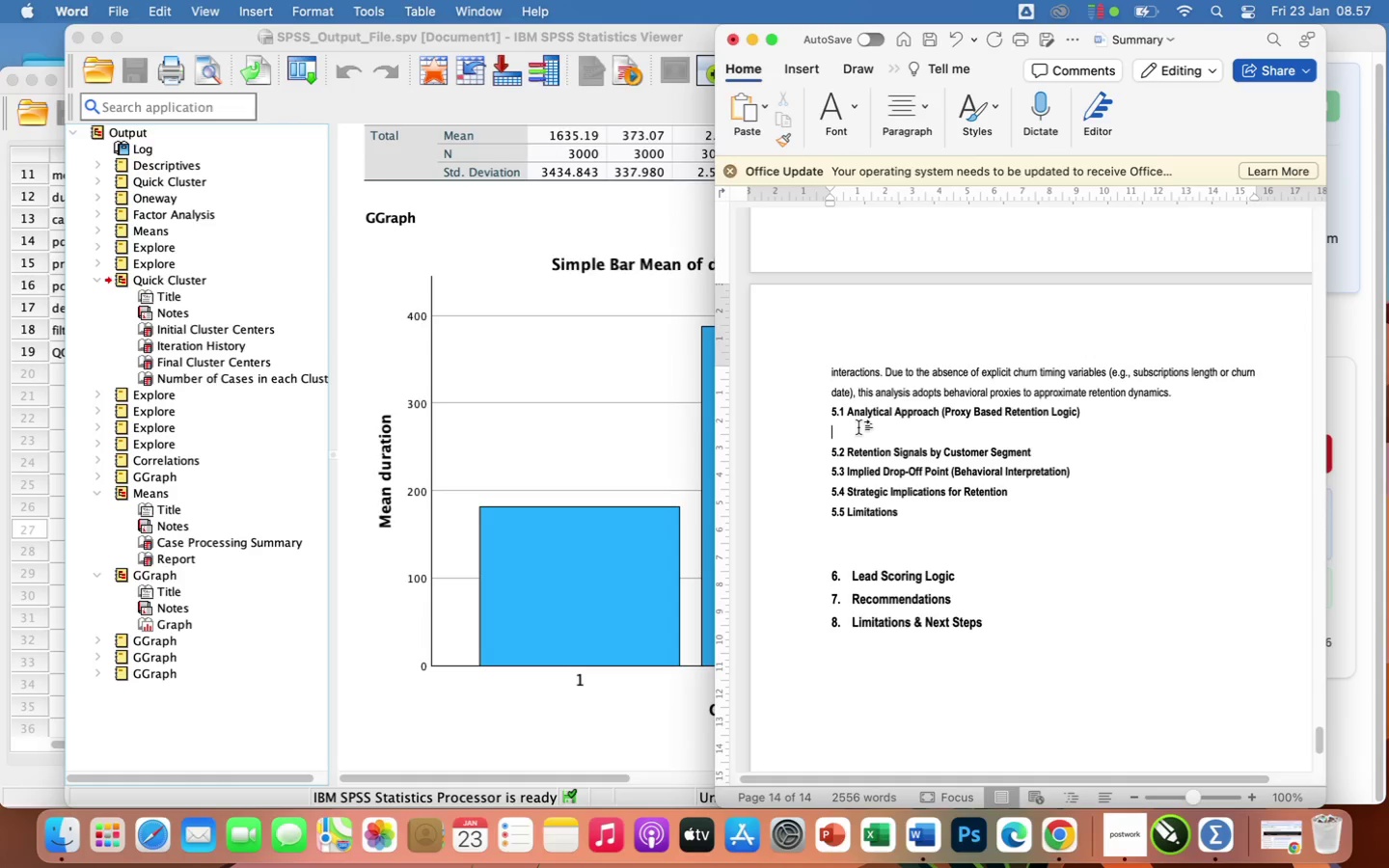 
type(in lieu a tradio)
key(Backspace)
type(tionsl)
 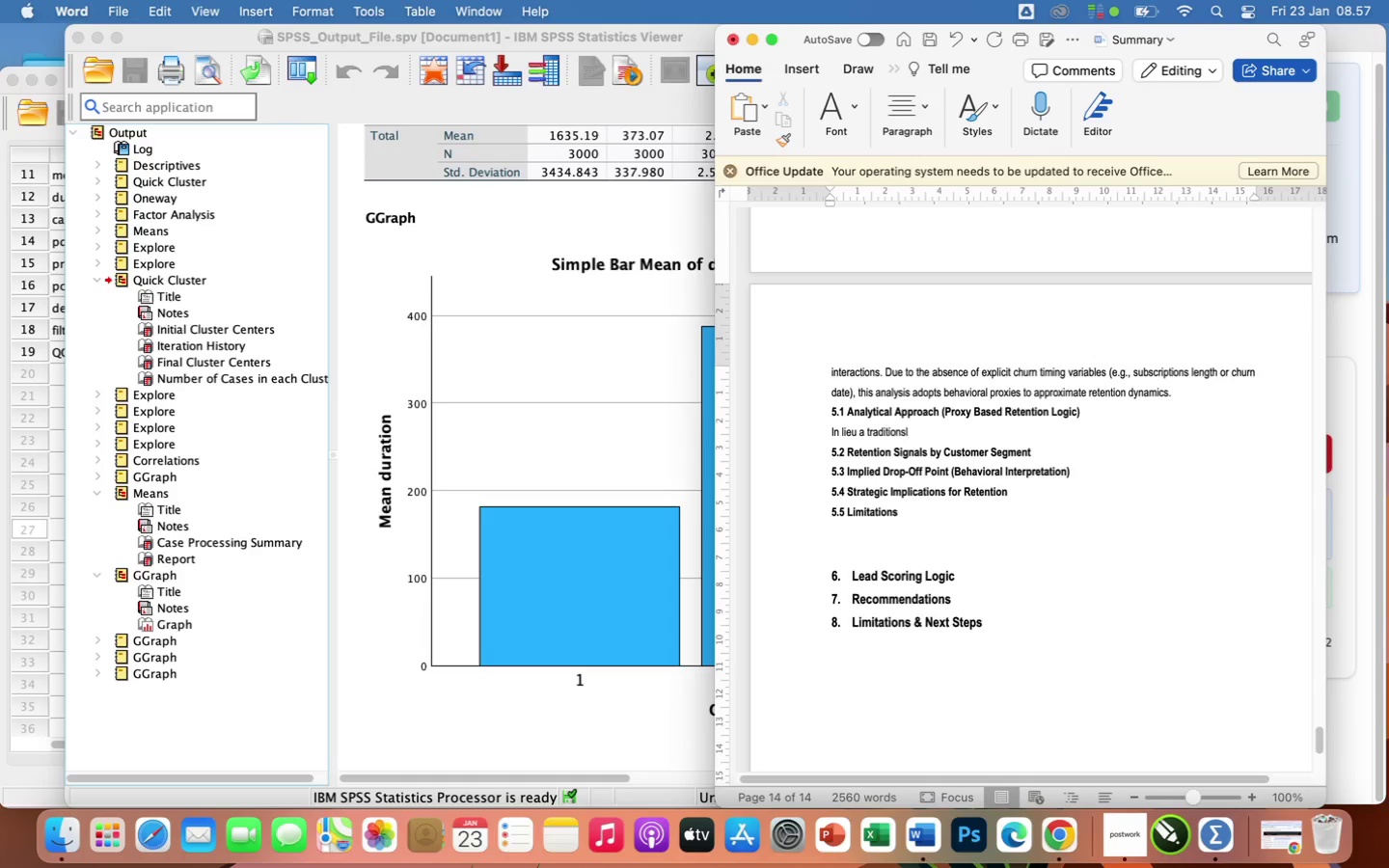 
wait(5.7)
 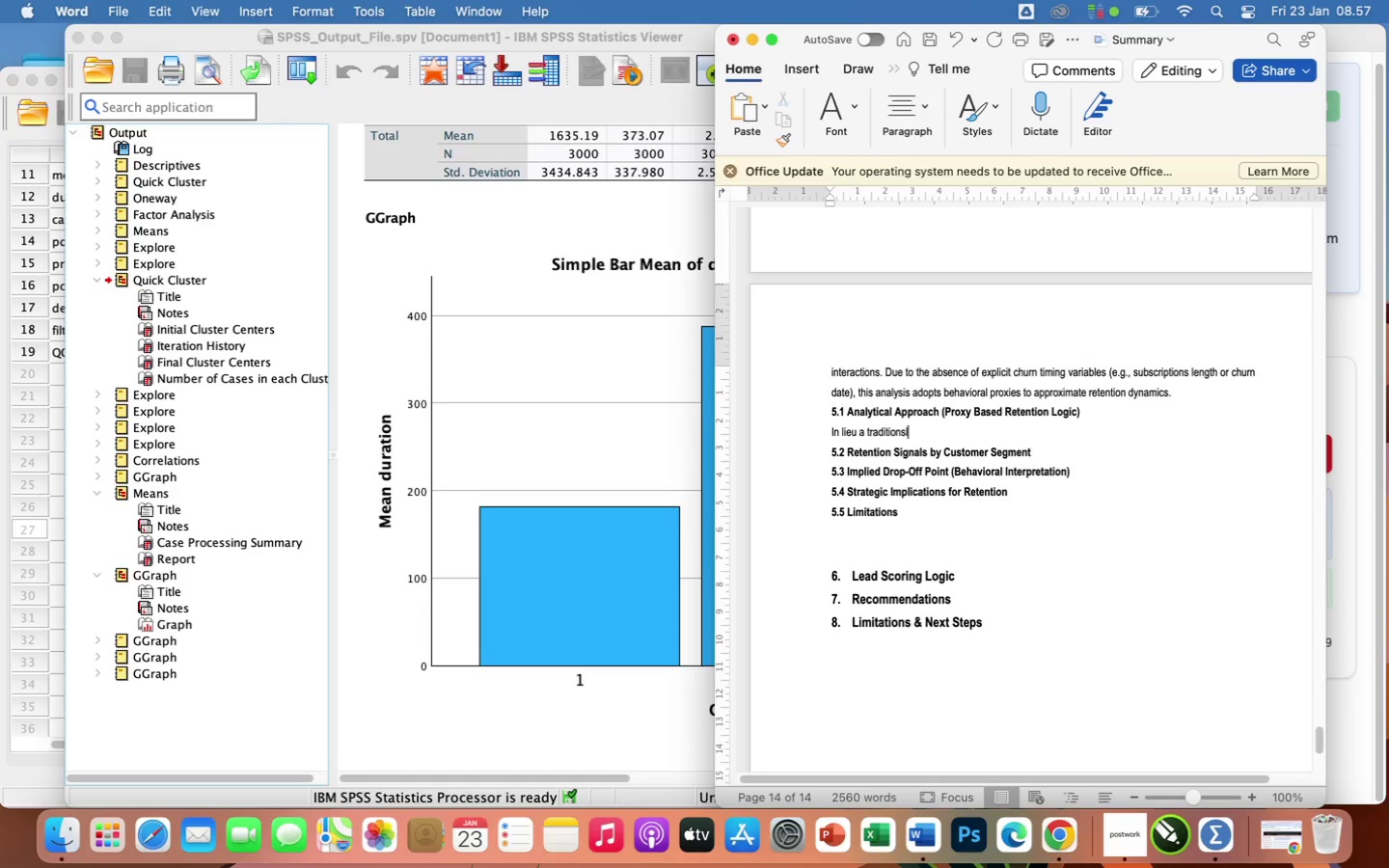 
hold_key(key=Backspace, duration=0.89)
 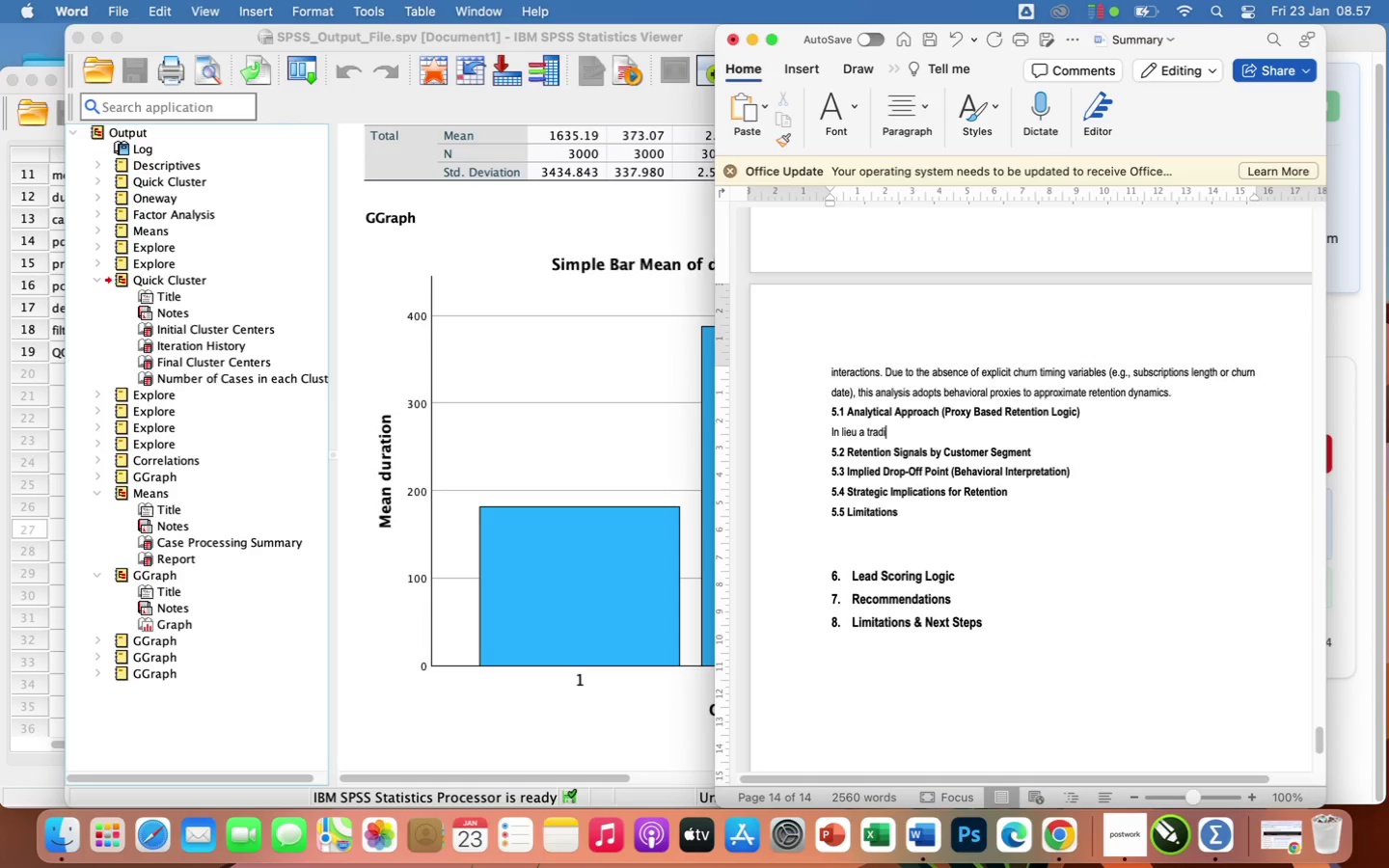 
key(Backspace)
key(Backspace)
key(Backspace)
key(Backspace)
key(Backspace)
key(Backspace)
key(Backspace)
type(of a traditional survival or Kaplan-Meier-)
key(Backspace)
type( analysis, retention behavior was approximated using the following)
 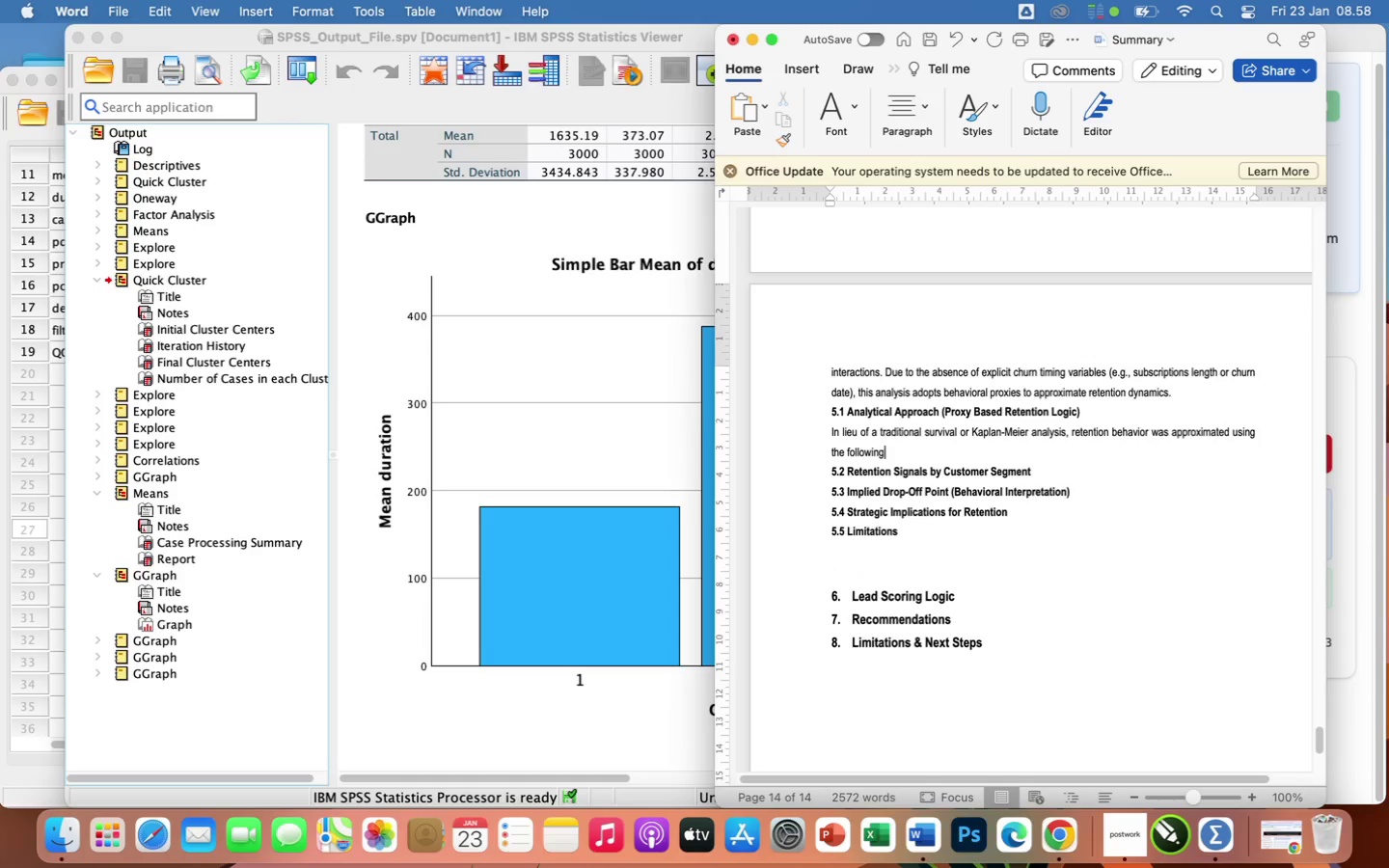 
type( engagement proxies:)
 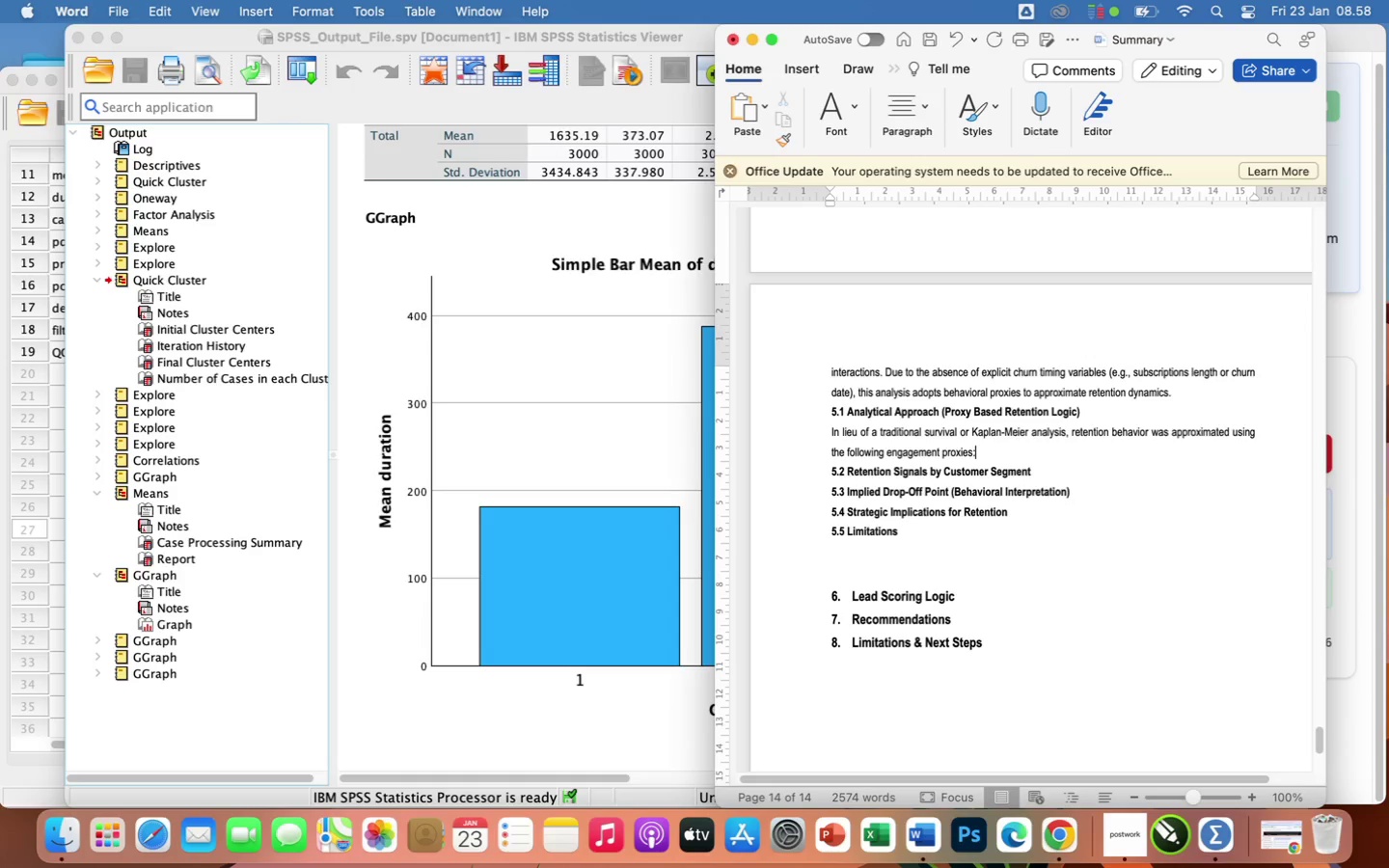 
key(Enter)
 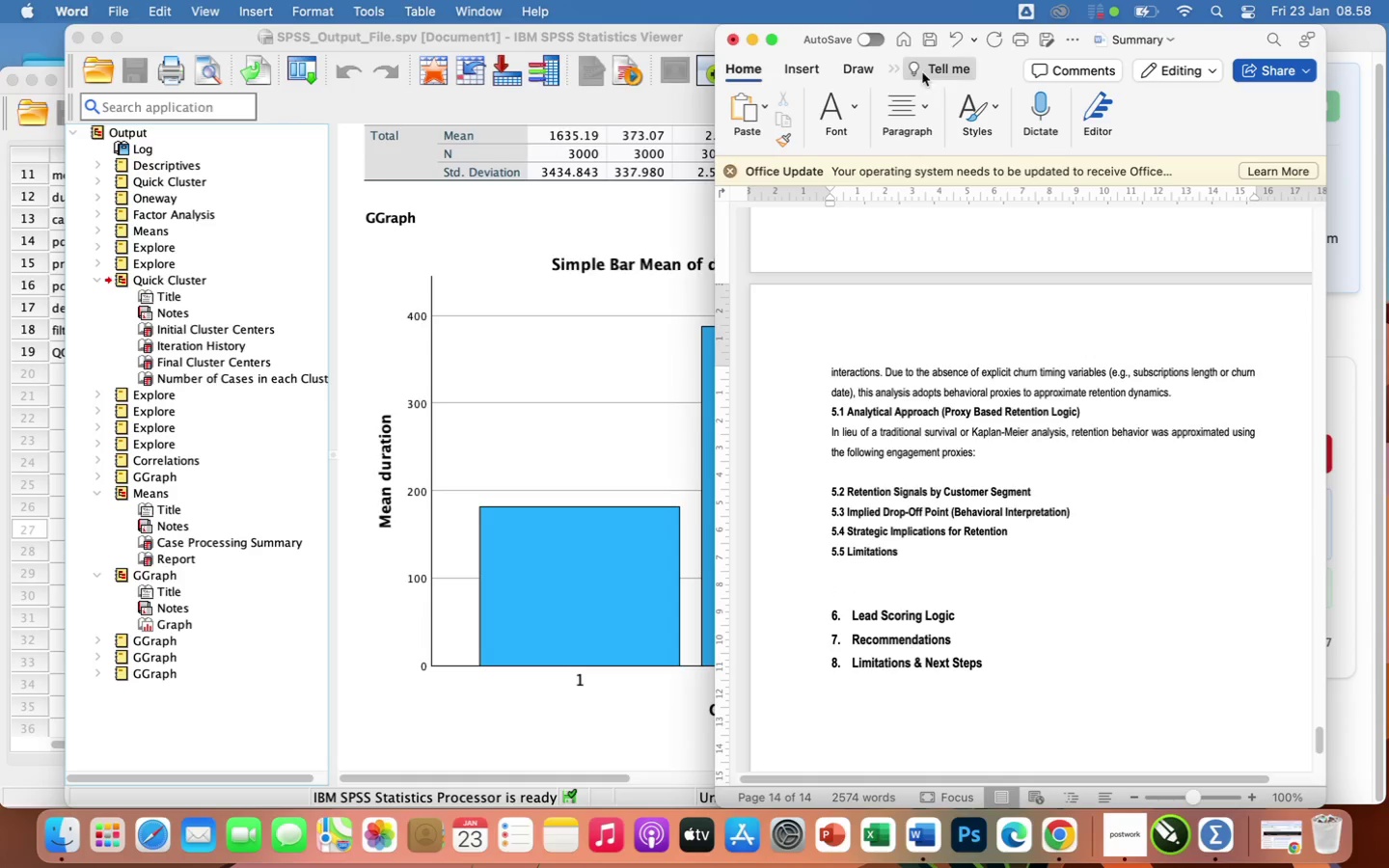 
left_click([913, 120])
 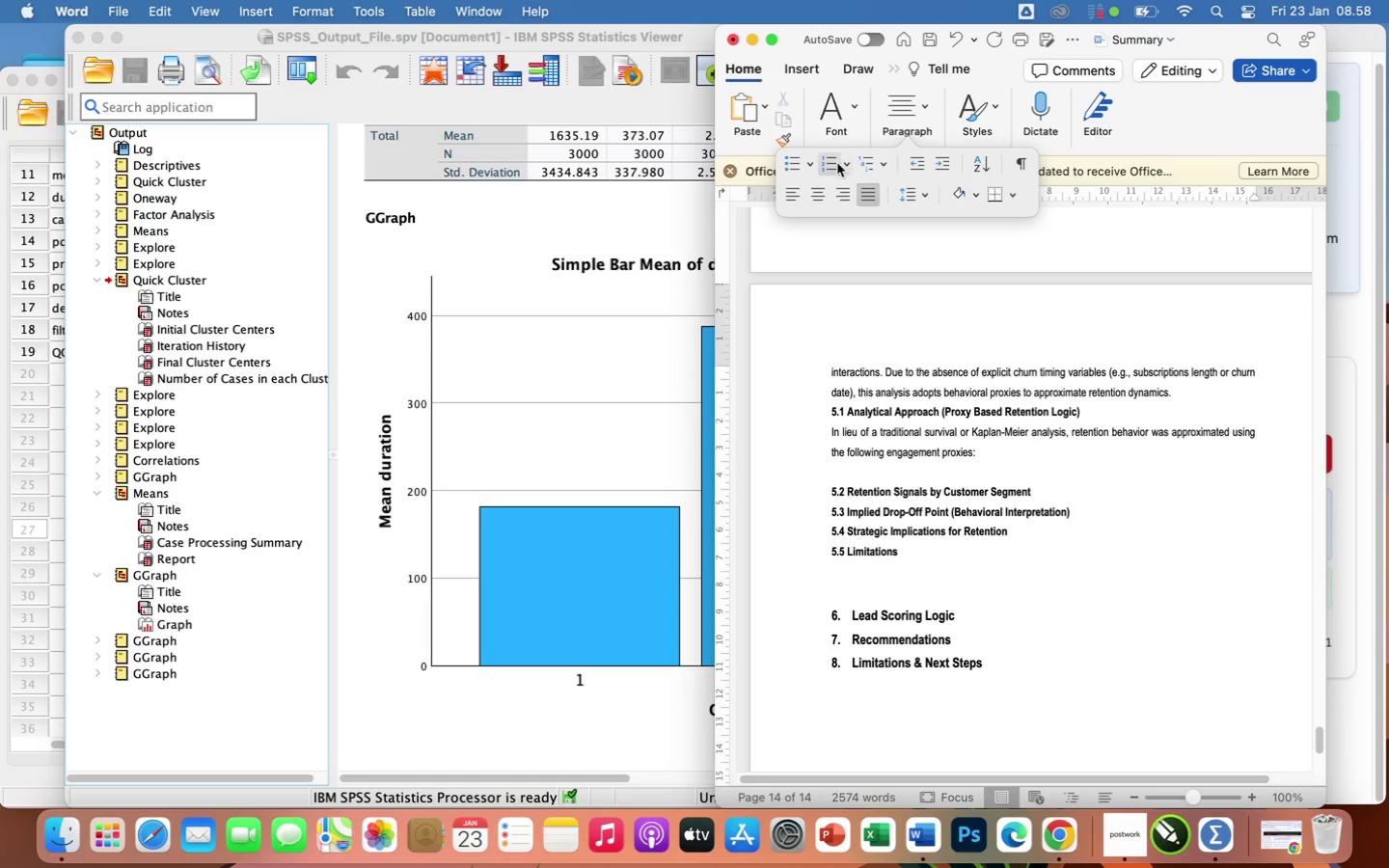 
left_click([792, 166])
 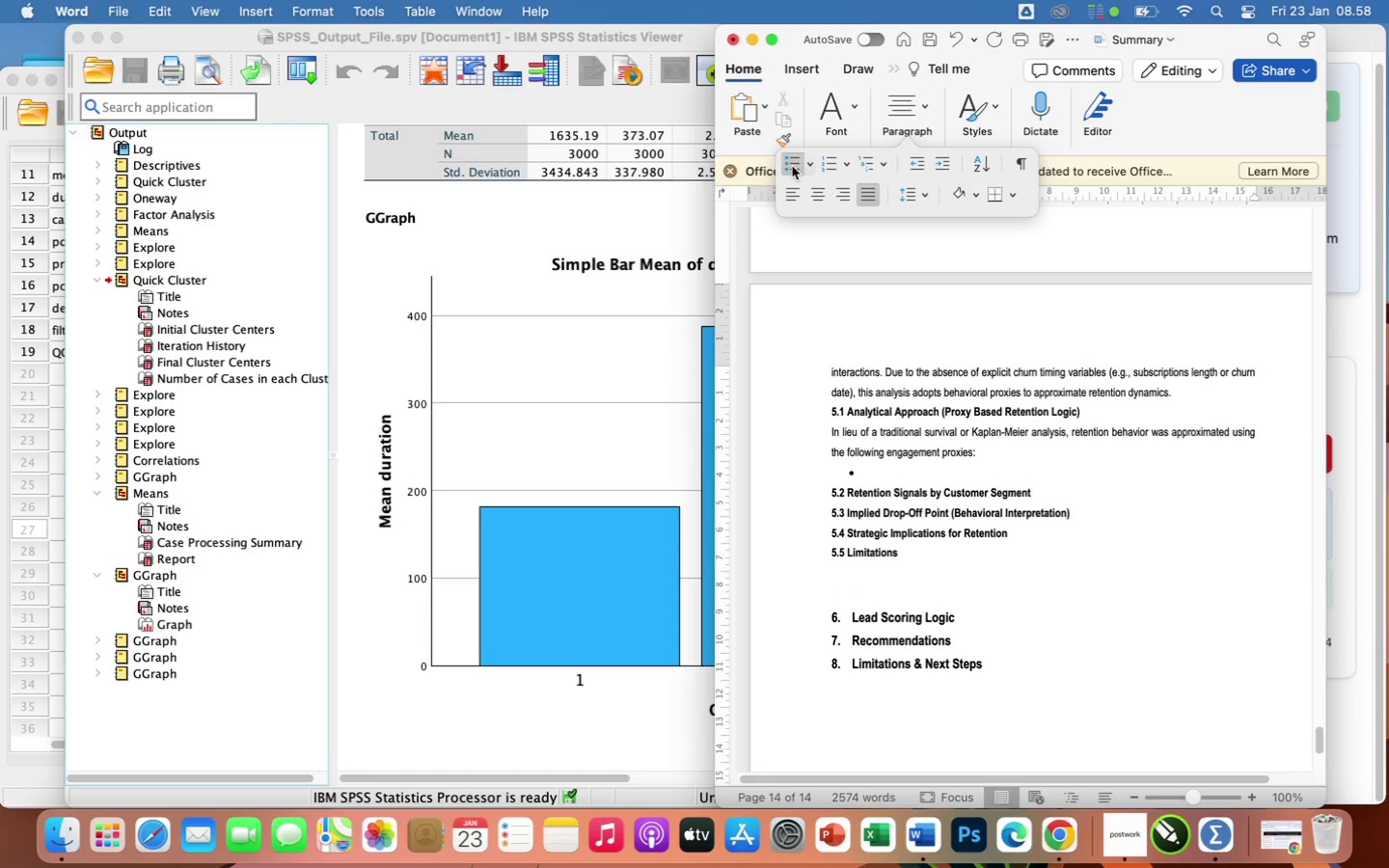 
type(call duration as a proxy for engagement depth c)
key(Backspace)
key(Backspace)
type(.)
 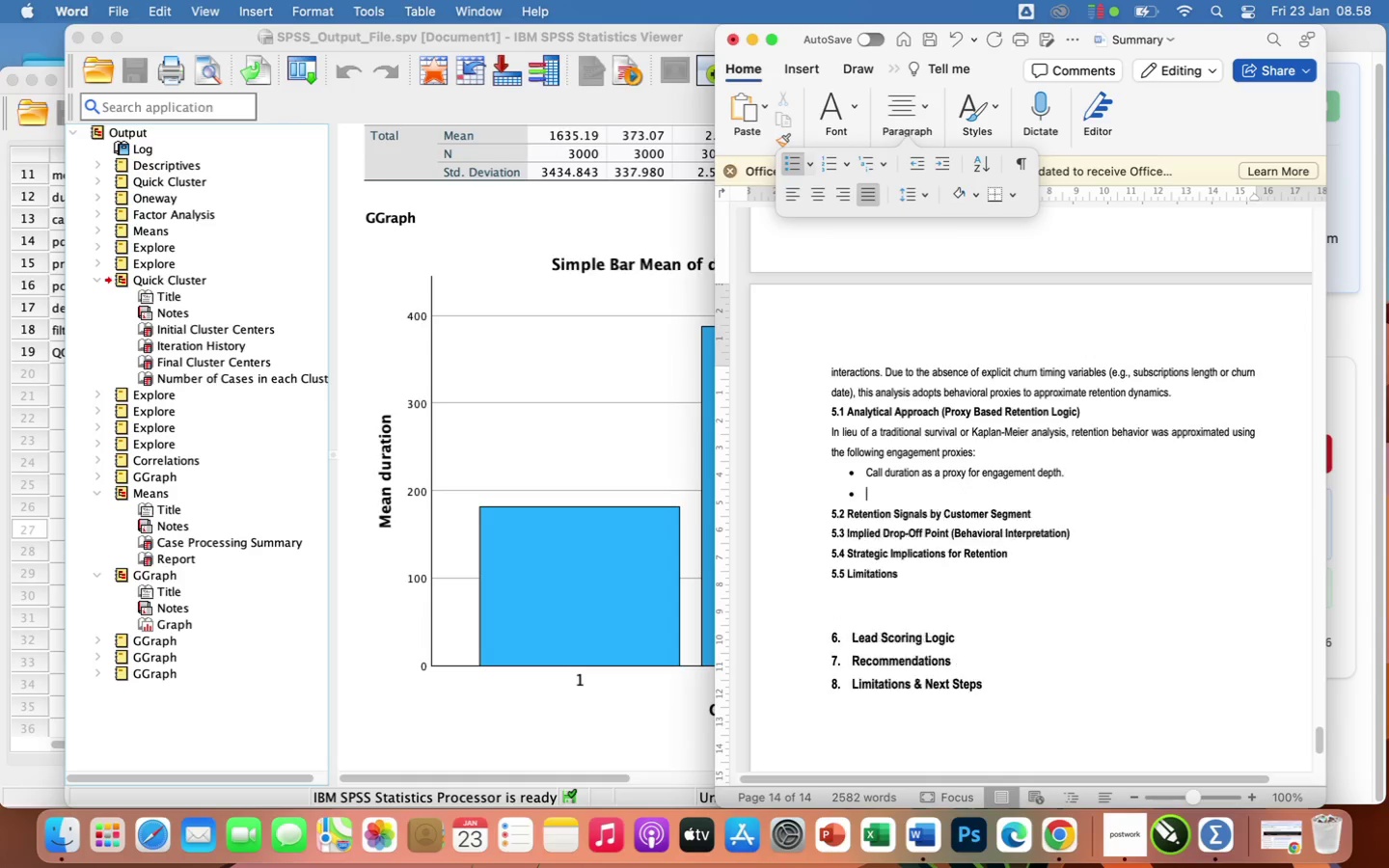 
key(Enter)
 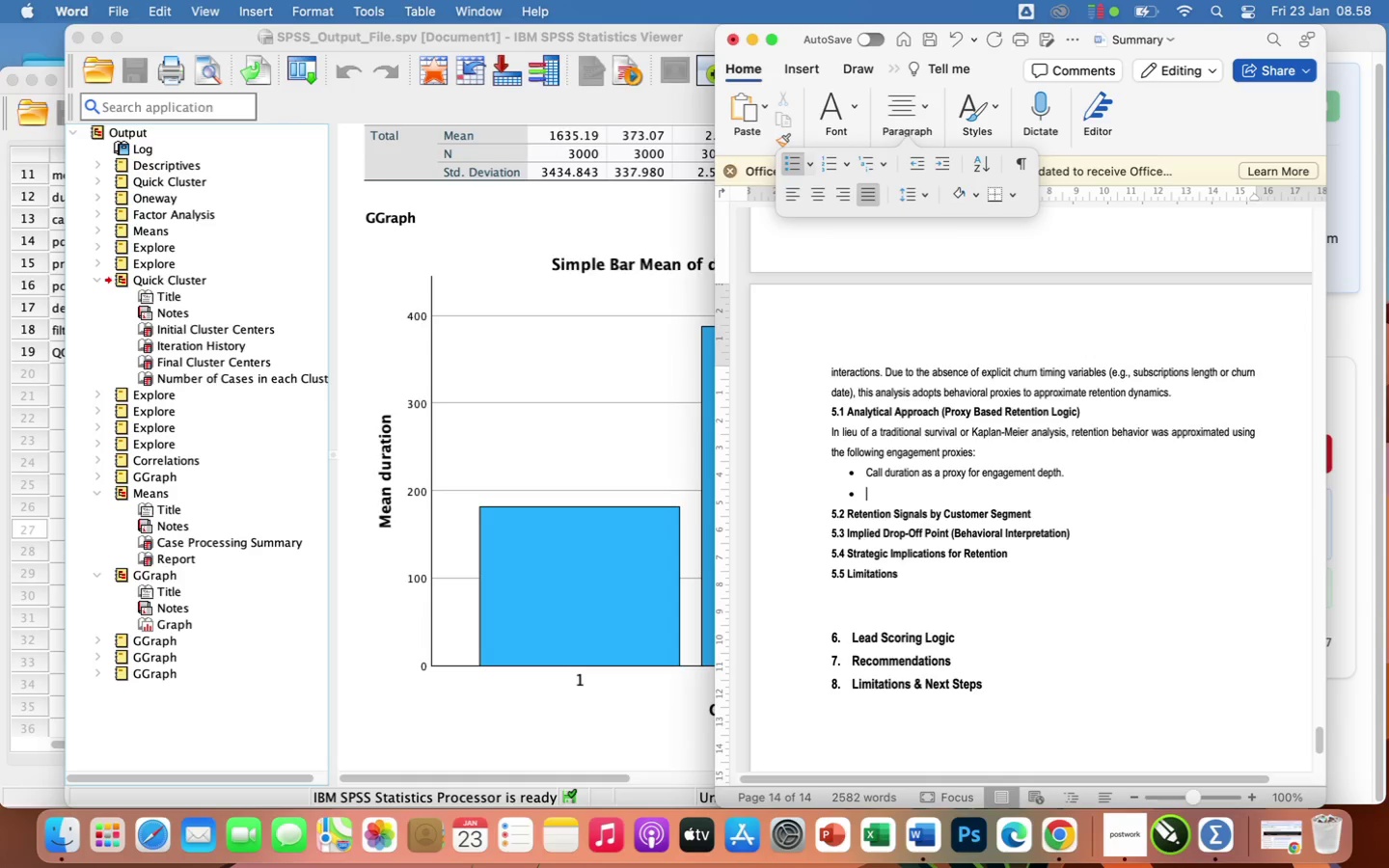 
type(canpaign frequency as a proxy for outreach pressure)
 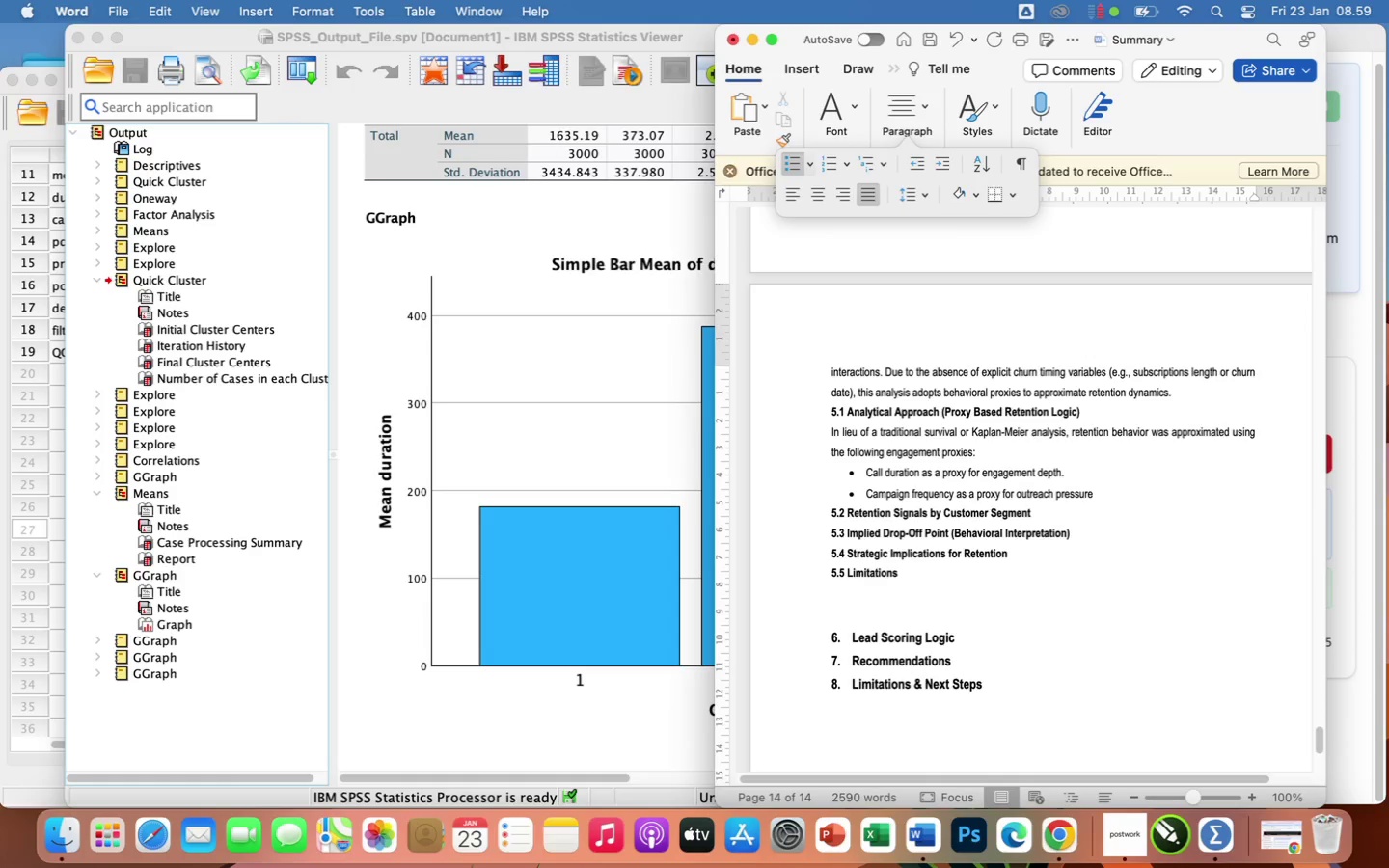 
key(Enter)
 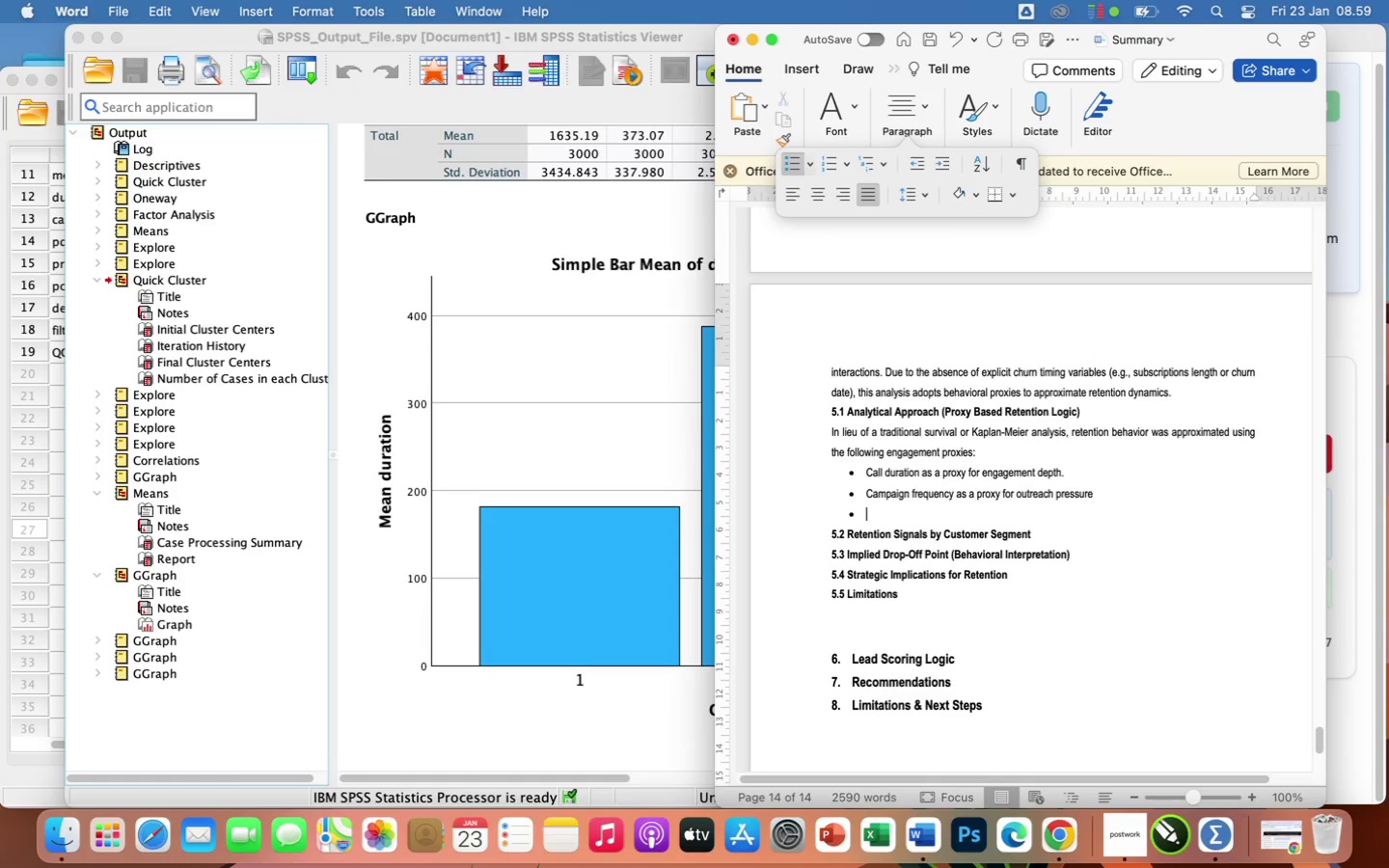 
type(pdays/previous contacts as indicators of historical continuity)
 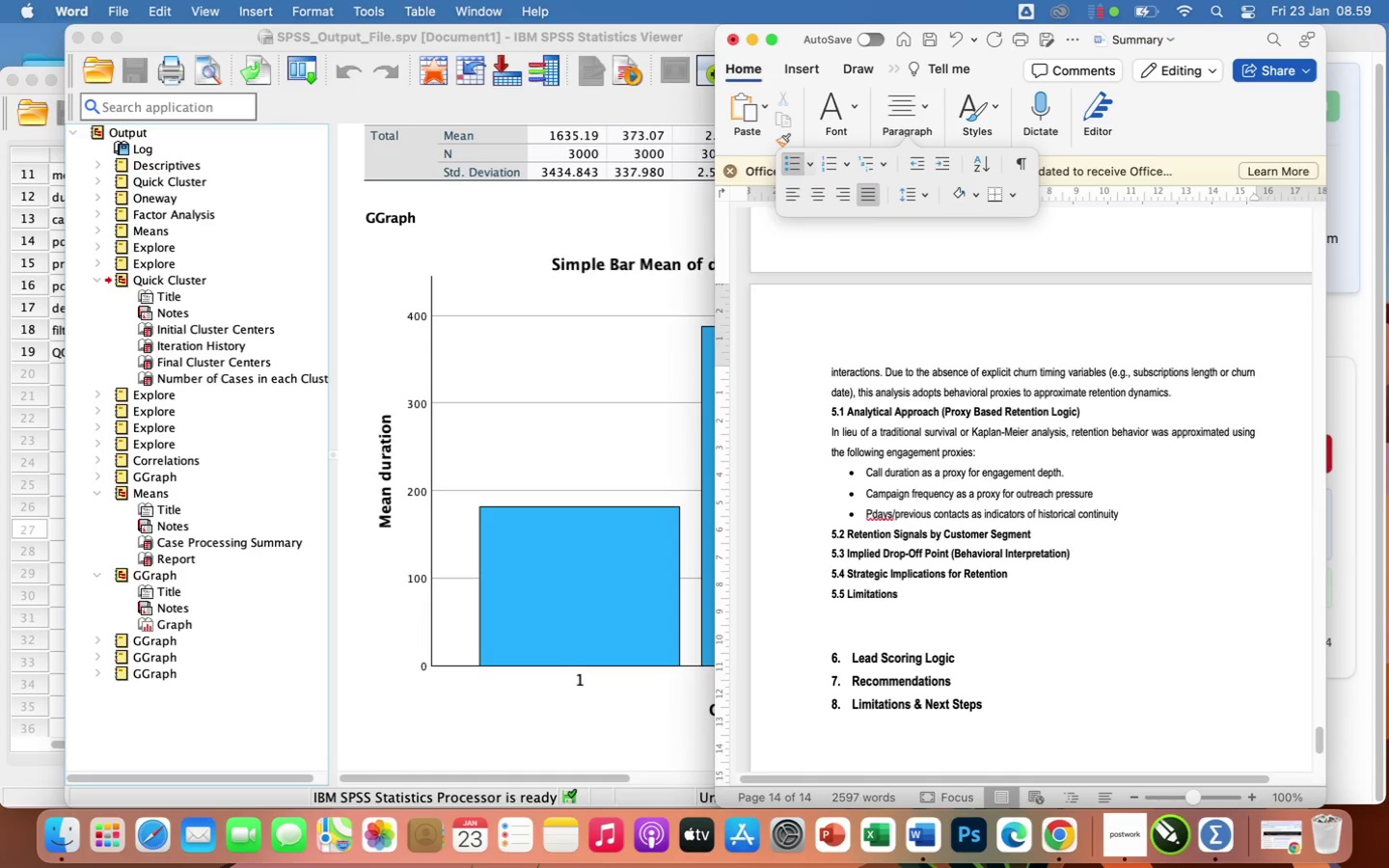 
key(Enter)
 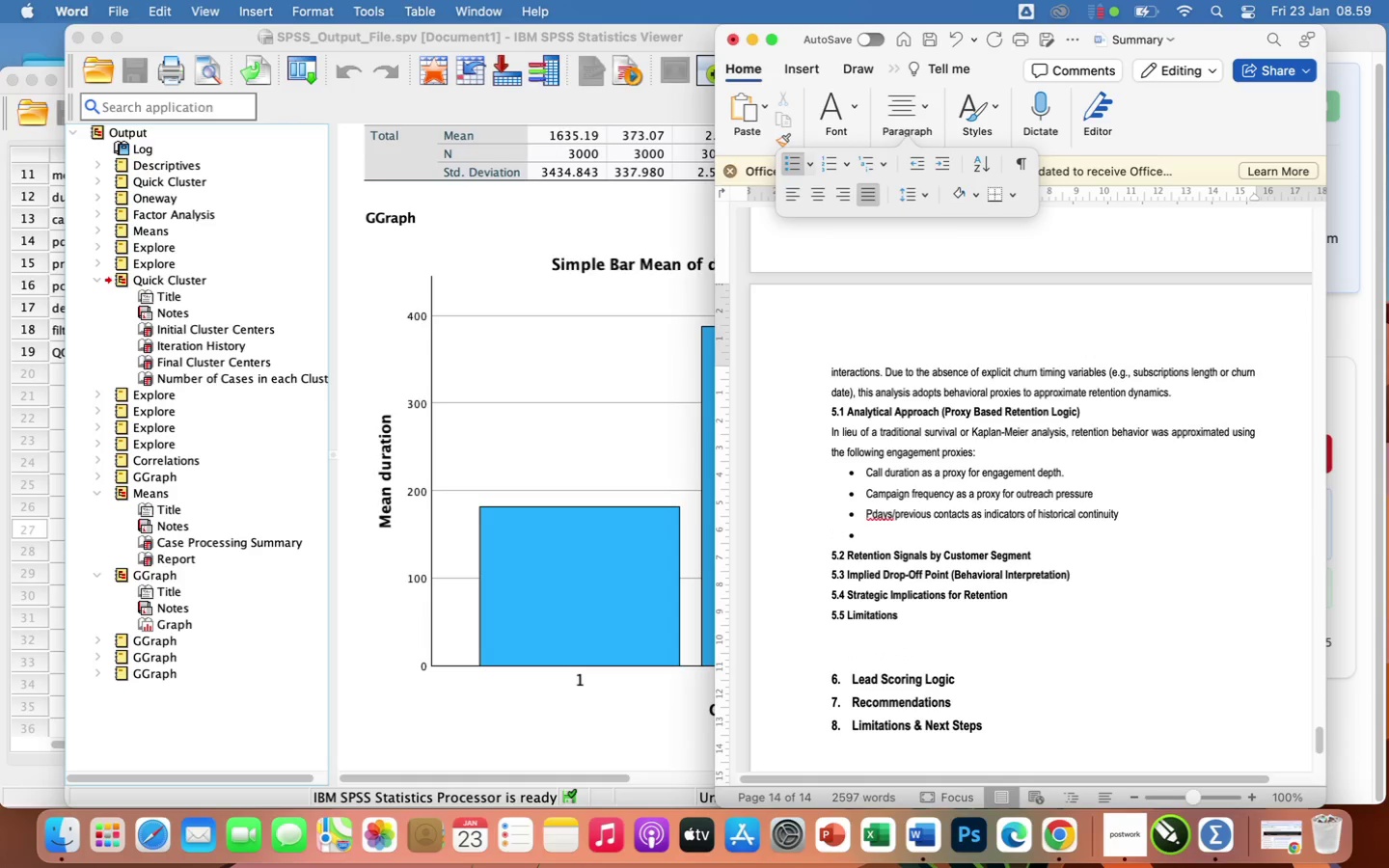 
type(Cluster membership to cam)
key(Backspace)
type(pture heterogeneous engagement trajectories)
 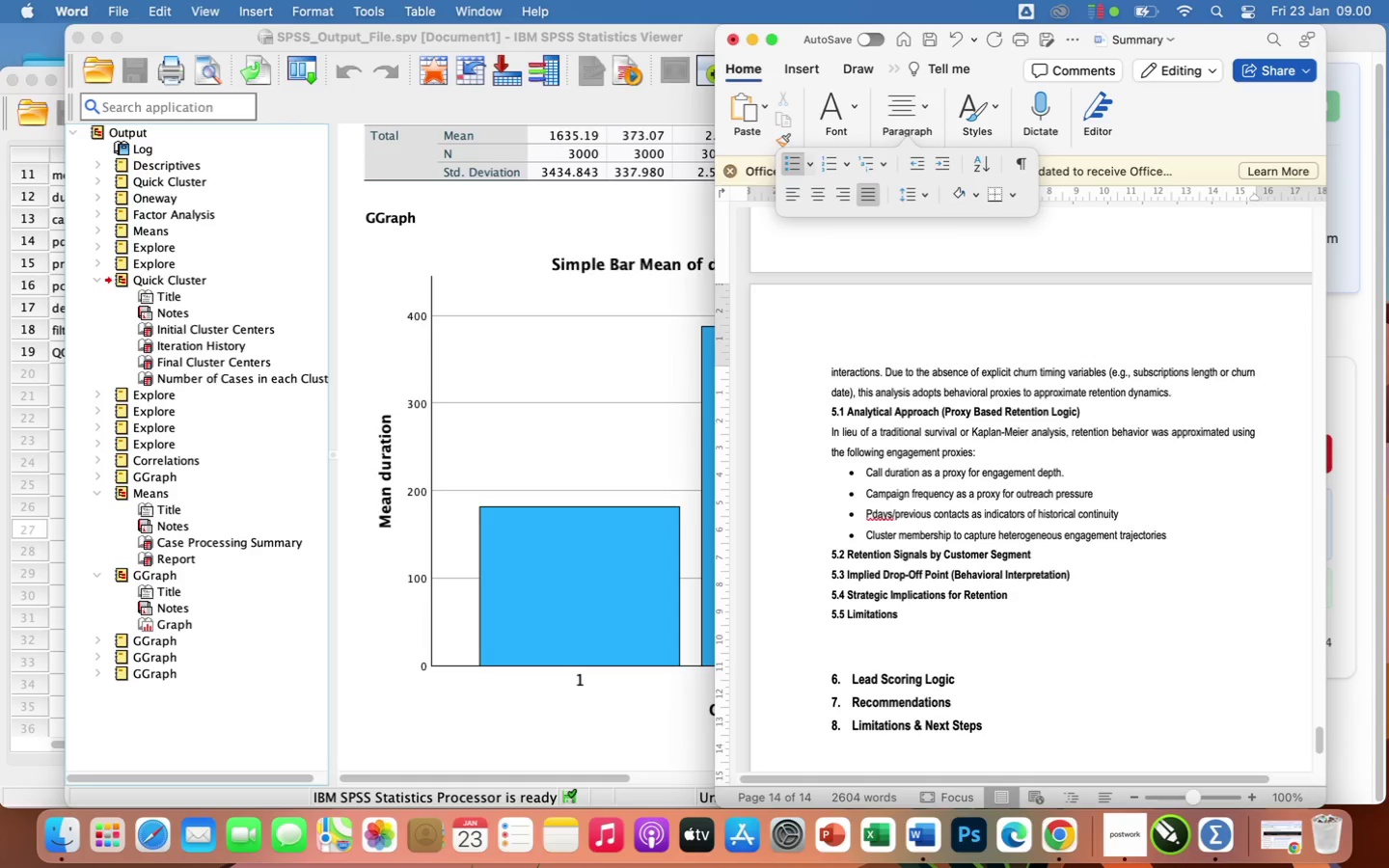 
key(Enter)
 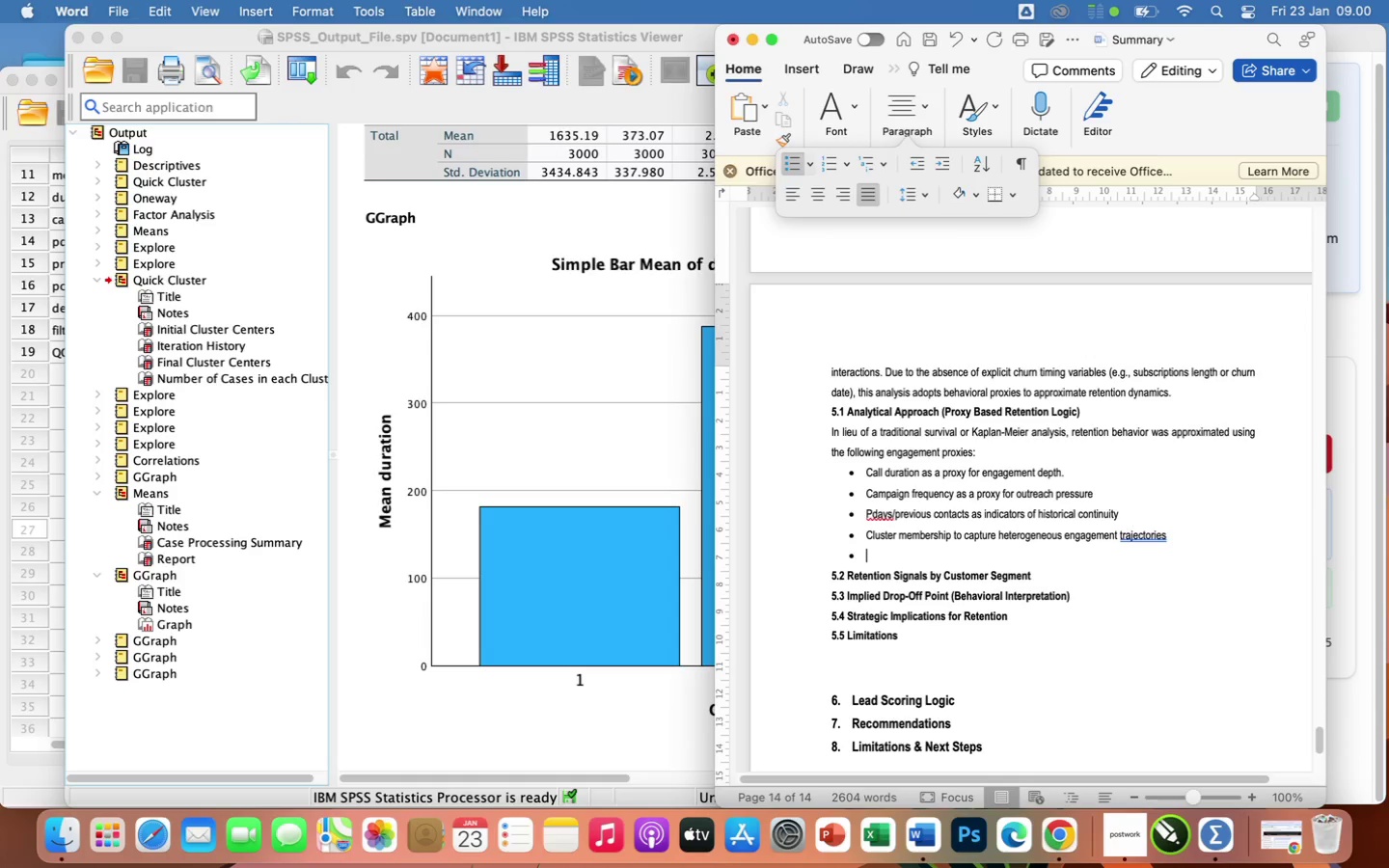 
key(Enter)
 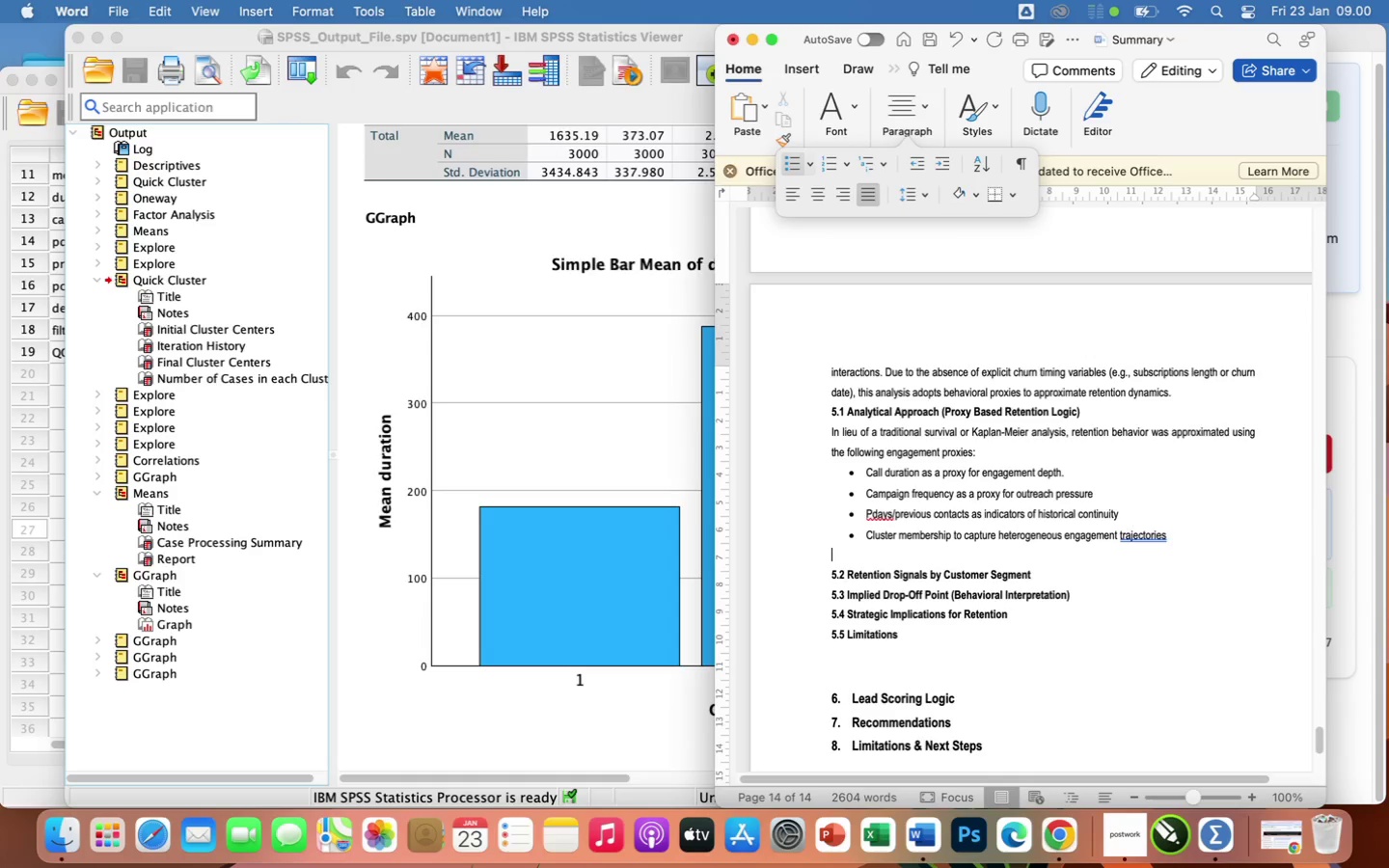 
type(these variables jointly provide a practical approximation of clustere)
 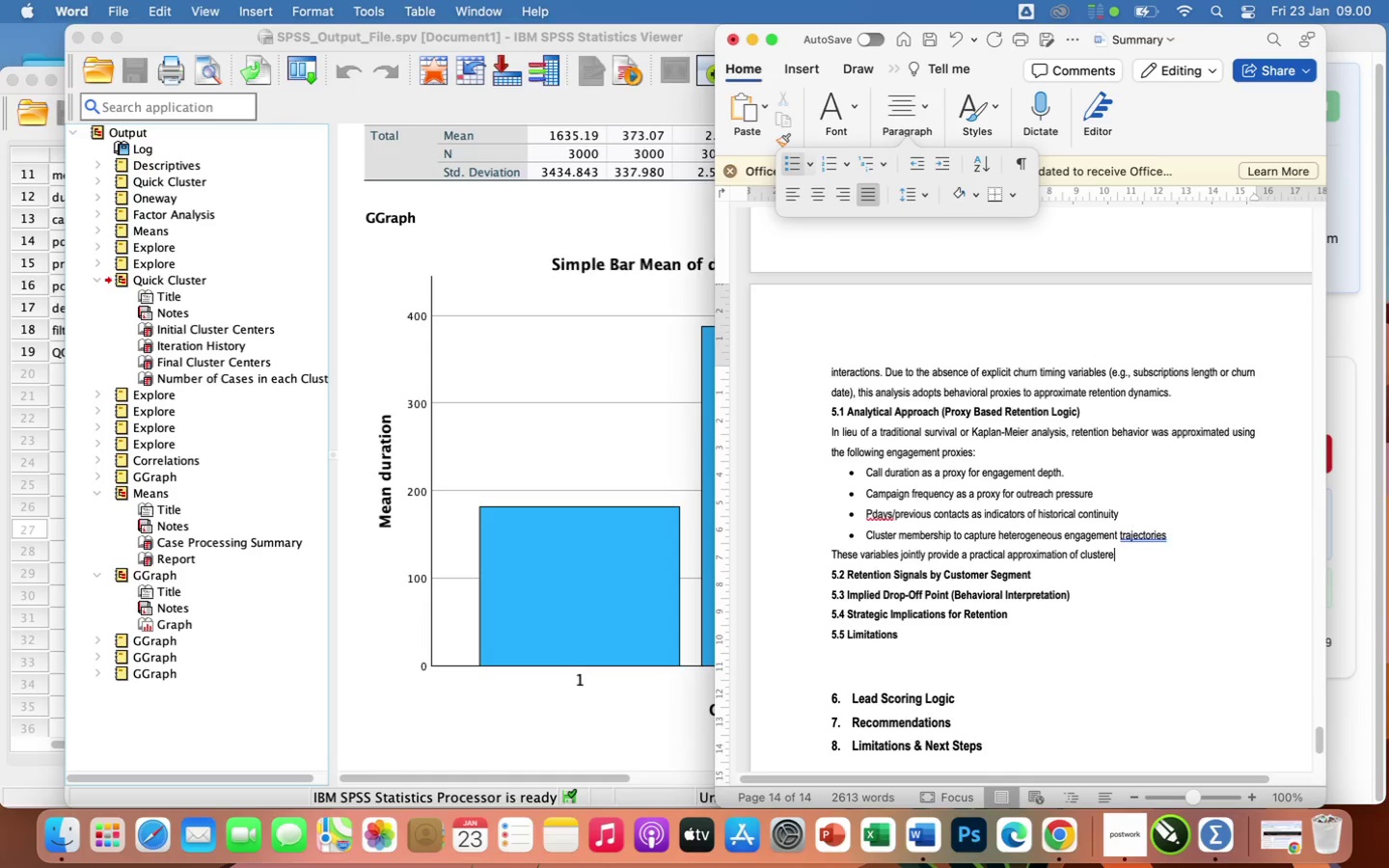 
wait(10.18)
 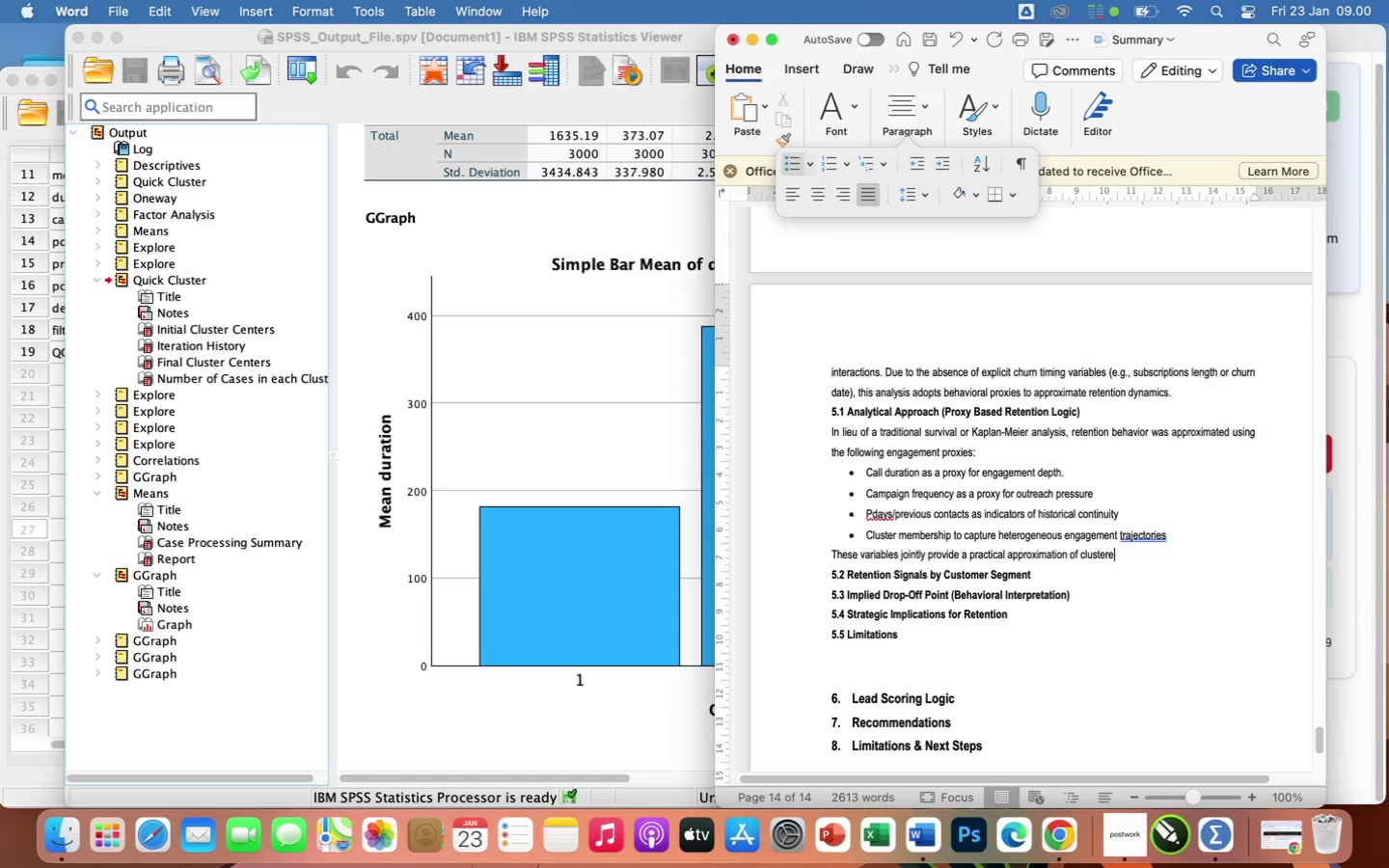 
hold_key(key=Backspace, duration=0.74)
 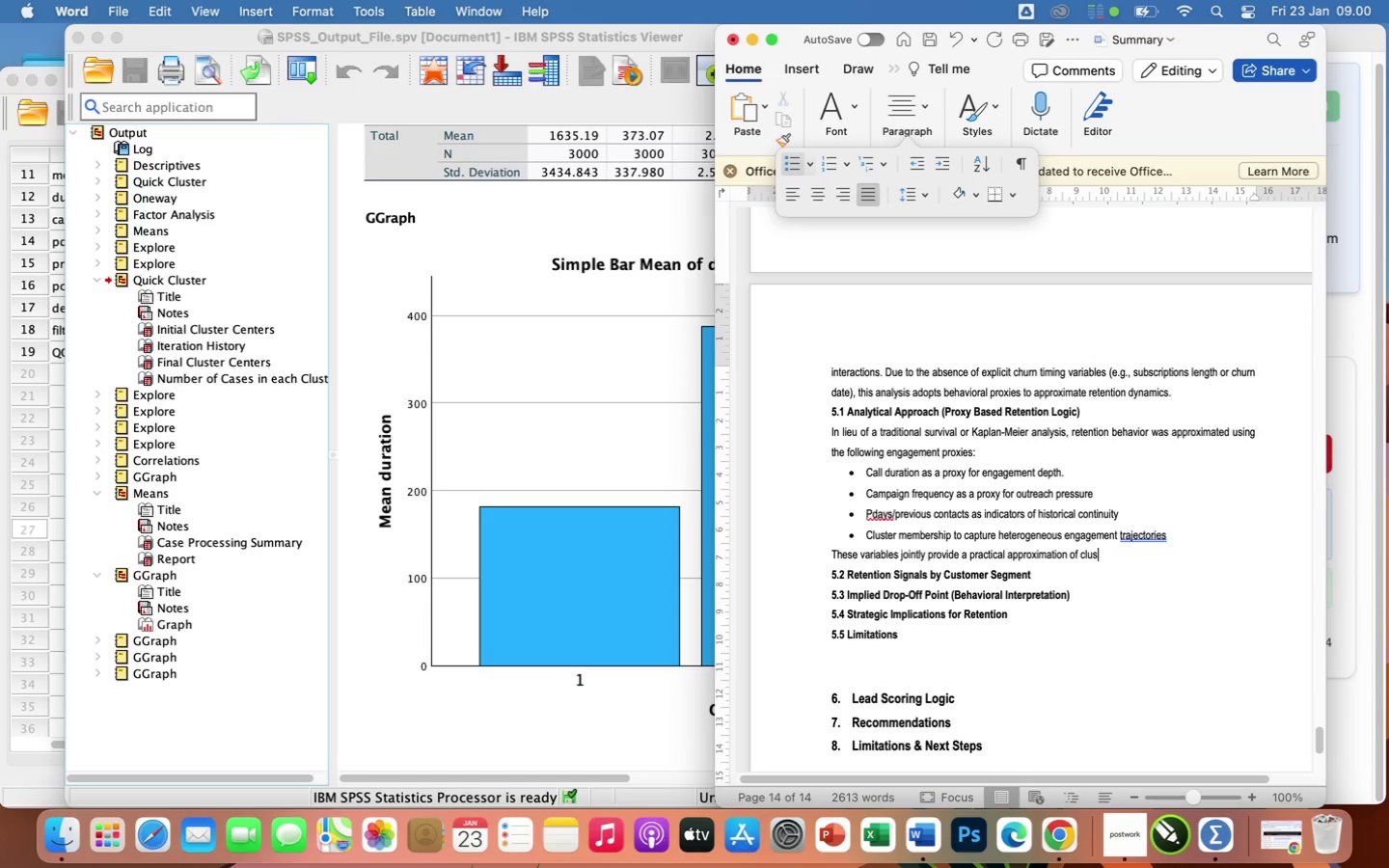 
key(Backspace)
 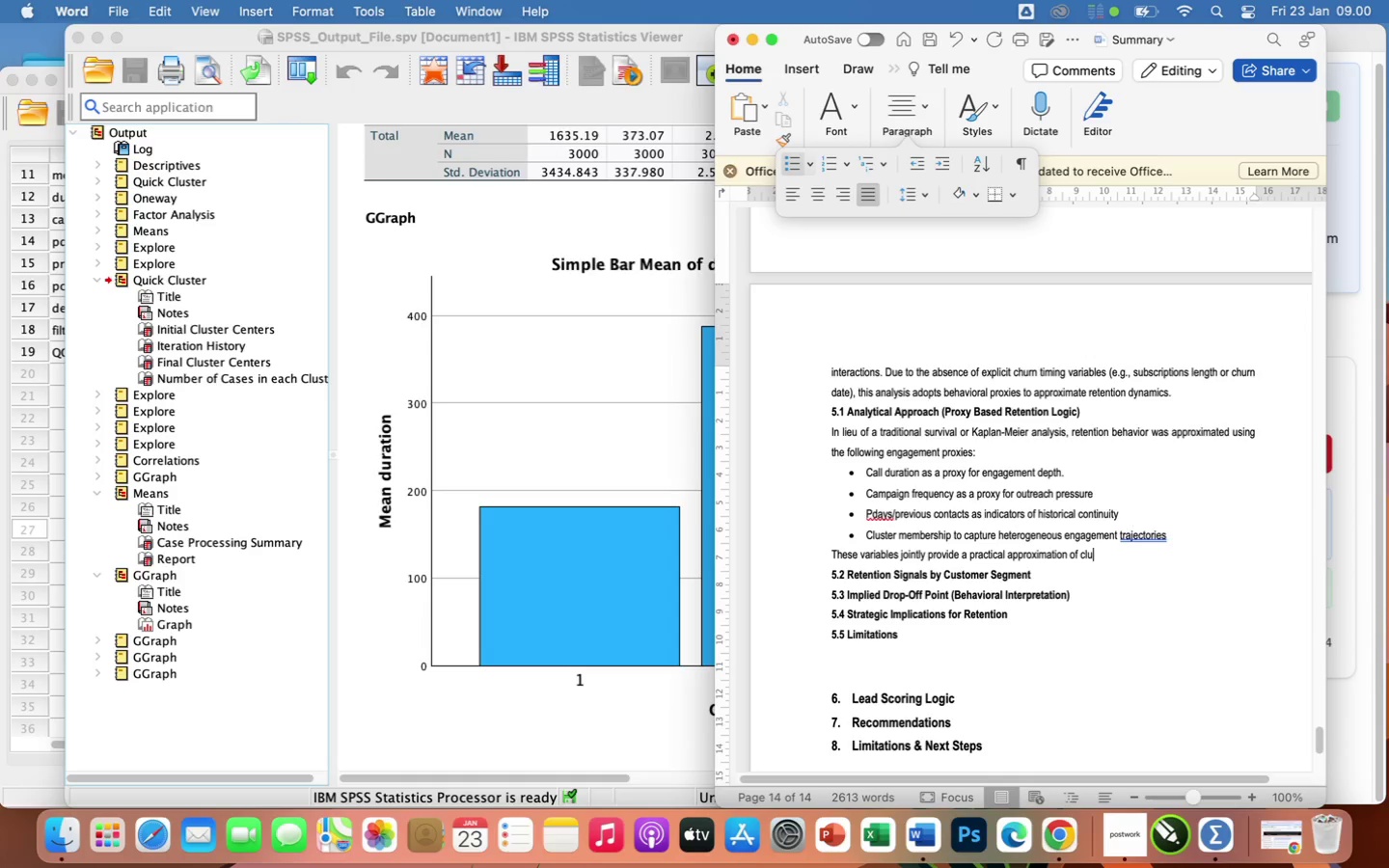 
key(Backspace)
 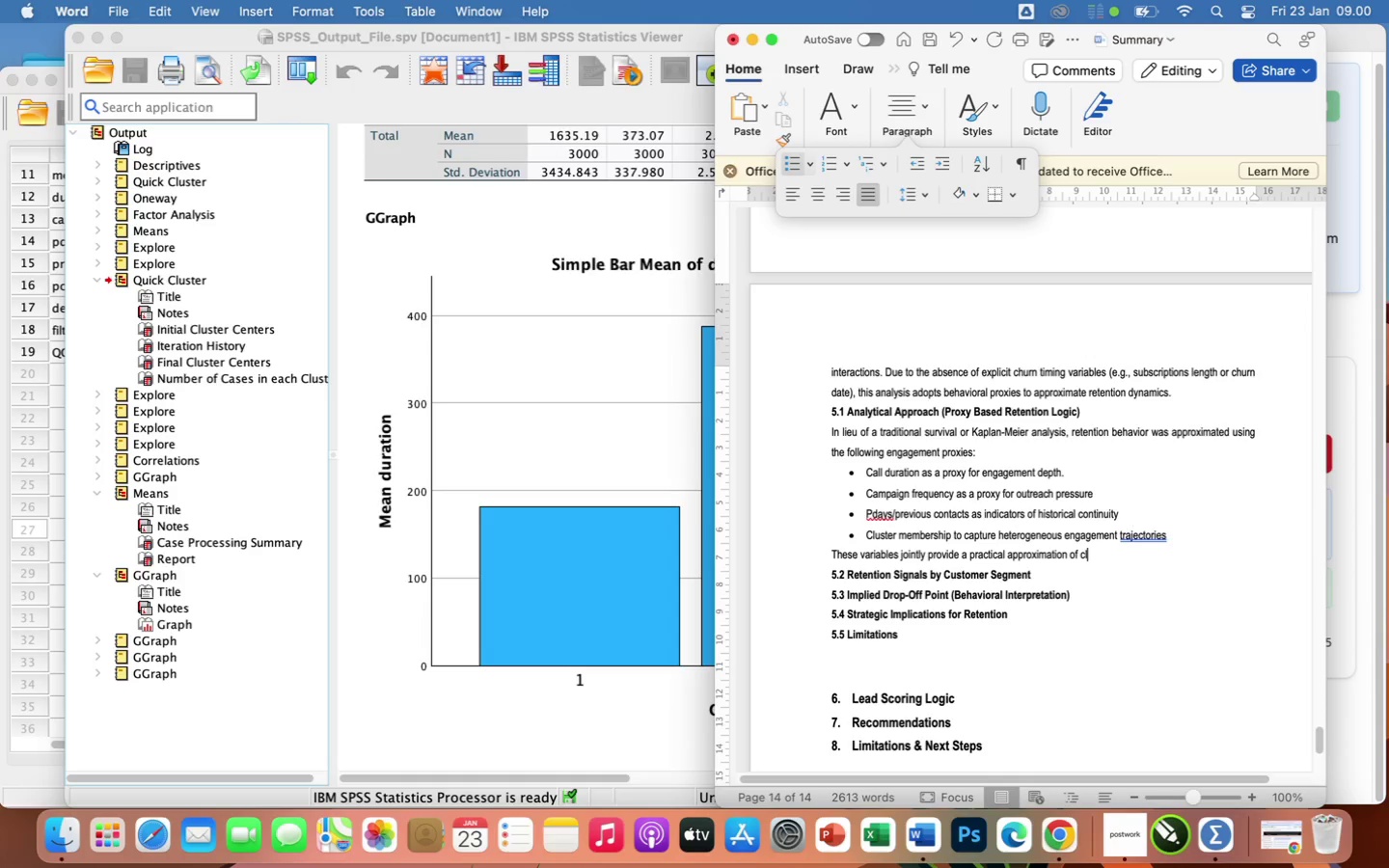 
key(Backspace)
 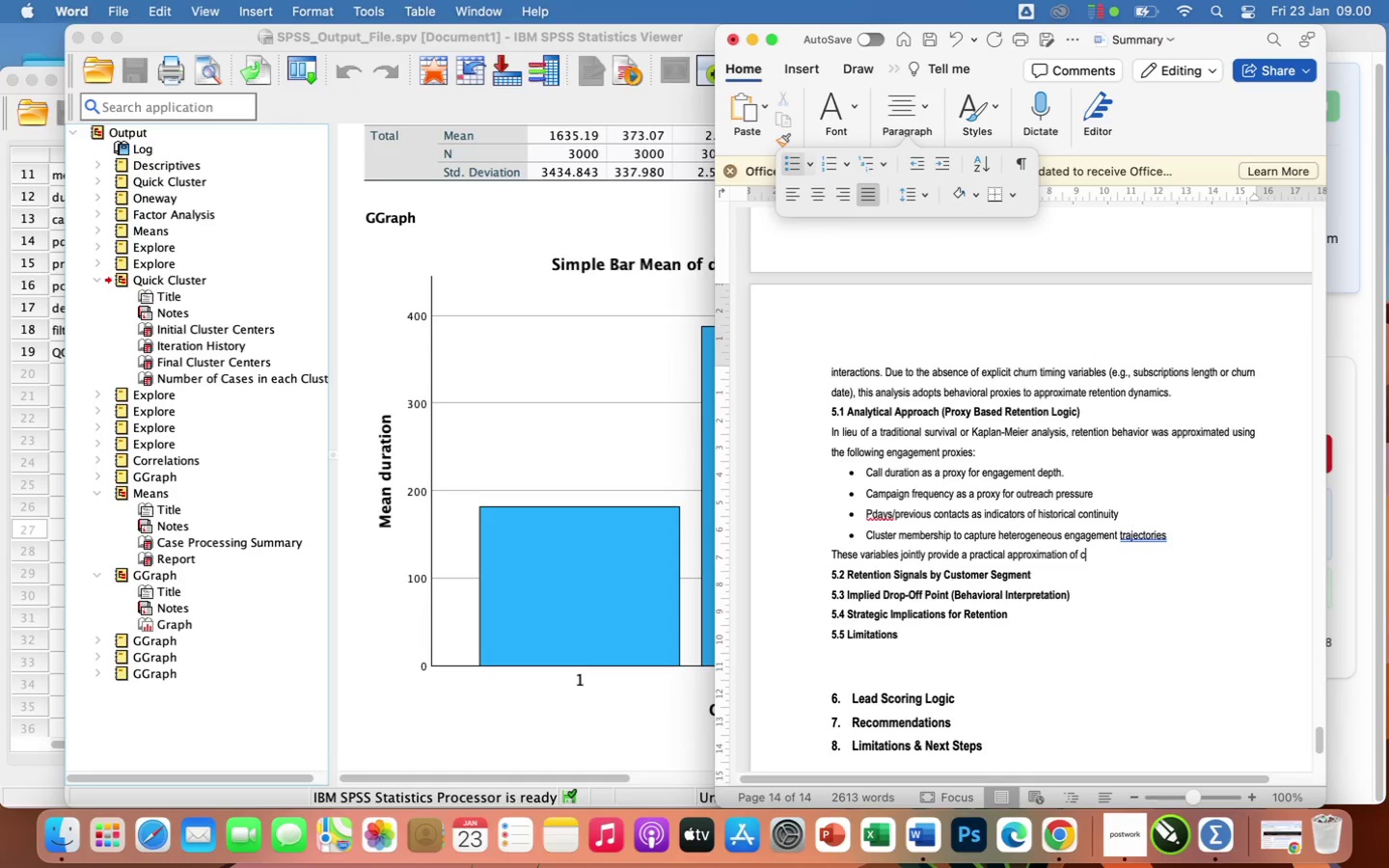 
type(ustomer persistance)
 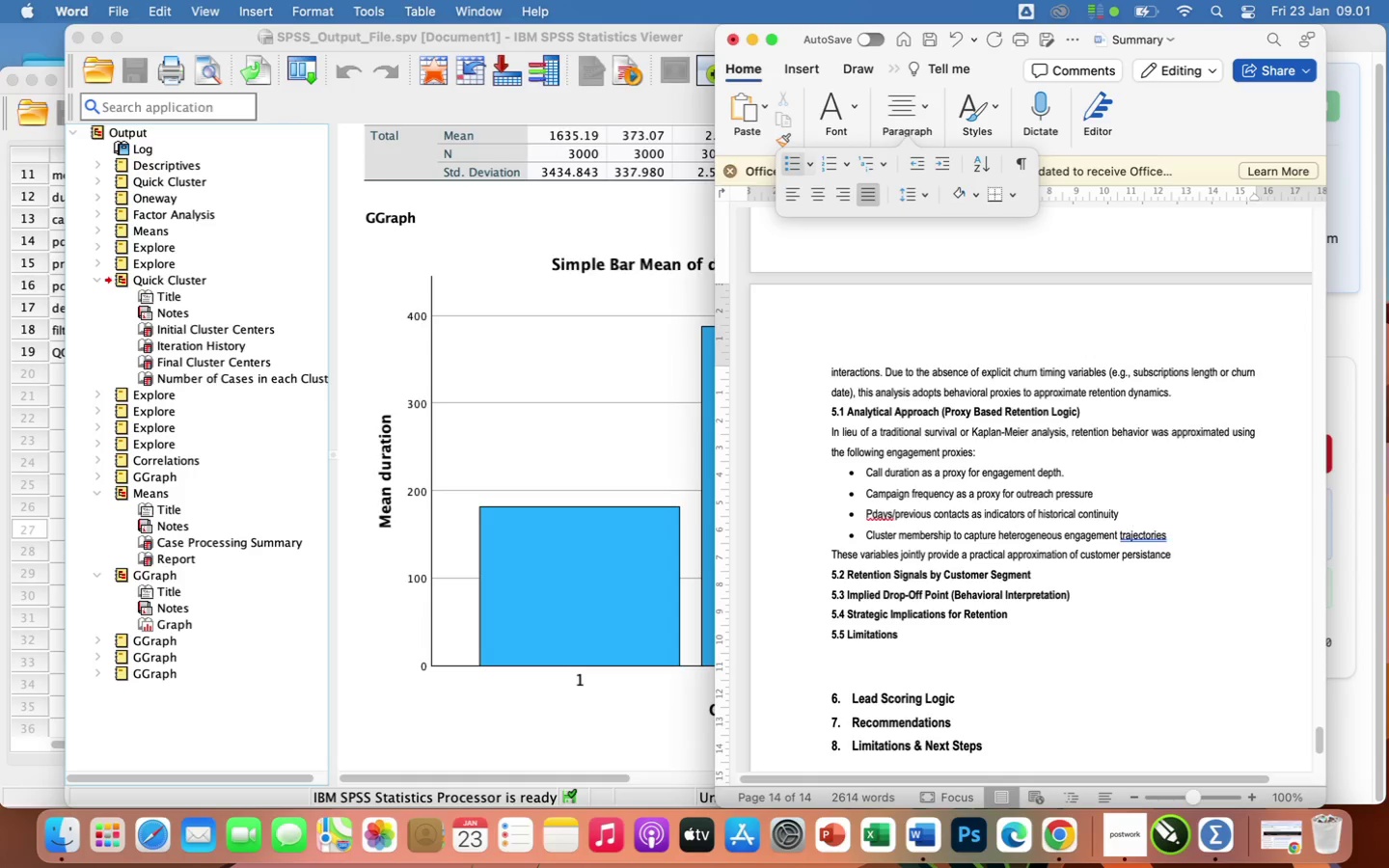 
wait(5.96)
 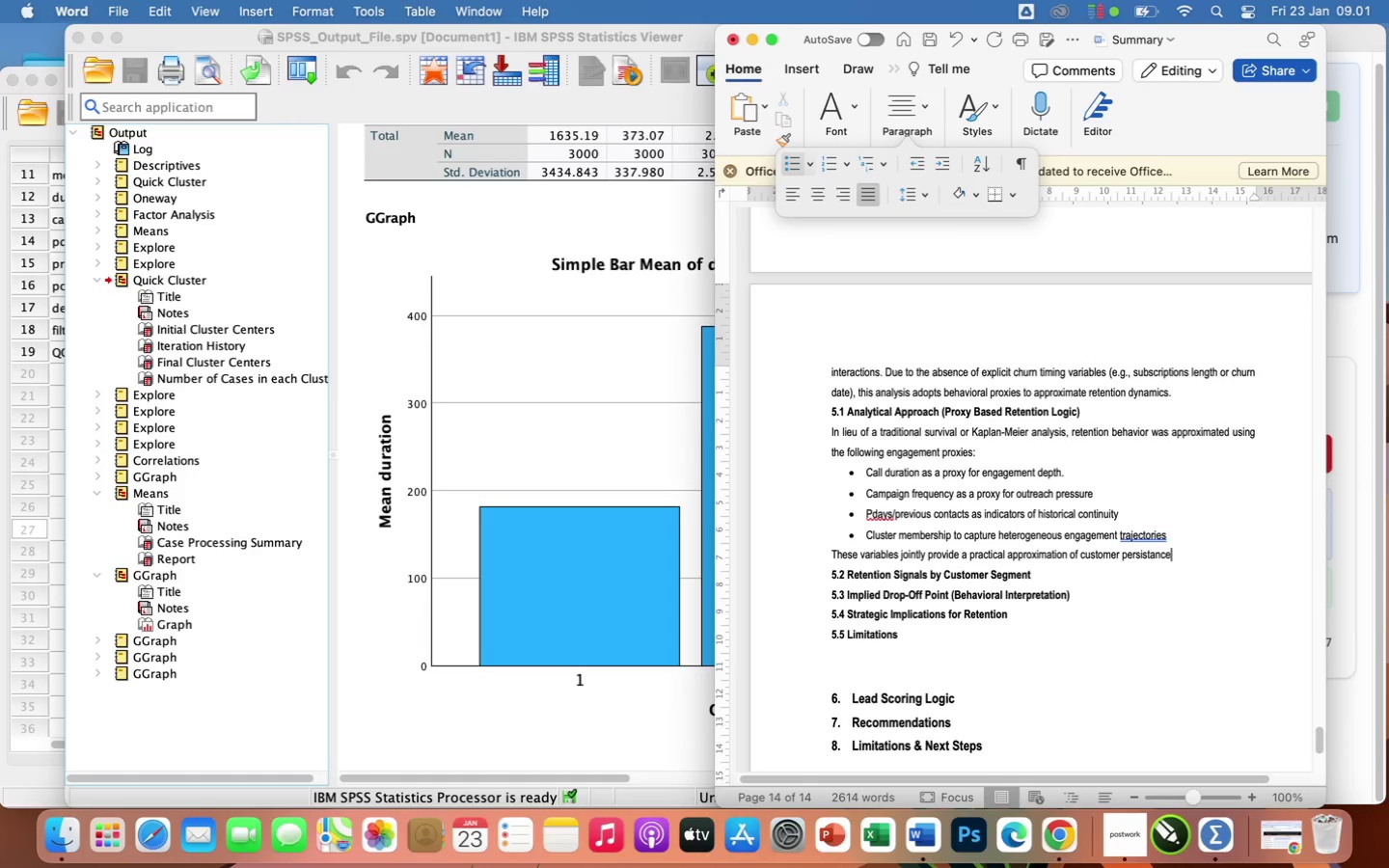 
type( versus disengagement in early-stage service relkation)
key(Backspace)
key(Backspace)
key(Backspace)
key(Backspace)
key(Backspace)
key(Backspace)
key(Backspace)
type(latinships)
 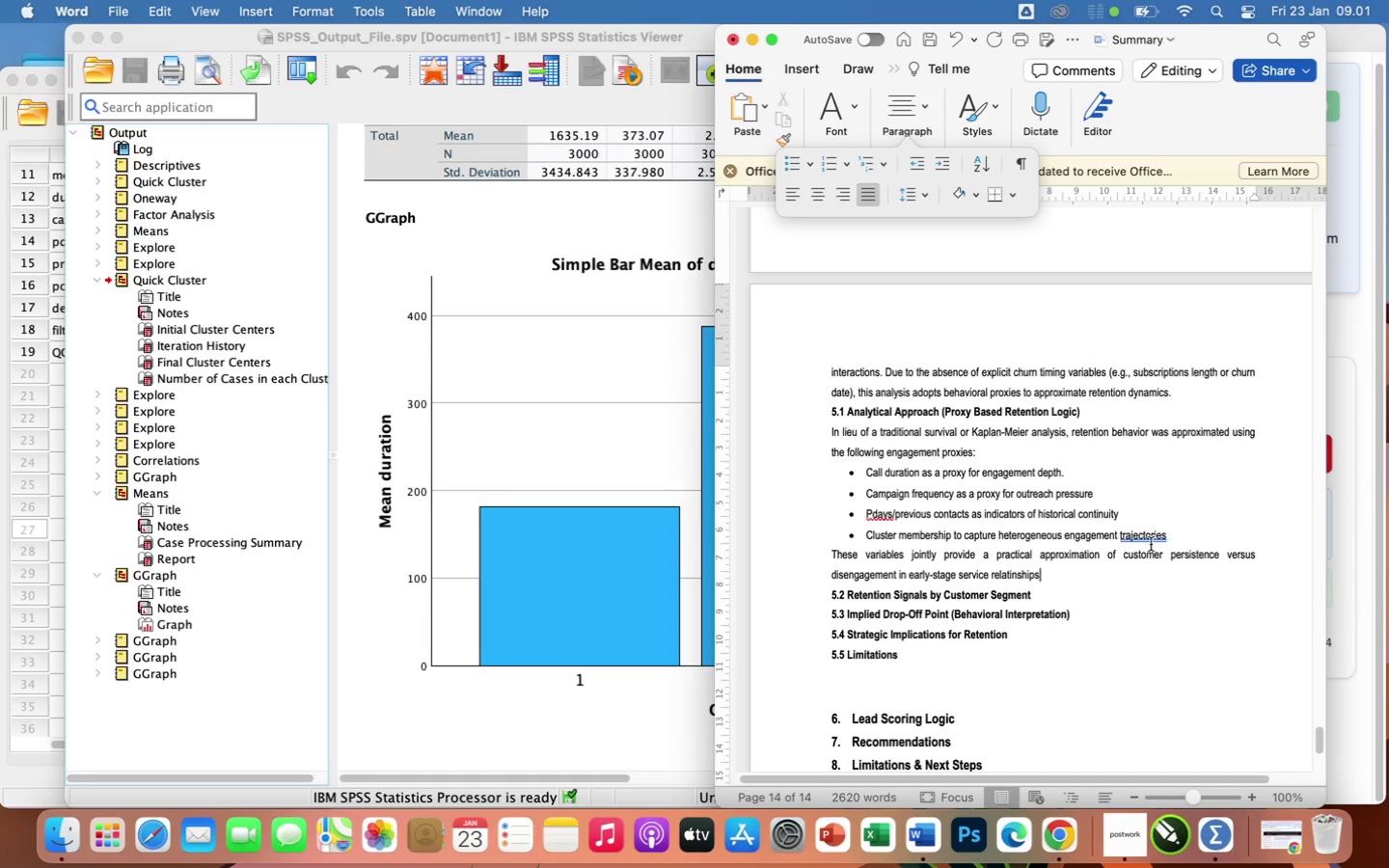 
left_click([1150, 538])
 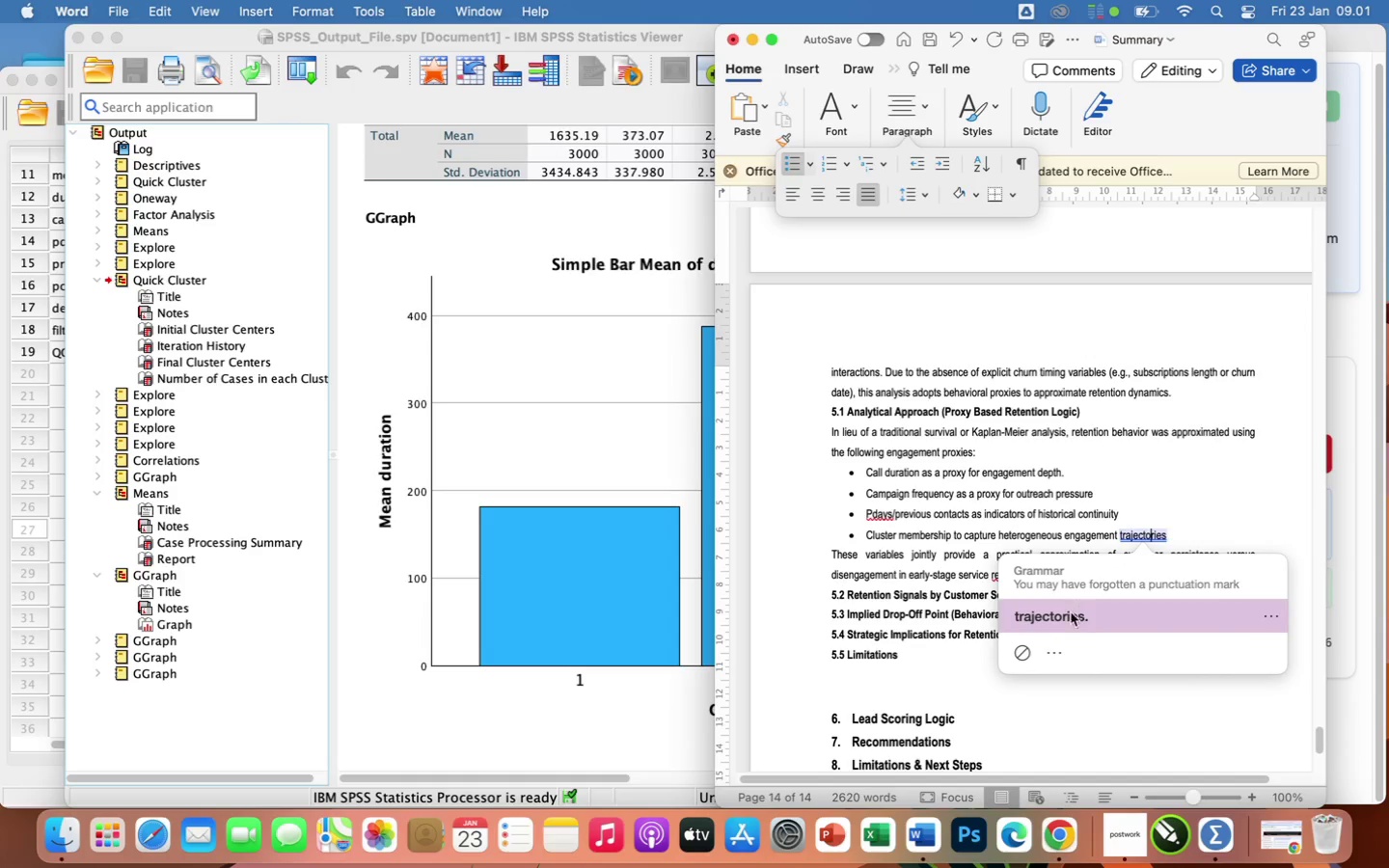 
left_click([1066, 622])
 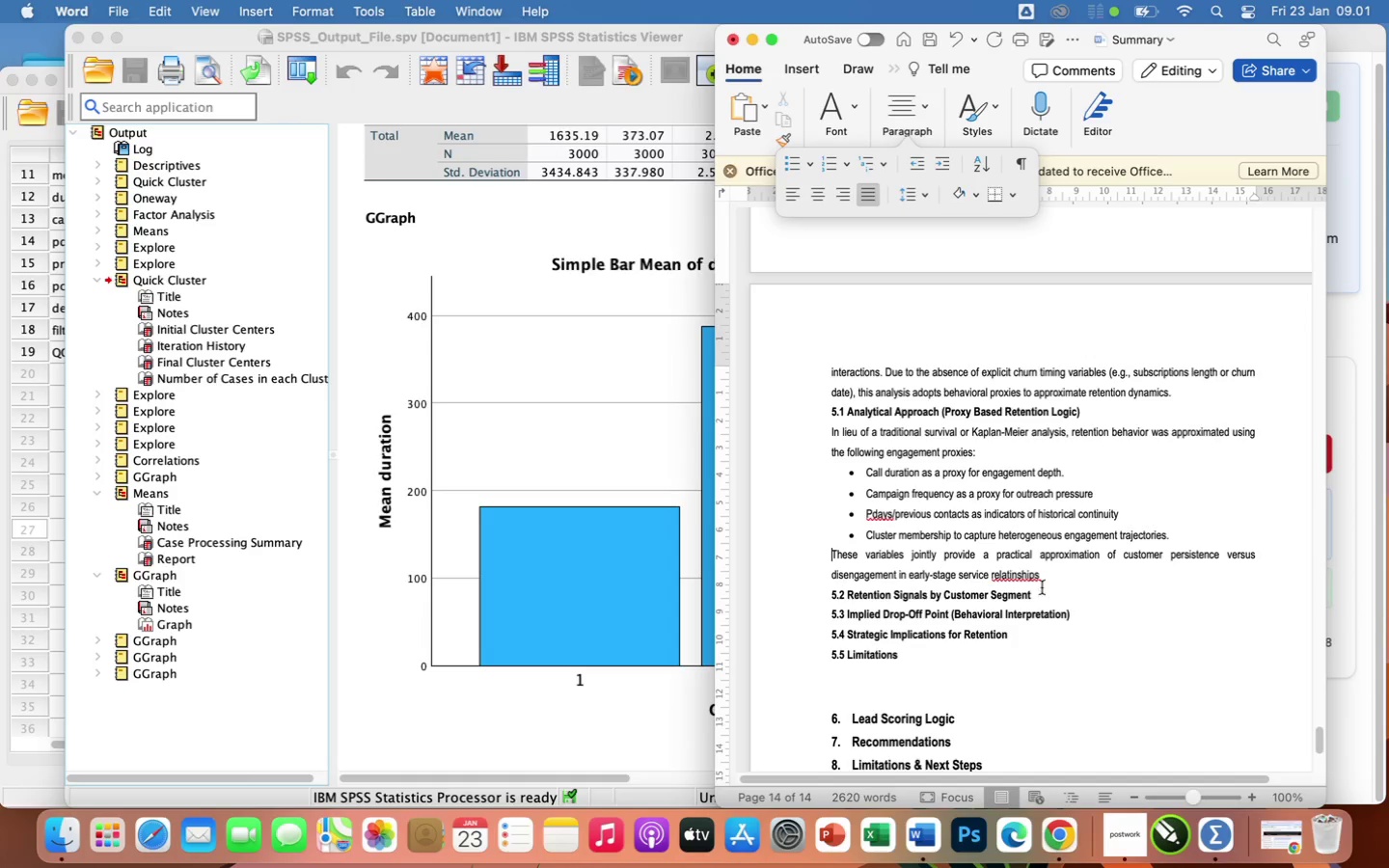 
left_click([1028, 574])
 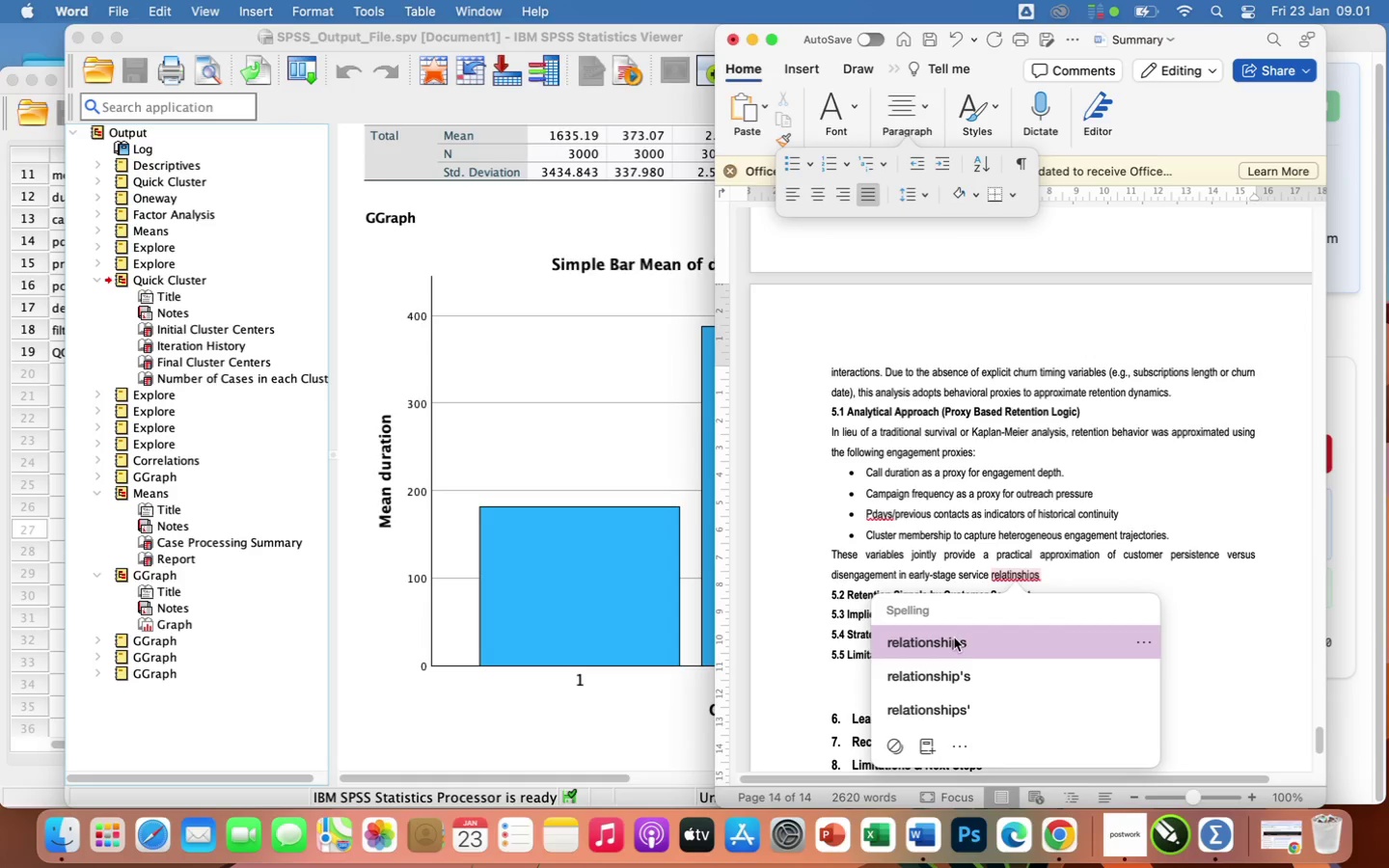 
left_click([951, 642])
 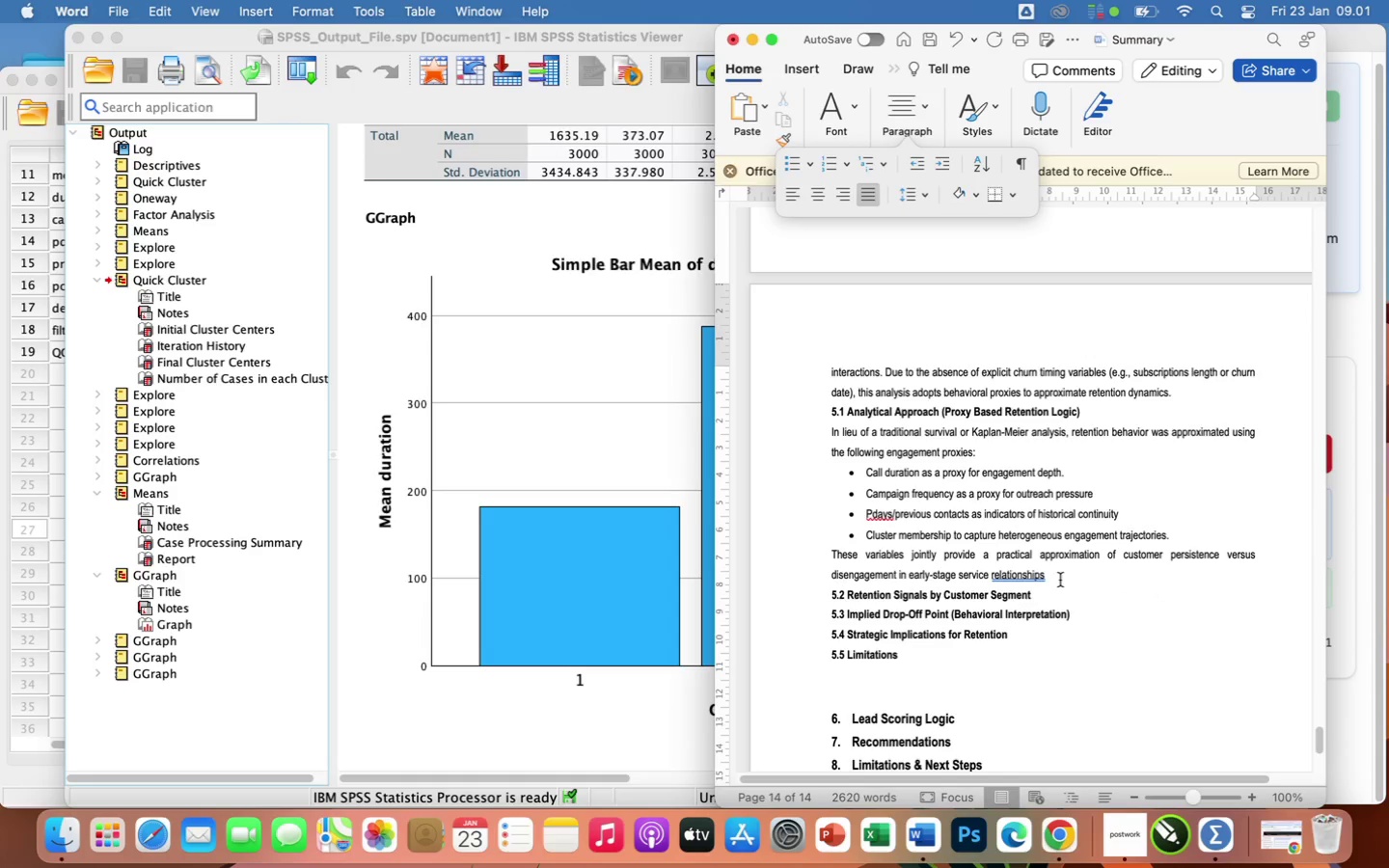 
left_click([1060, 580])
 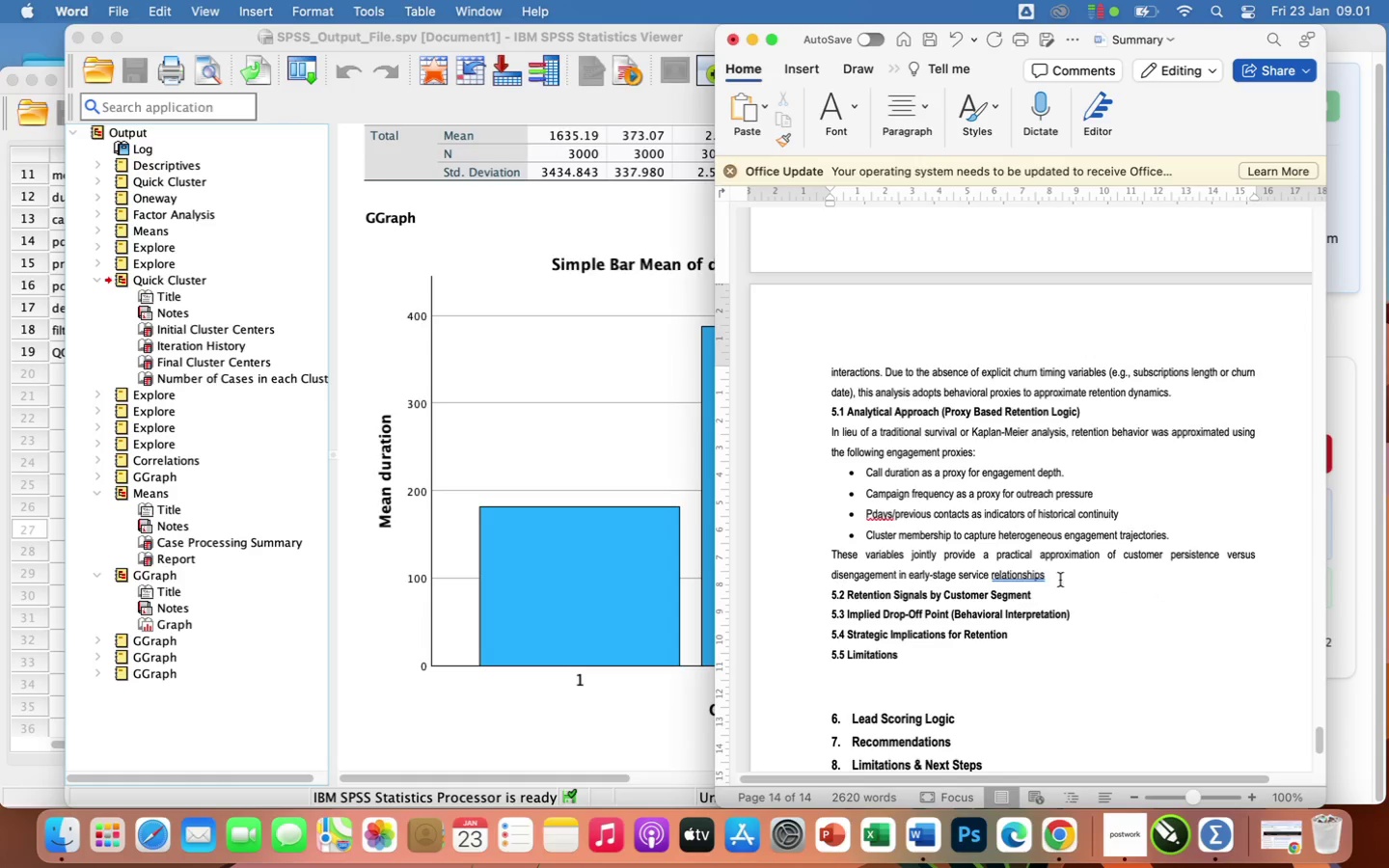 
key(Period)
 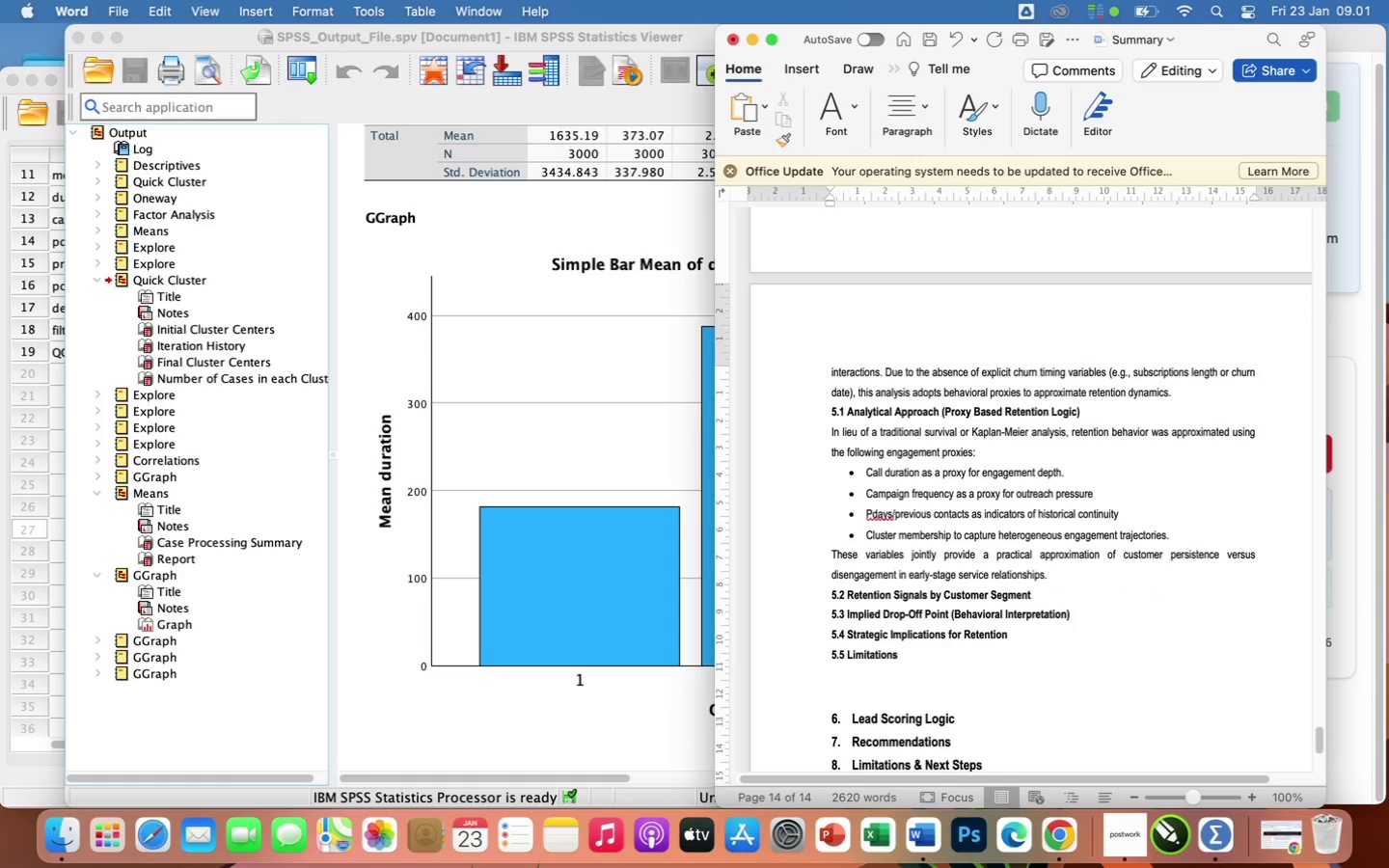 
key(Enter)
 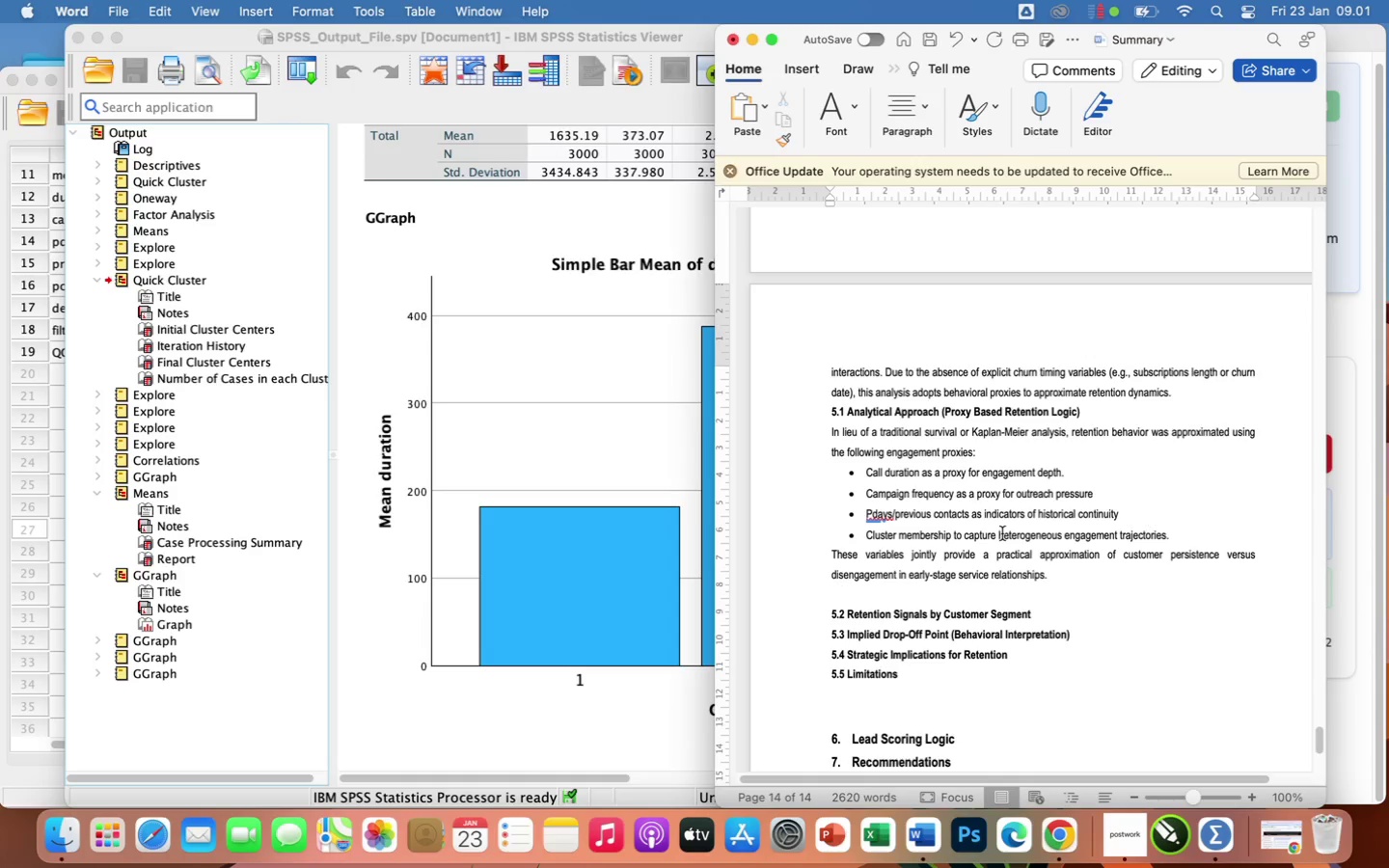 
wait(7.37)
 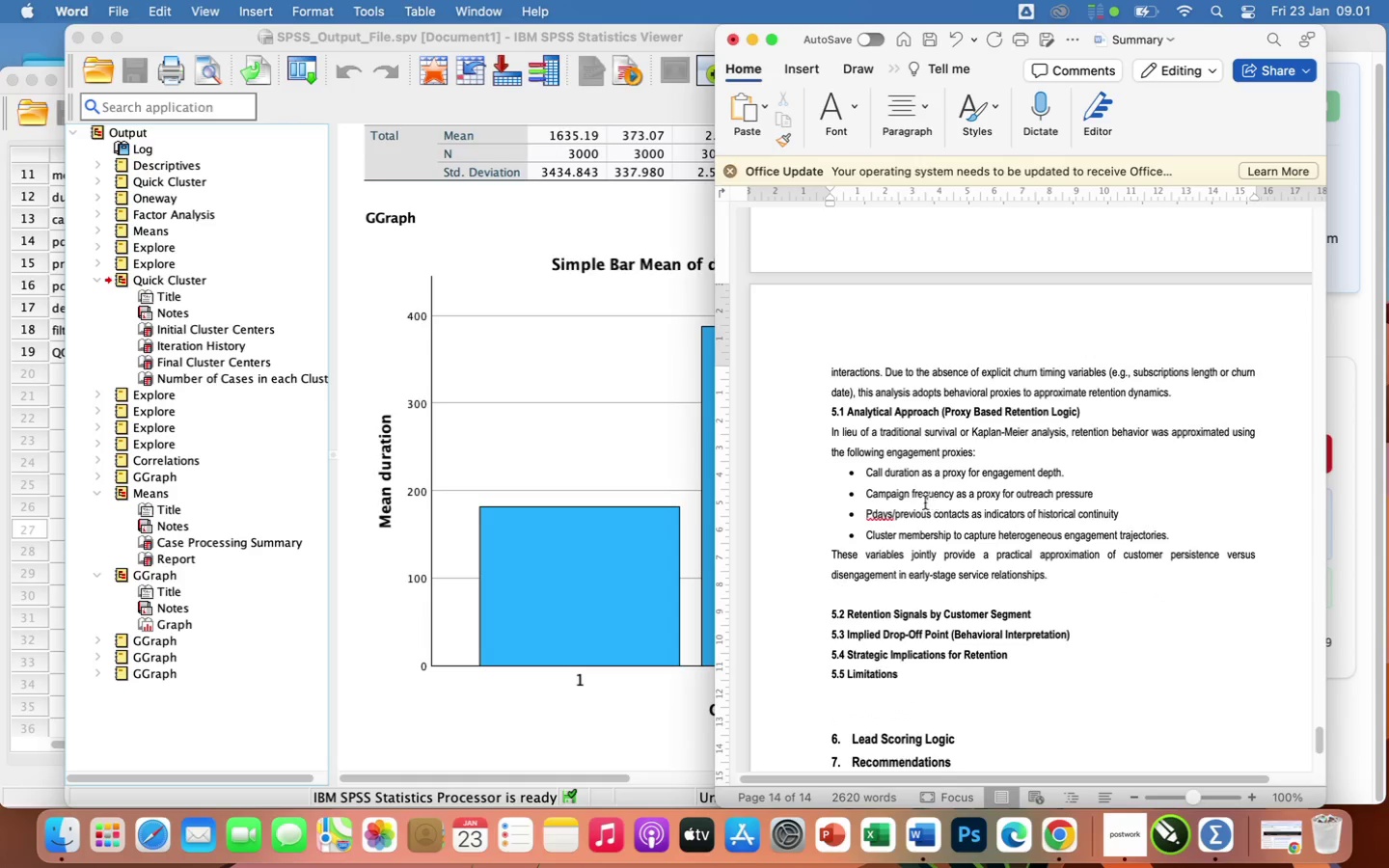 
scroll: coordinate [1018, 587], scroll_direction: down, amount: 25.0
 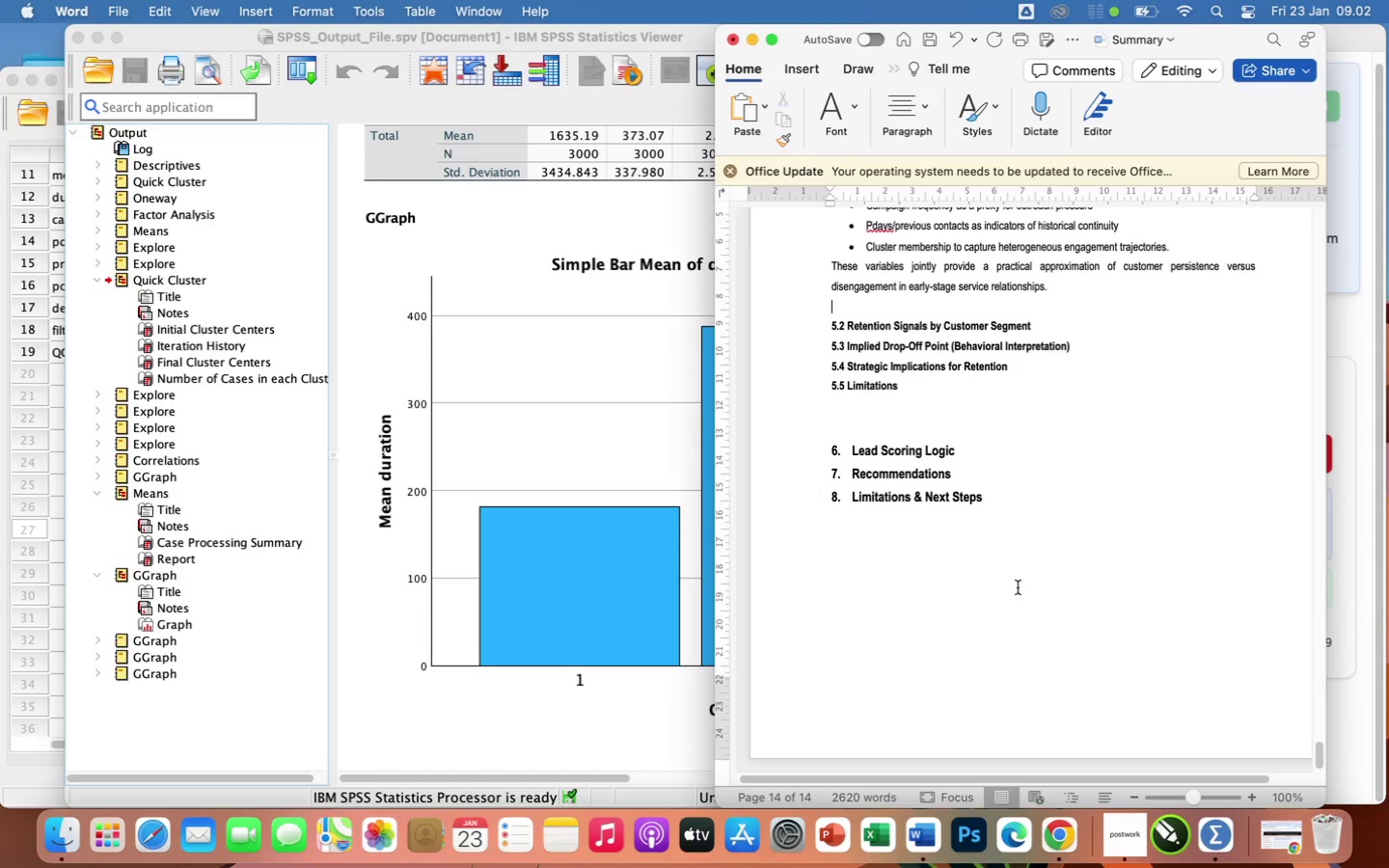 
wait(28.34)
 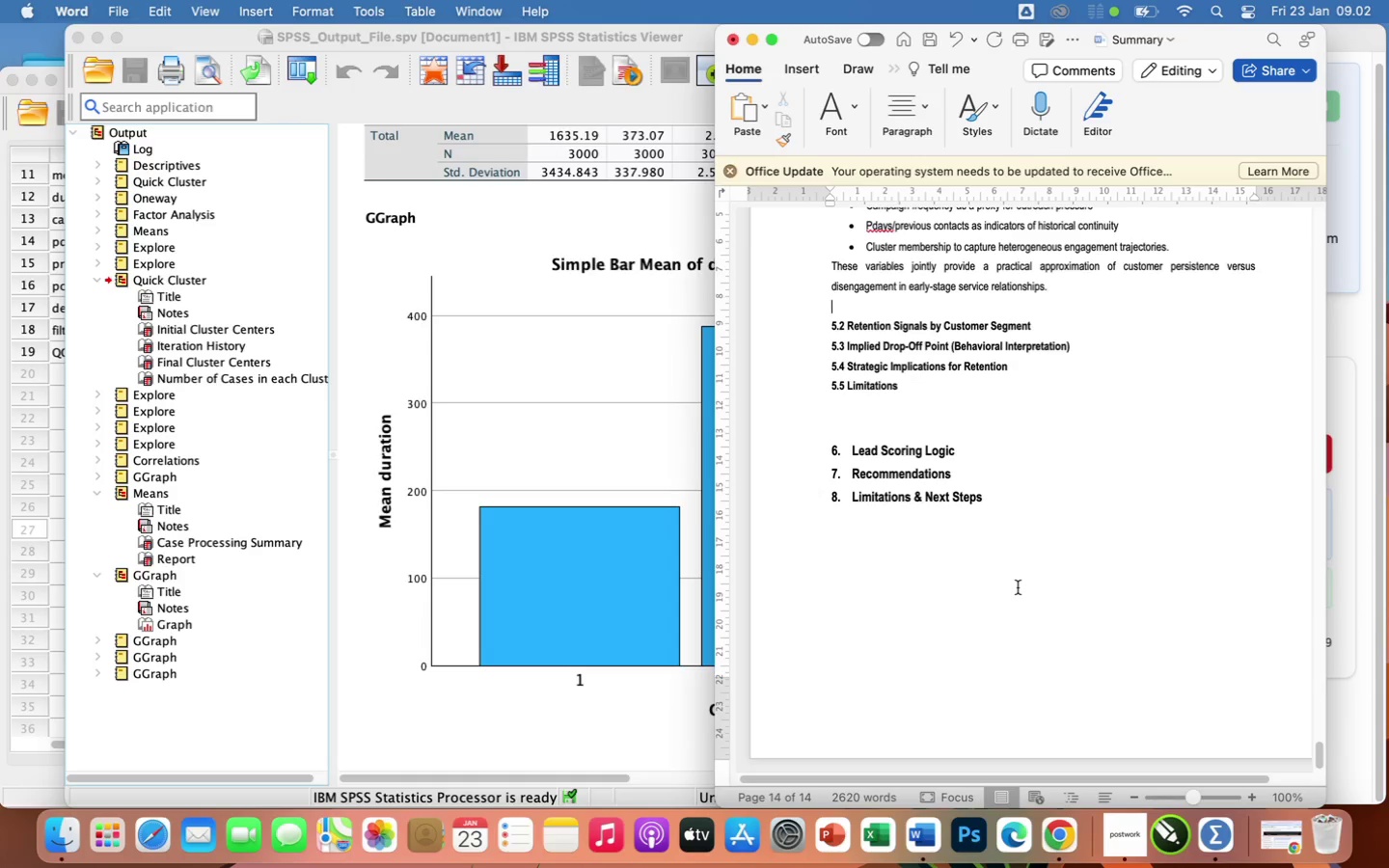 
mouse_move([572, 559])
 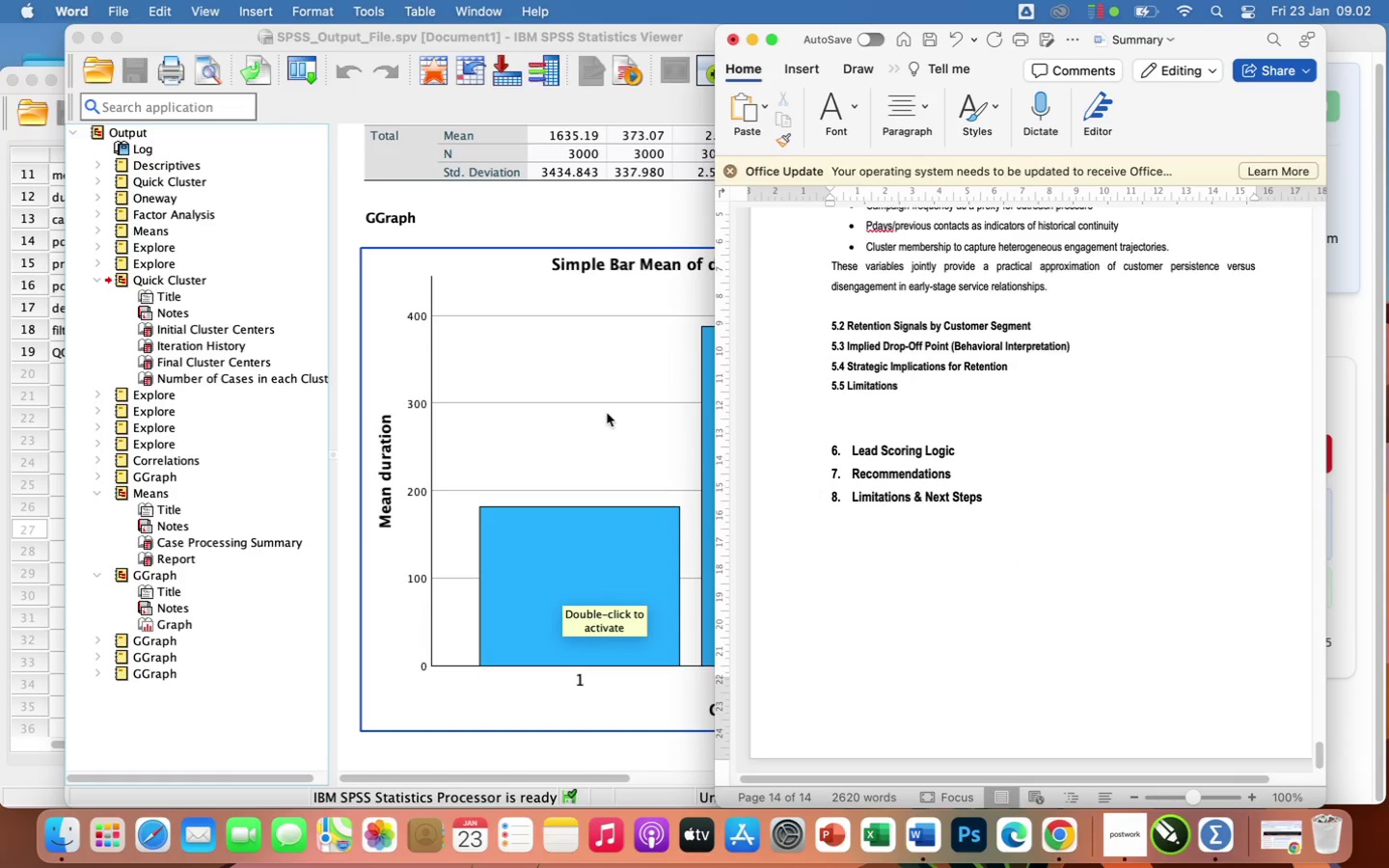 
left_click([607, 413])
 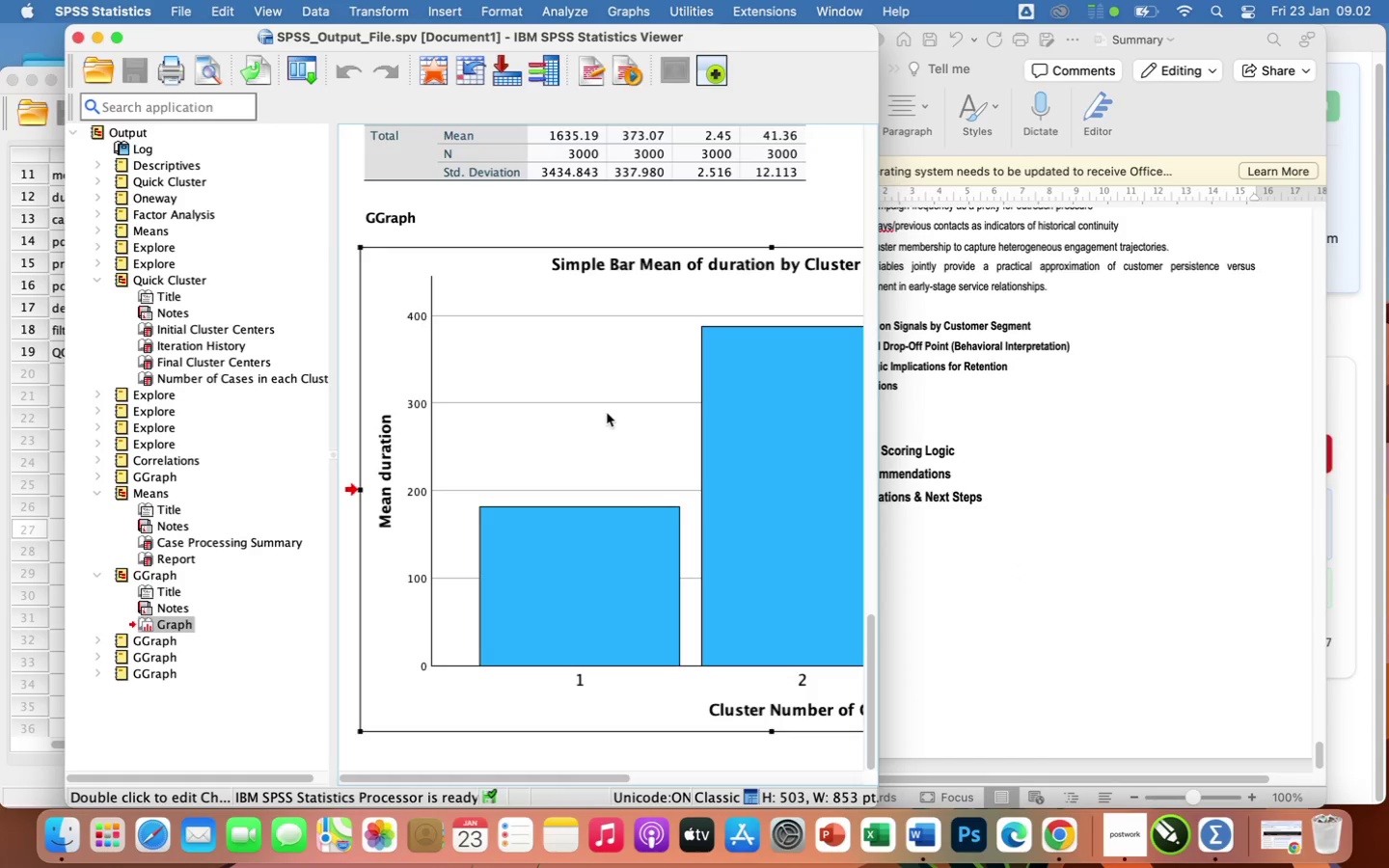 
right_click([607, 413])
 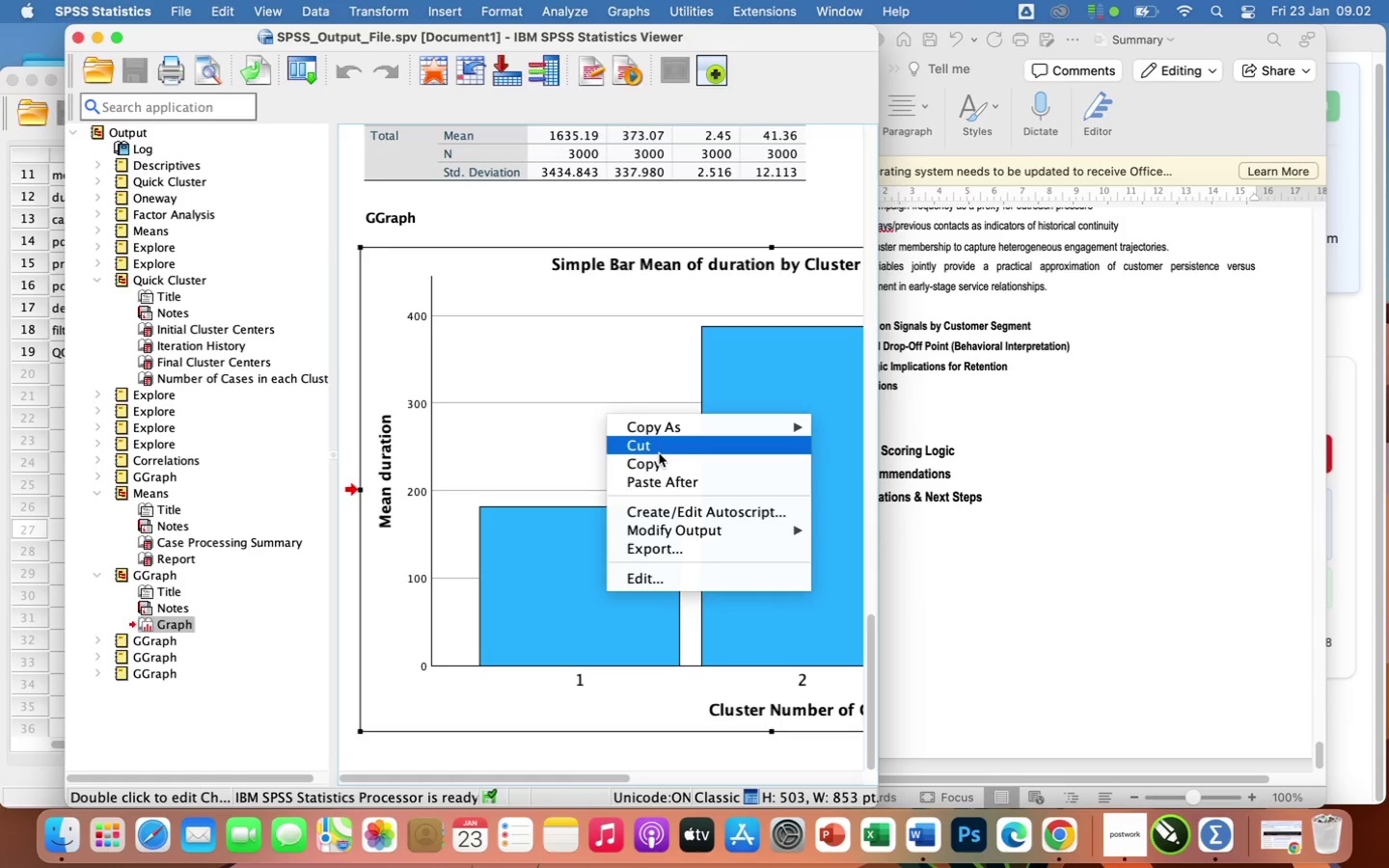 
left_click([659, 468])
 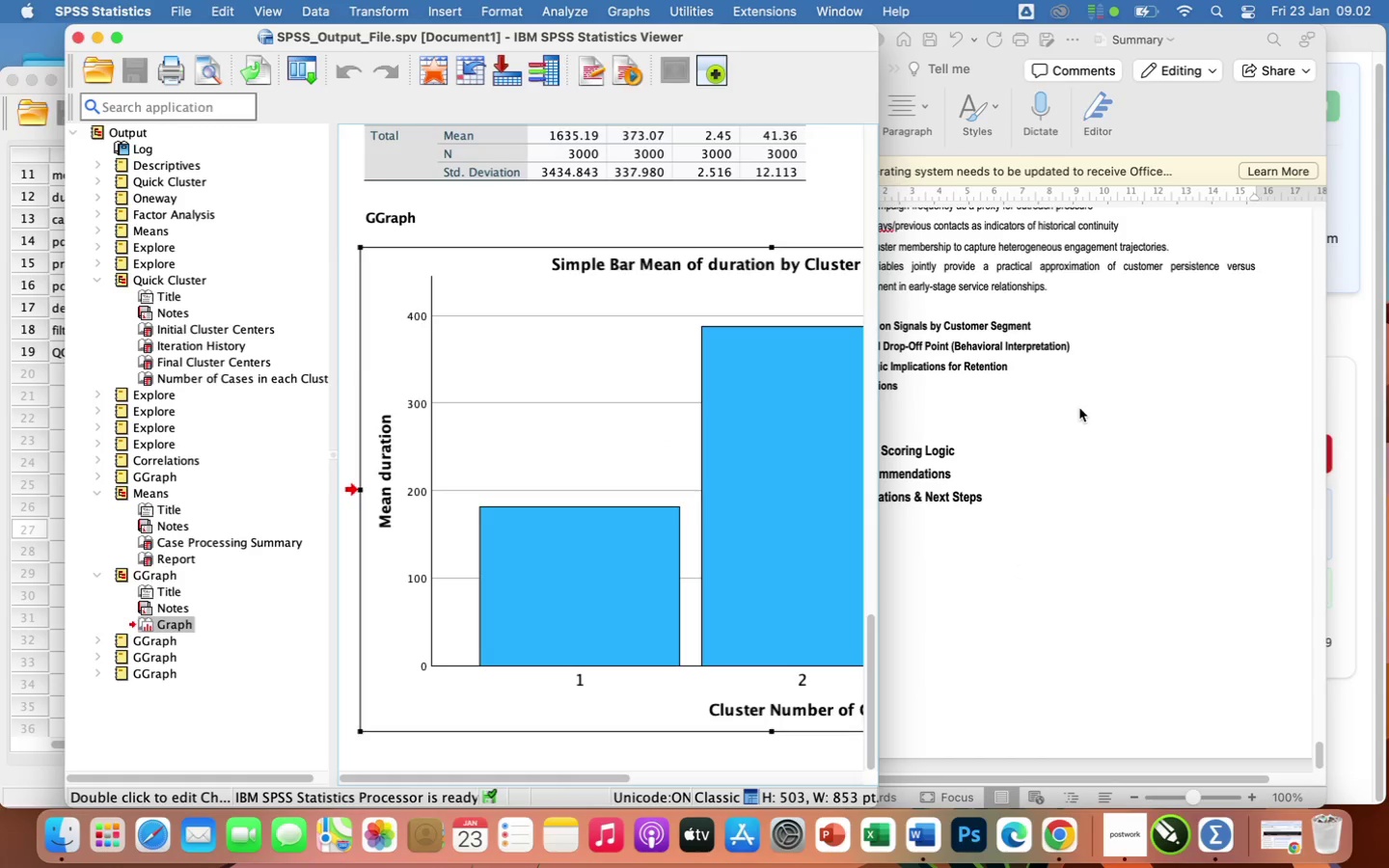 
left_click([1079, 406])
 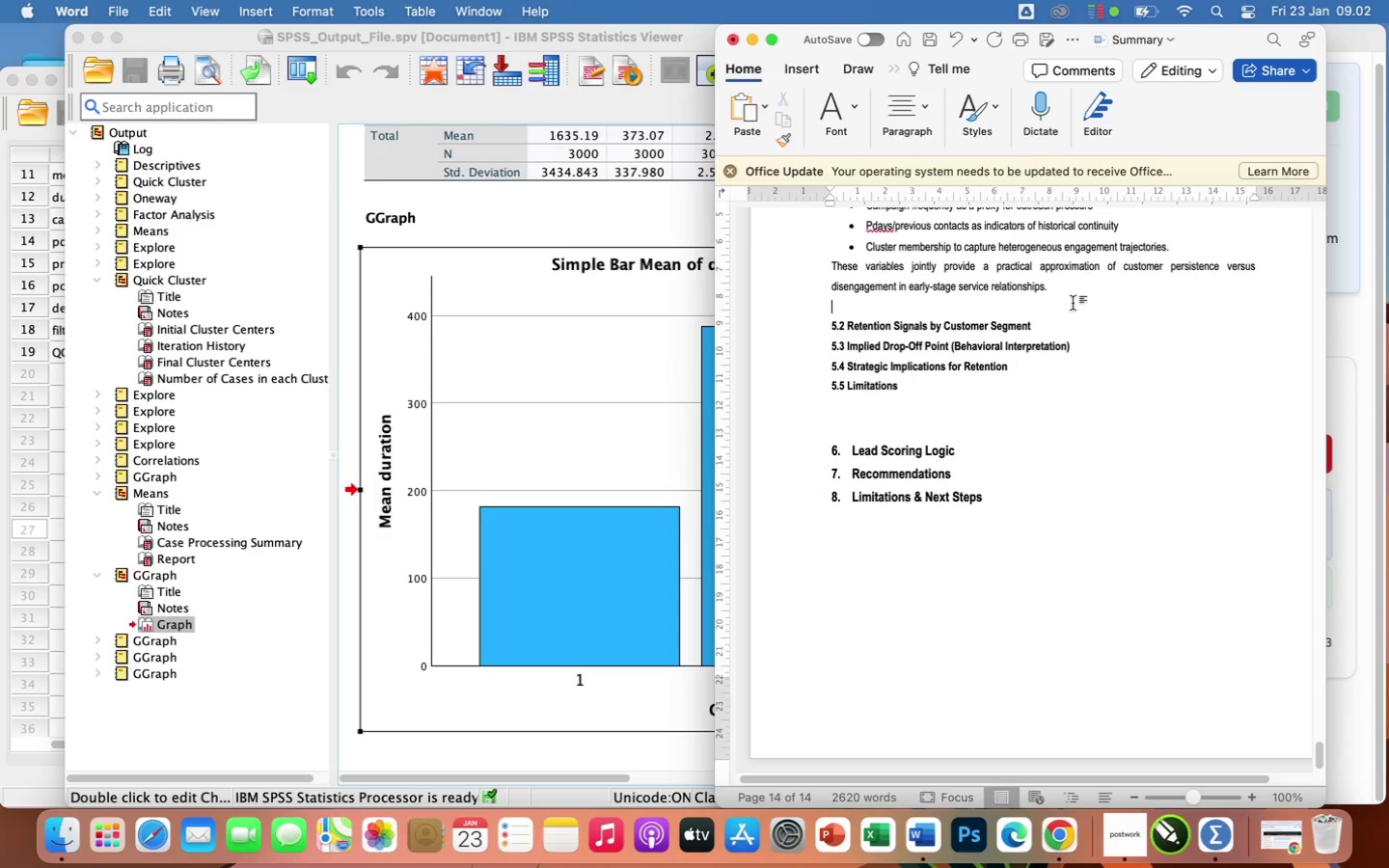 
left_click([1070, 328])
 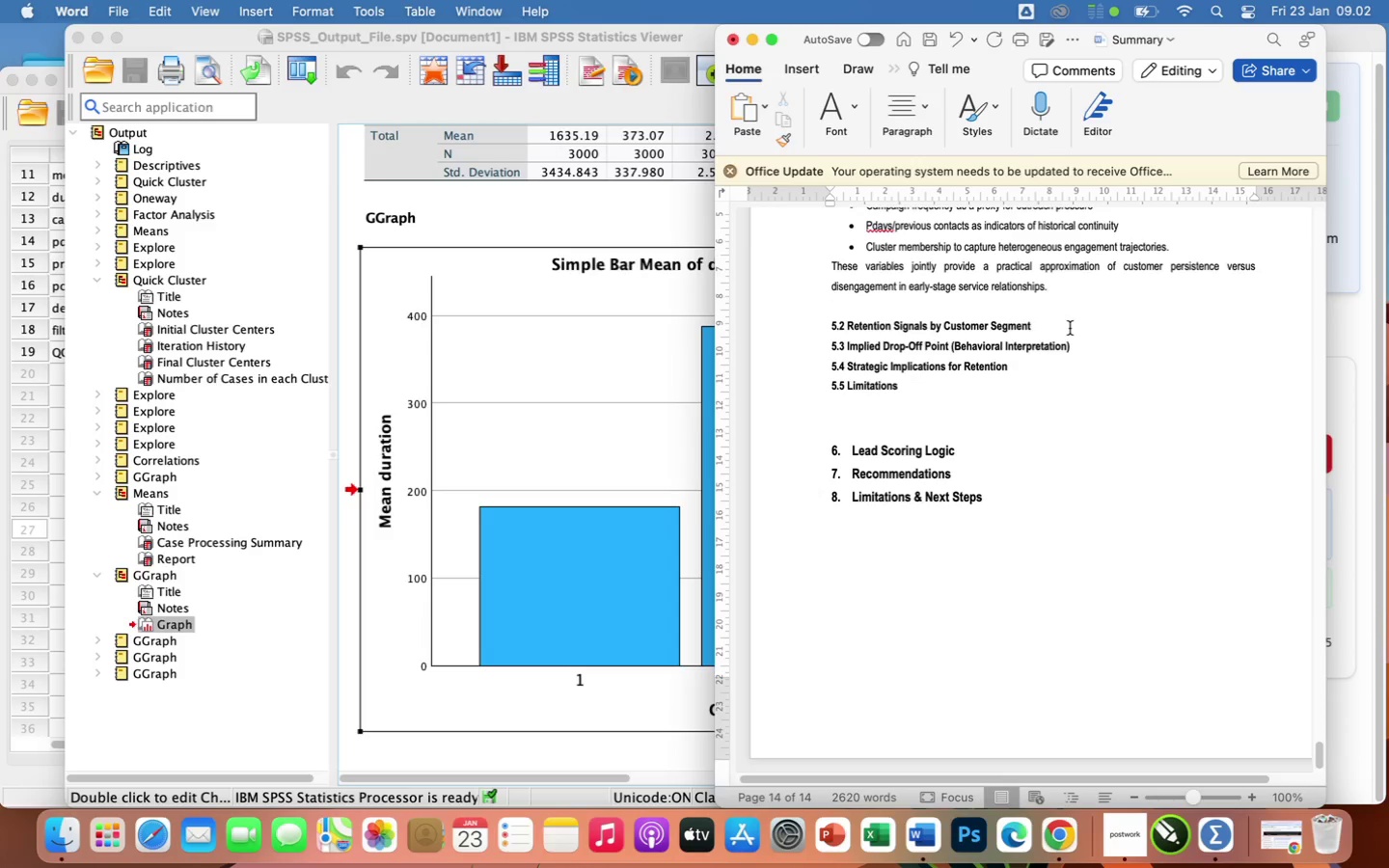 
key(Enter)
 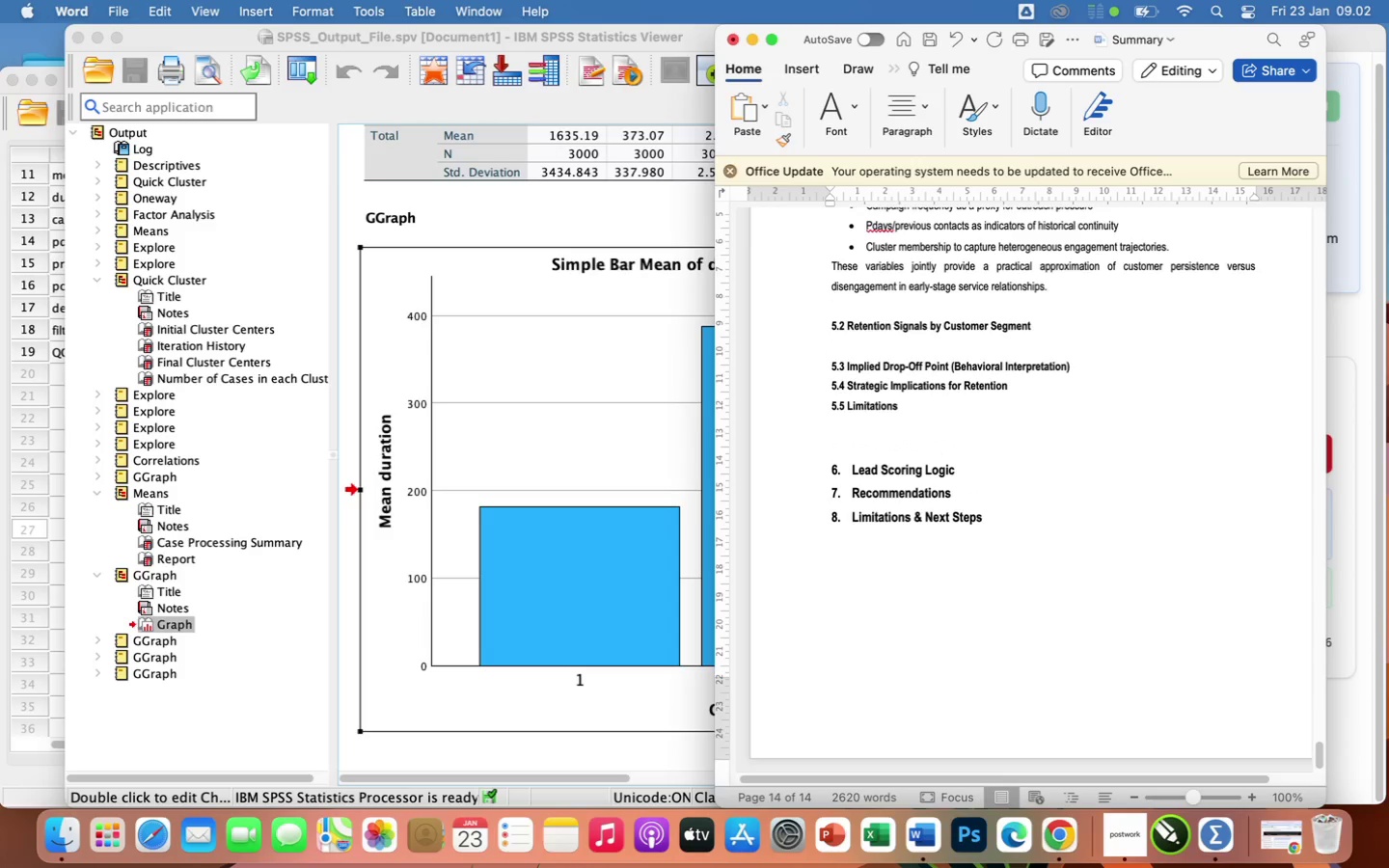 
key(Meta+V)
 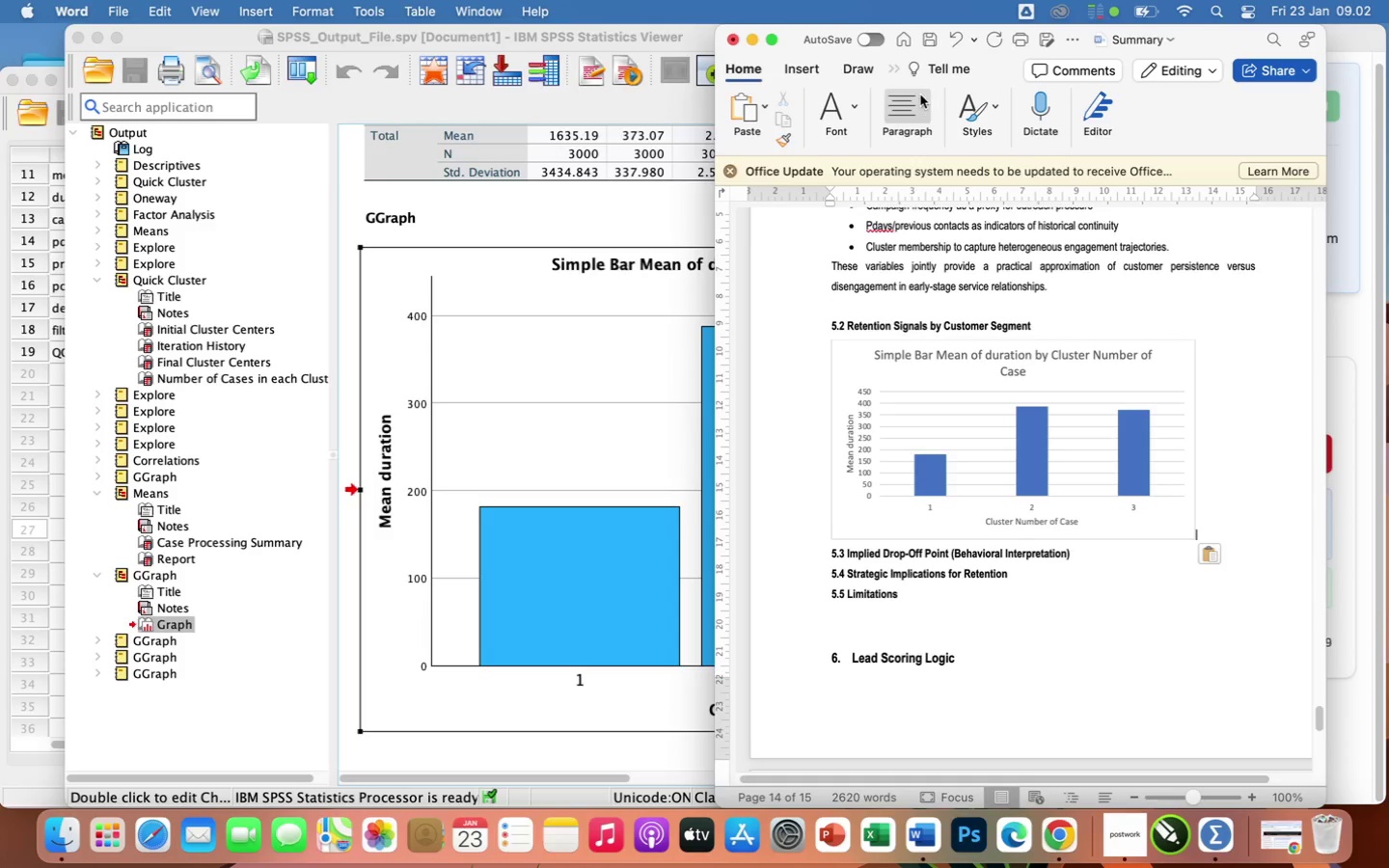 
left_click([913, 105])
 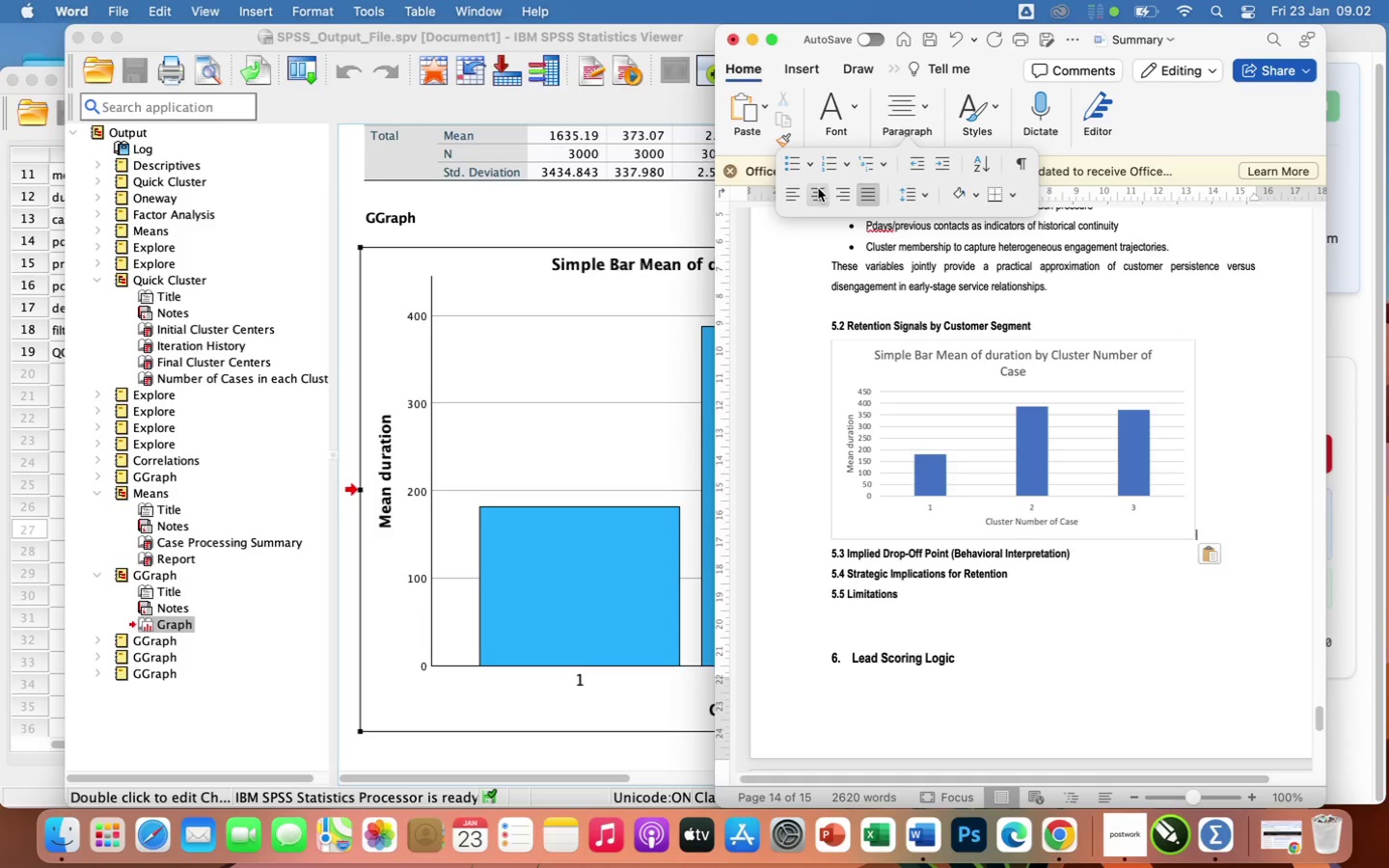 
left_click([815, 193])
 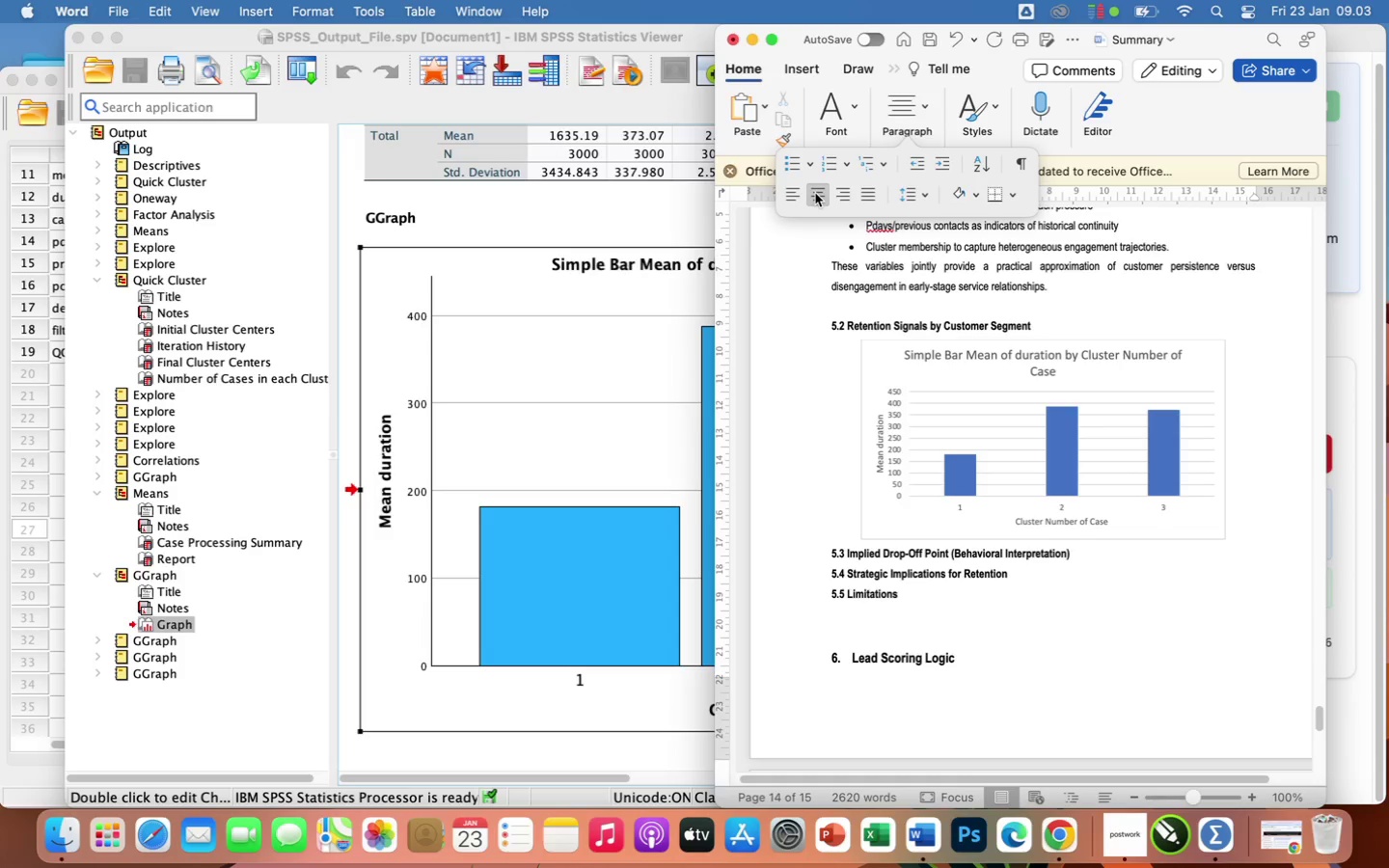 
wait(30.29)
 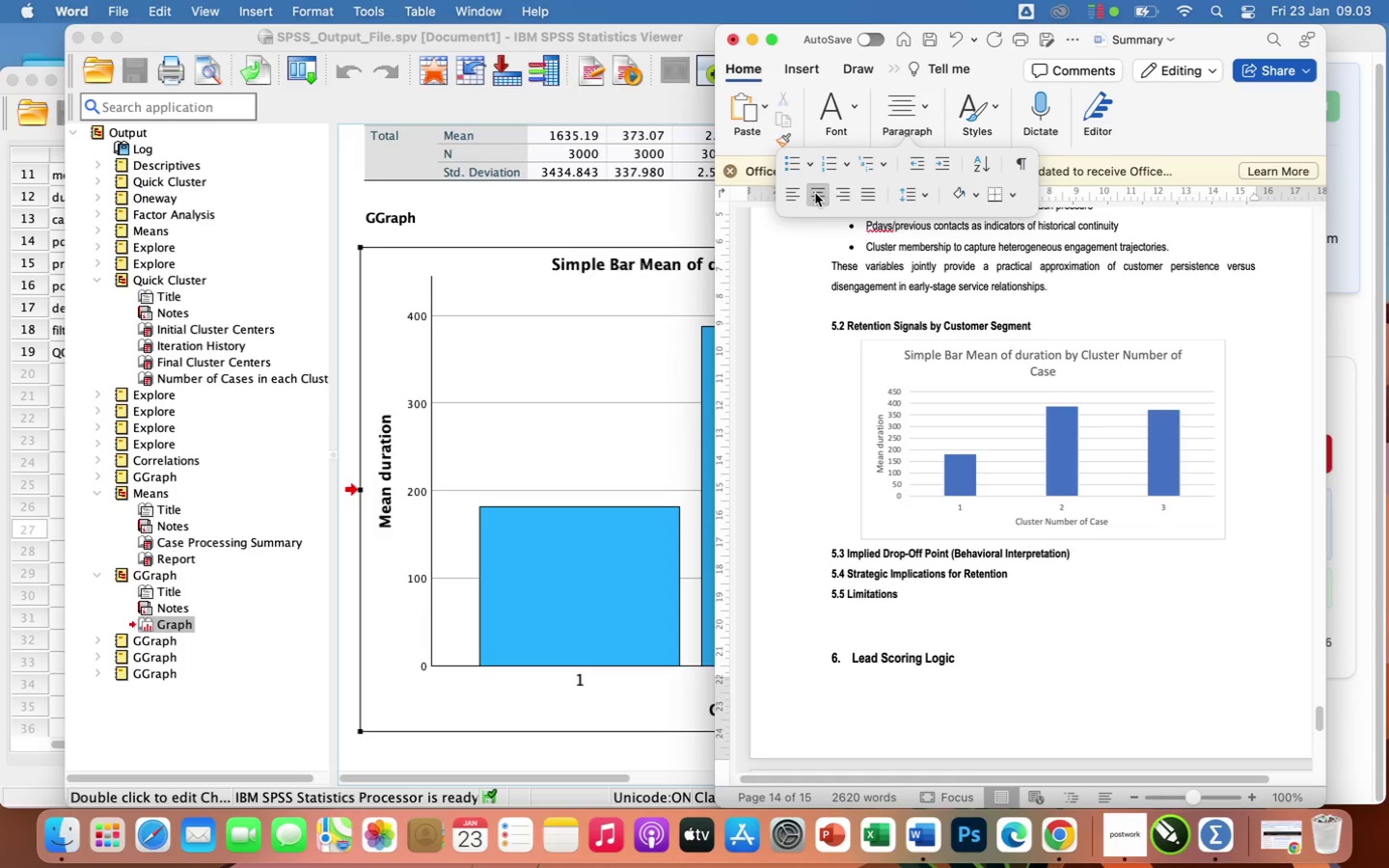 
left_click([1070, 447])
 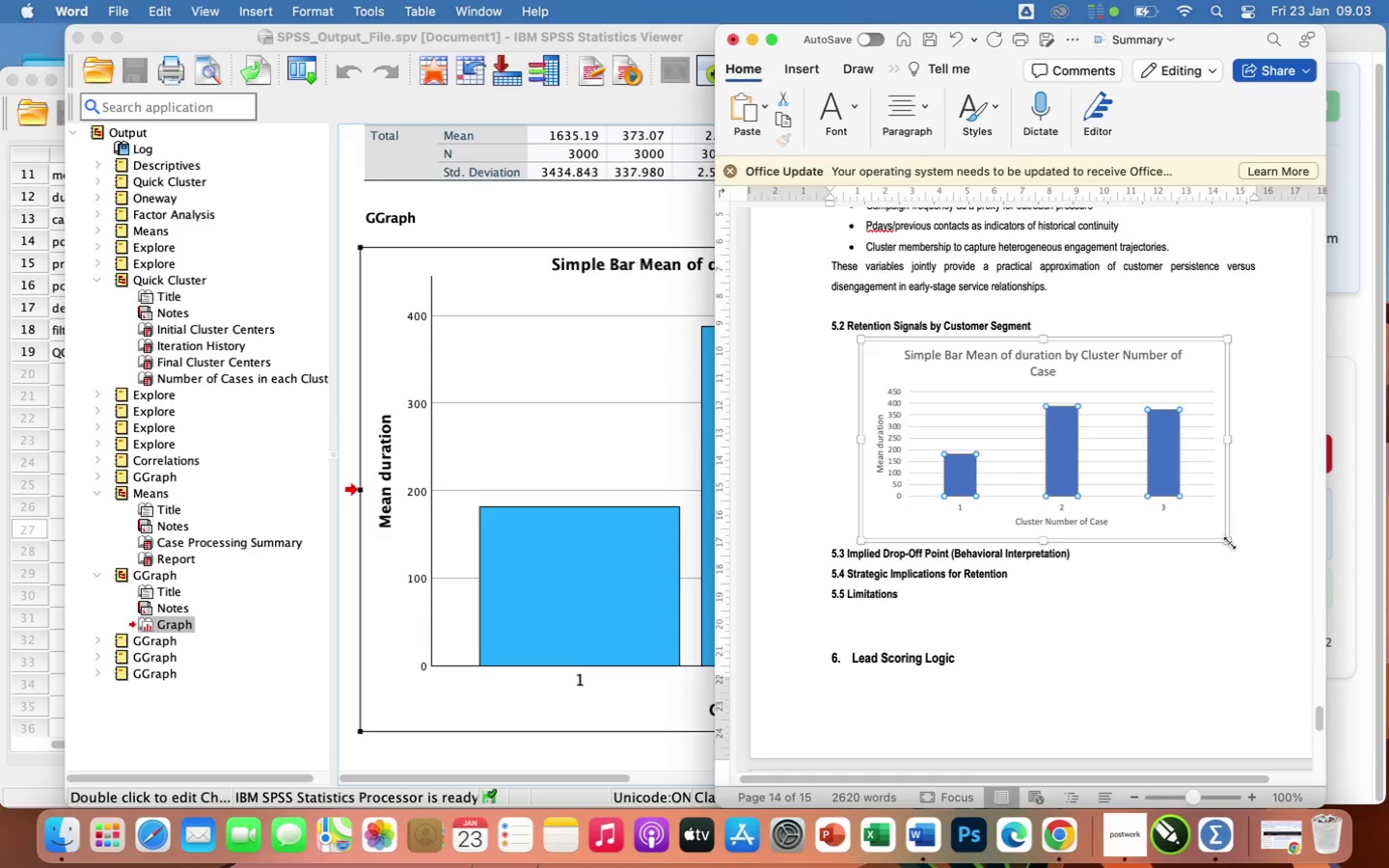 
left_click_drag(start_coordinate=[1228, 541], to_coordinate=[1120, 466])
 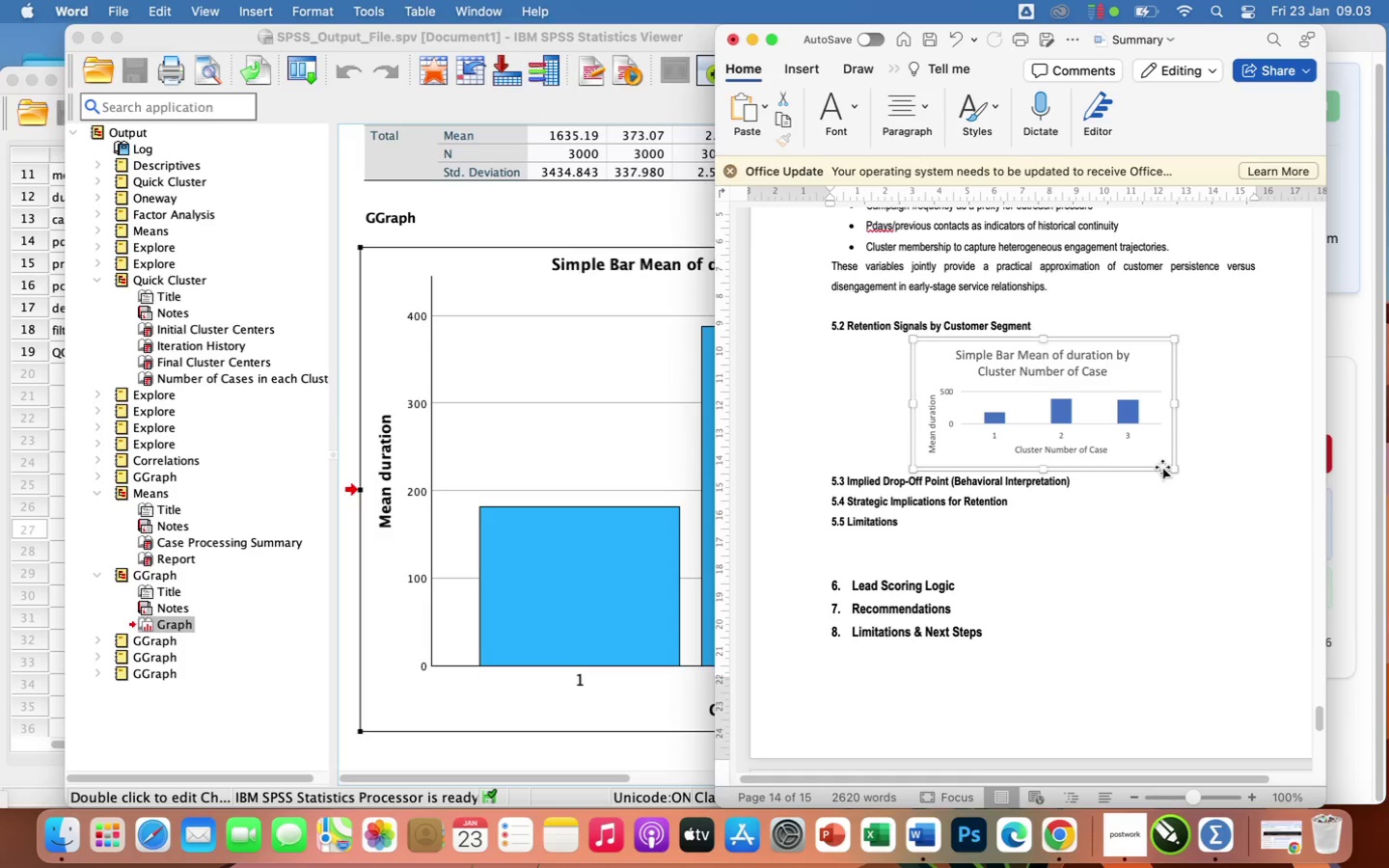 
left_click_drag(start_coordinate=[1174, 467], to_coordinate=[1187, 483])
 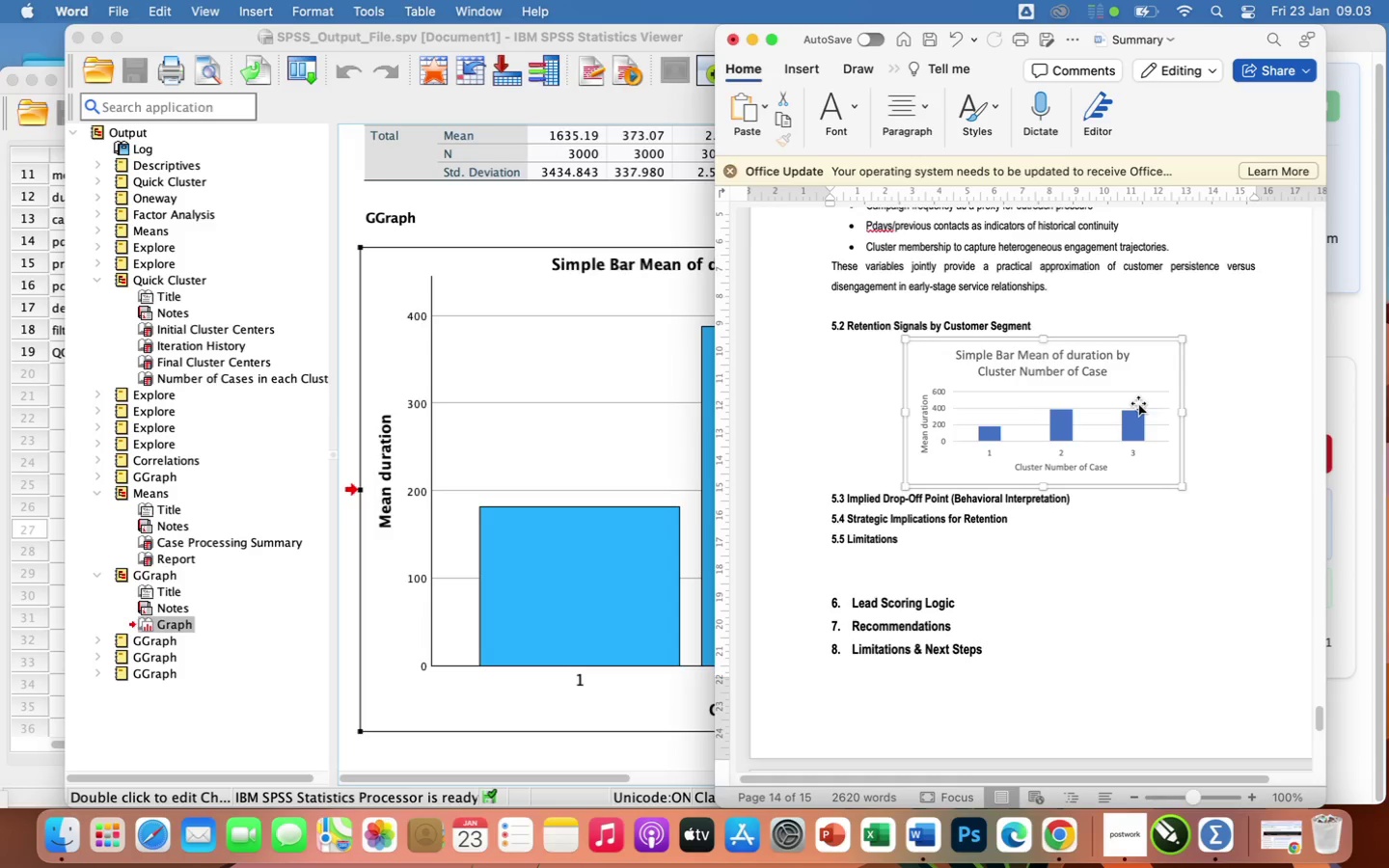 
right_click([1138, 403])
 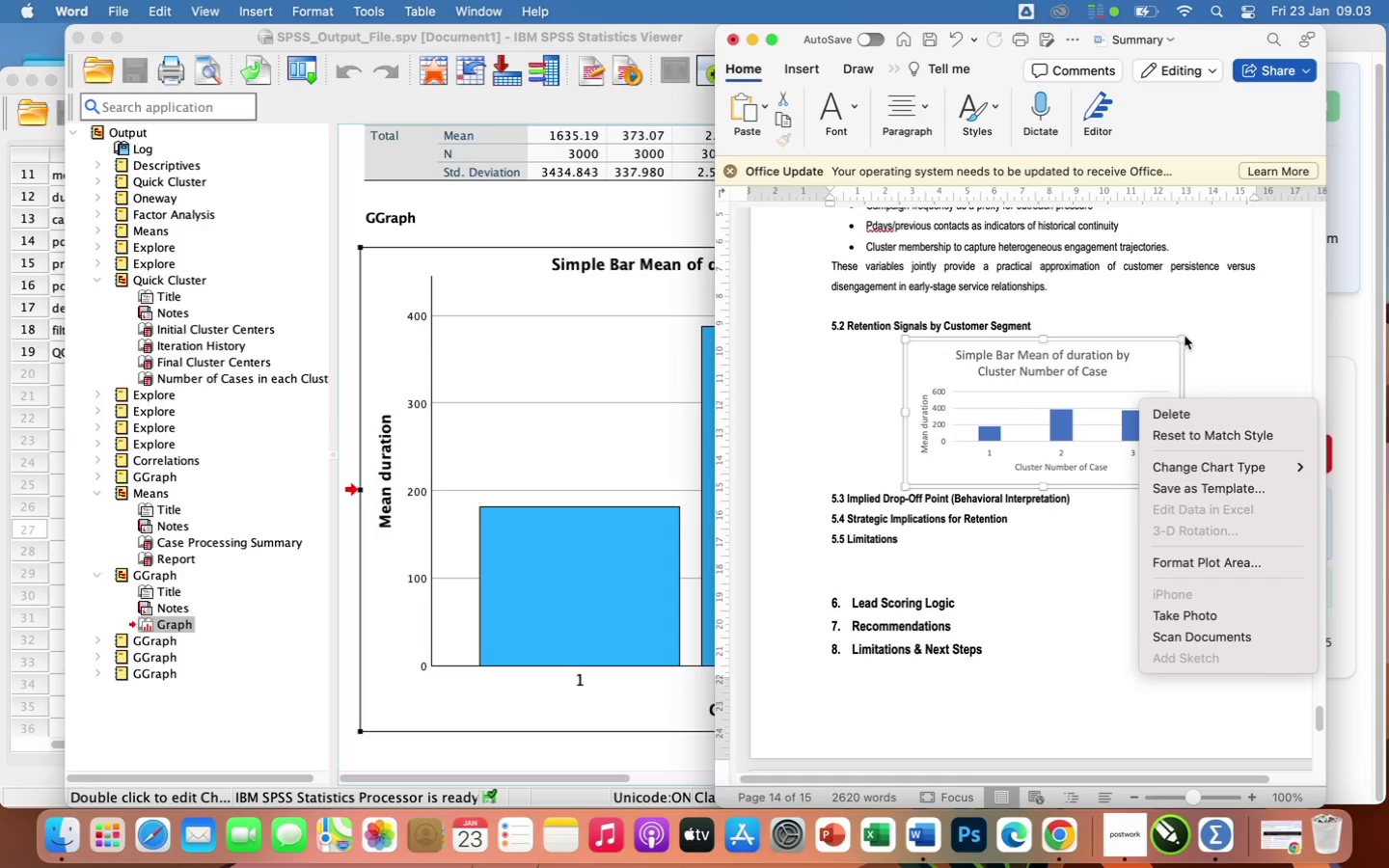 
left_click([1221, 357])
 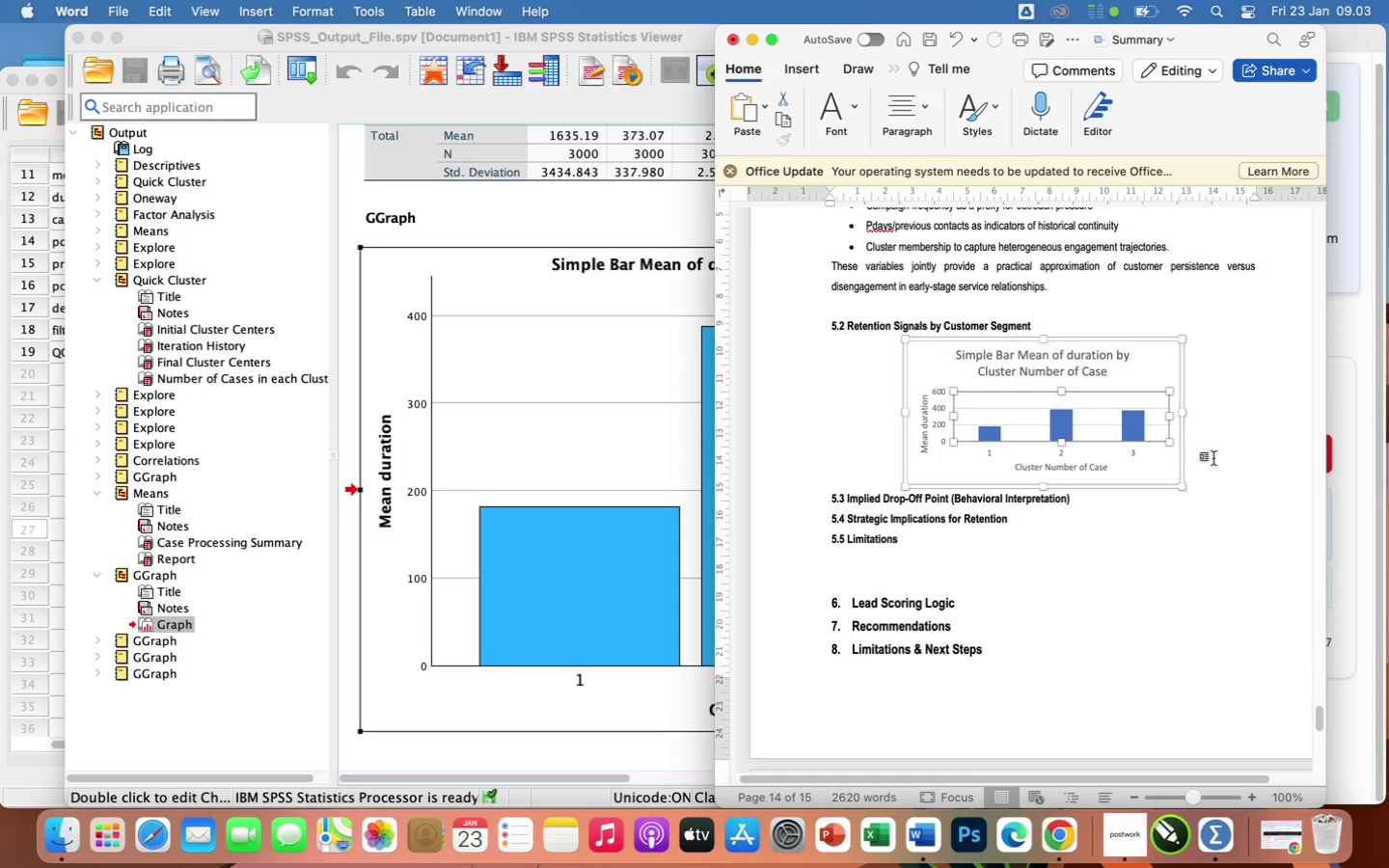 
left_click([1202, 480])
 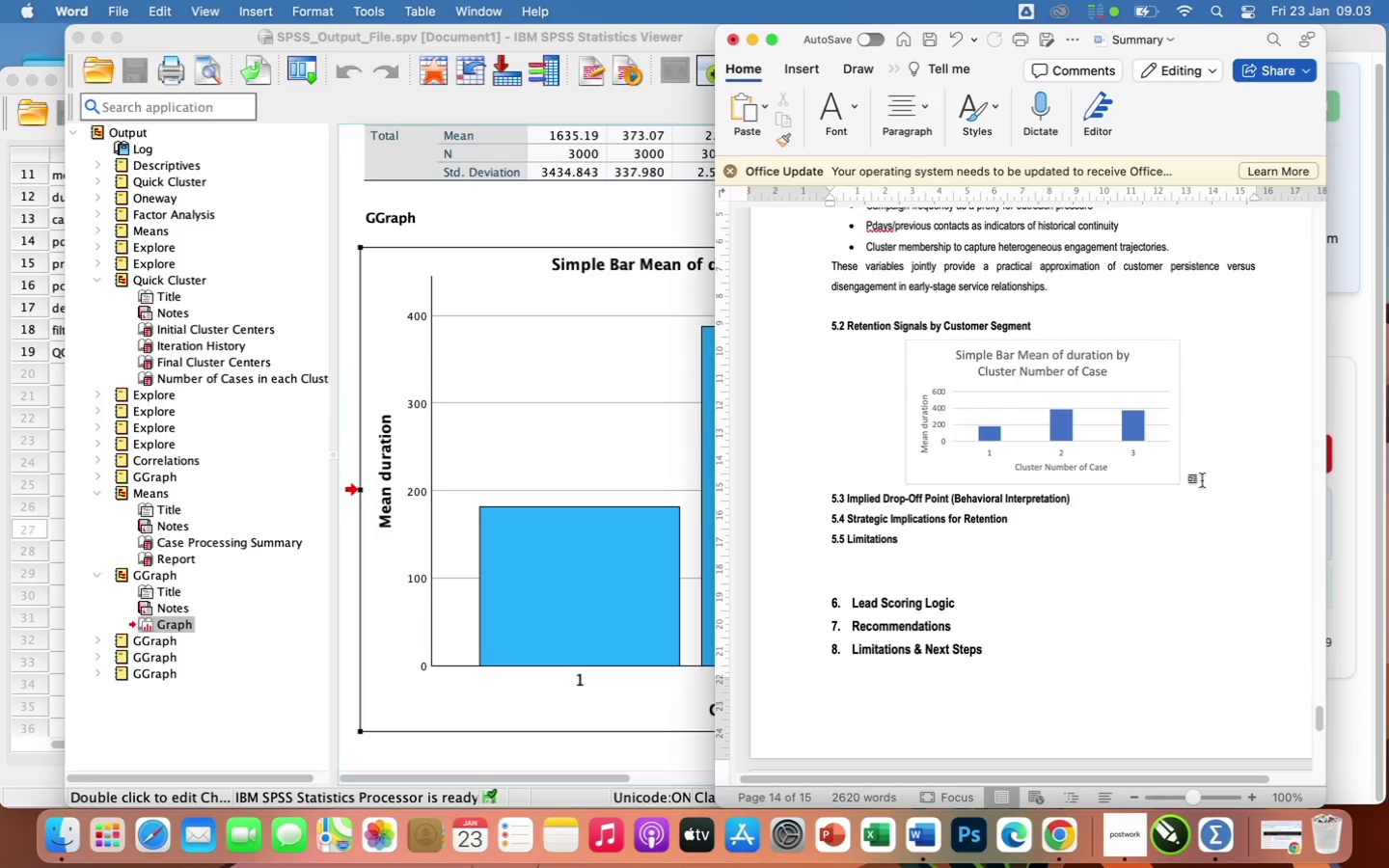 
key(Enter)
 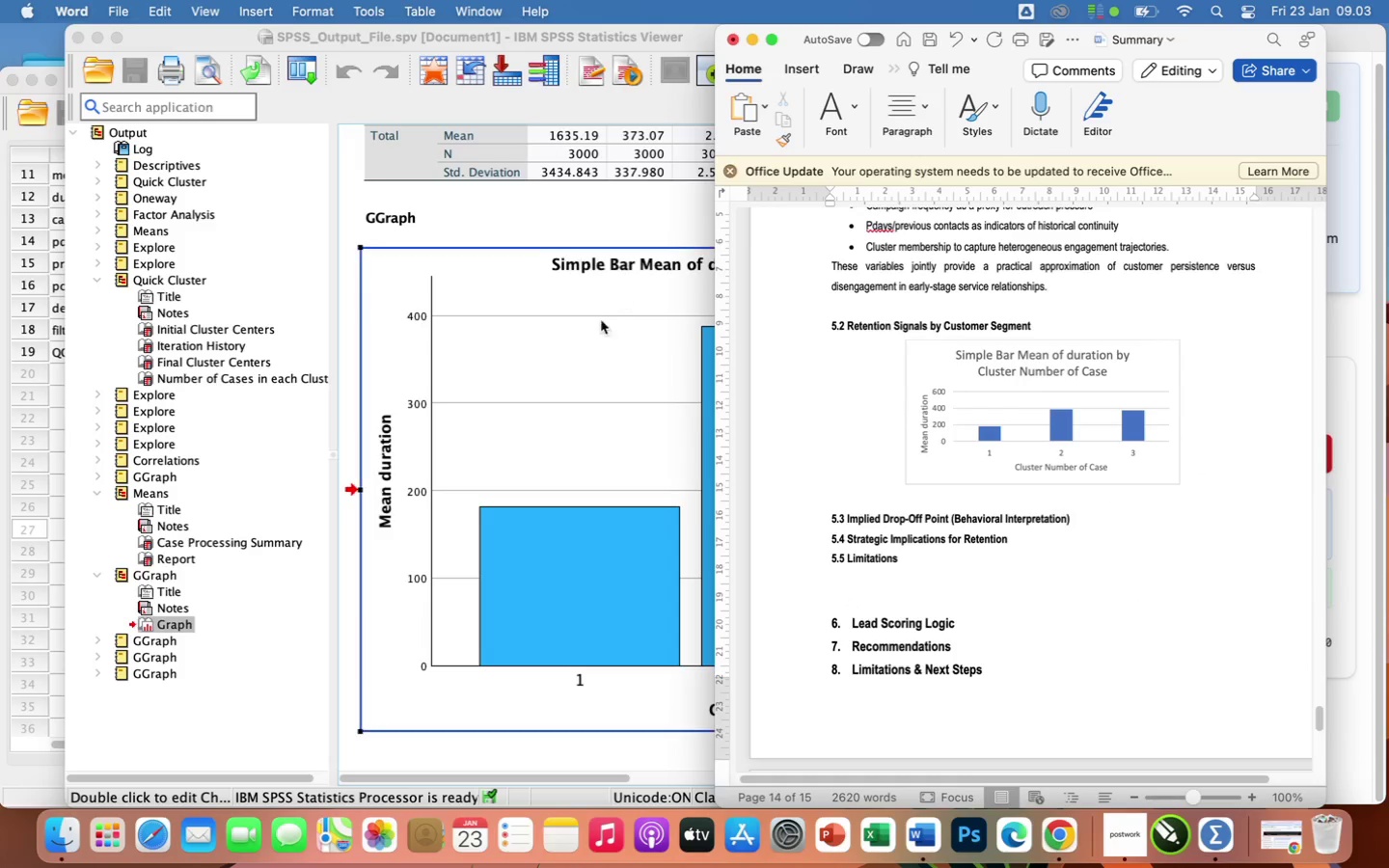 
scroll: coordinate [532, 502], scroll_direction: down, amount: 24.0
 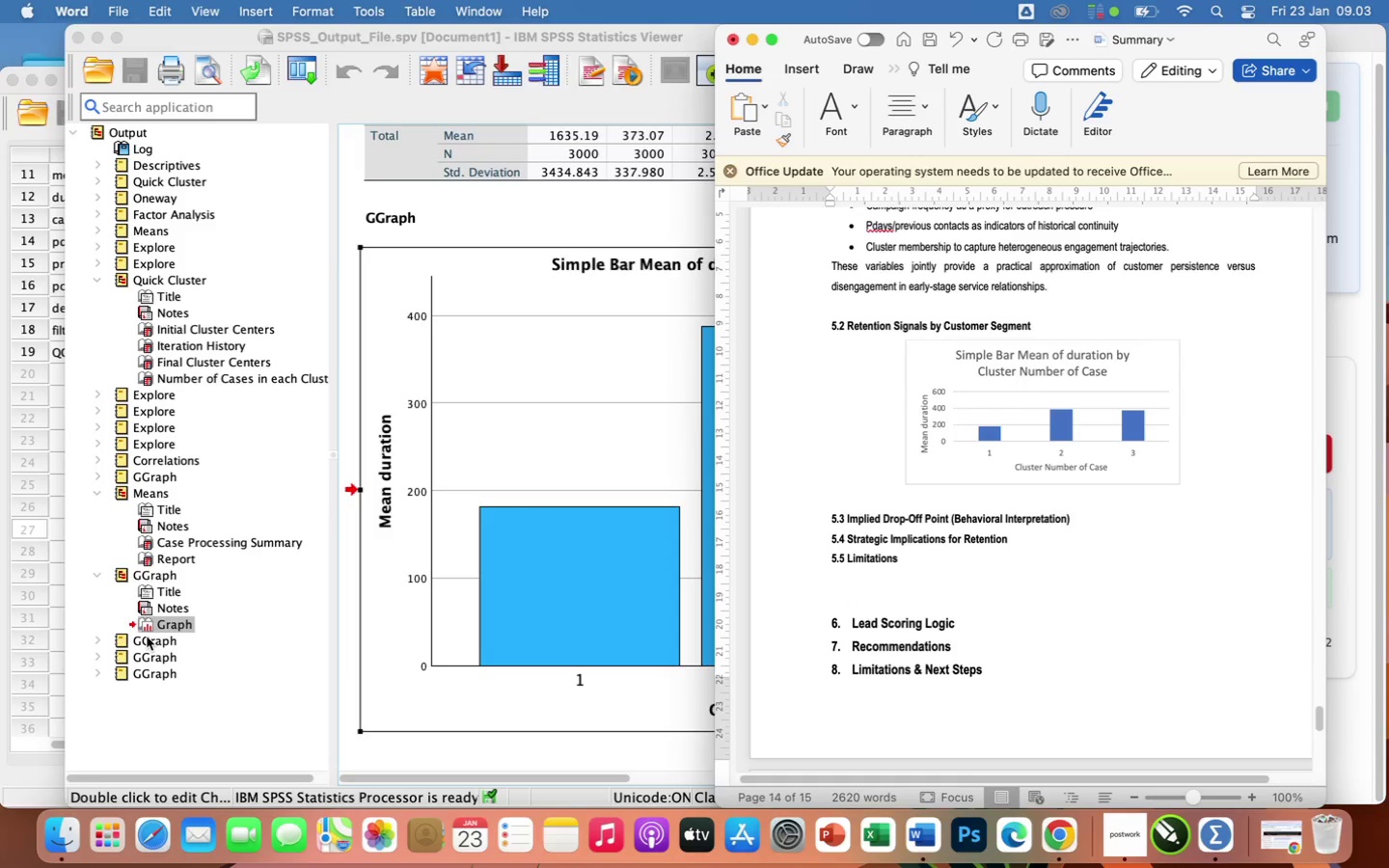 
left_click([147, 638])
 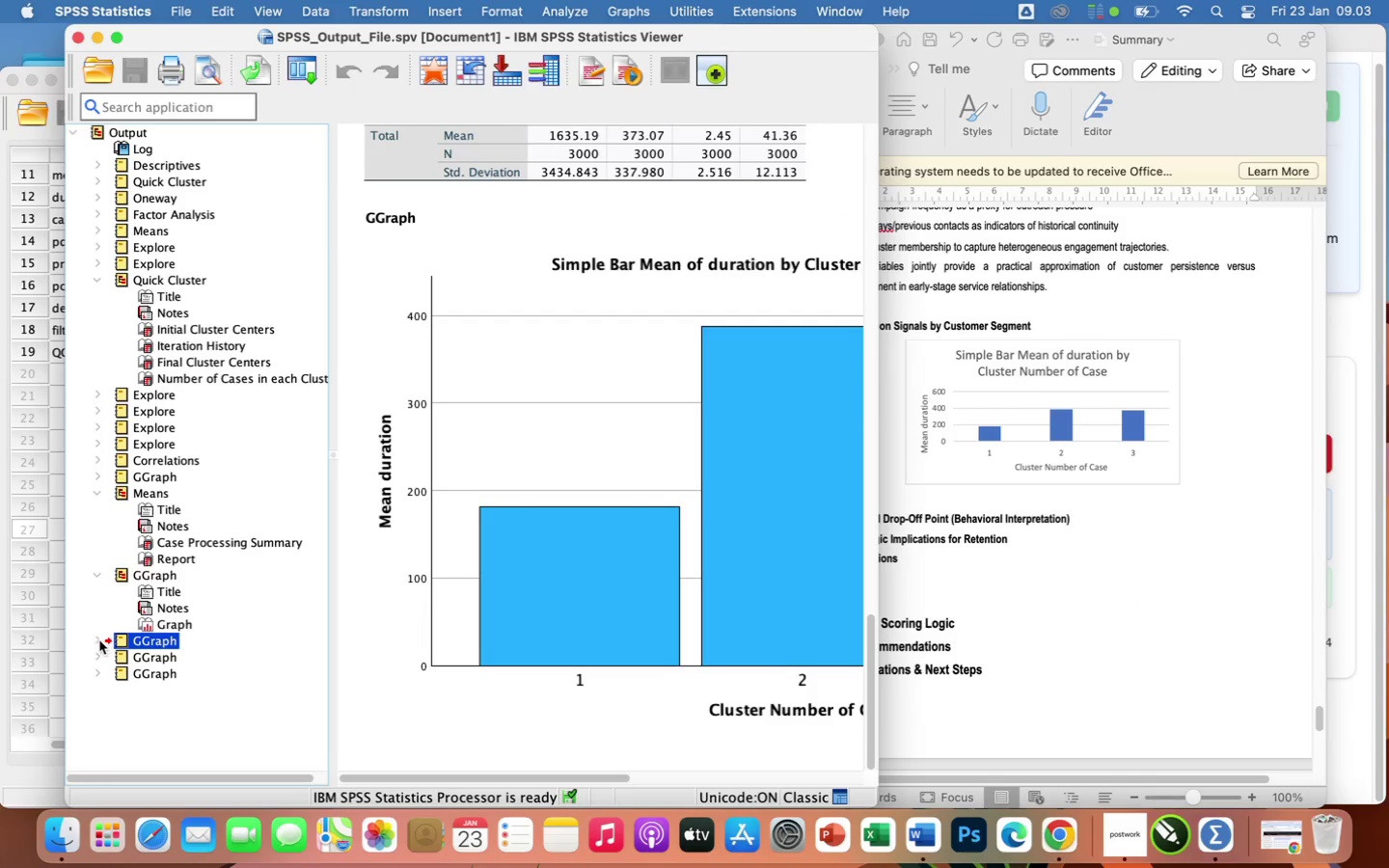 
left_click([97, 640])
 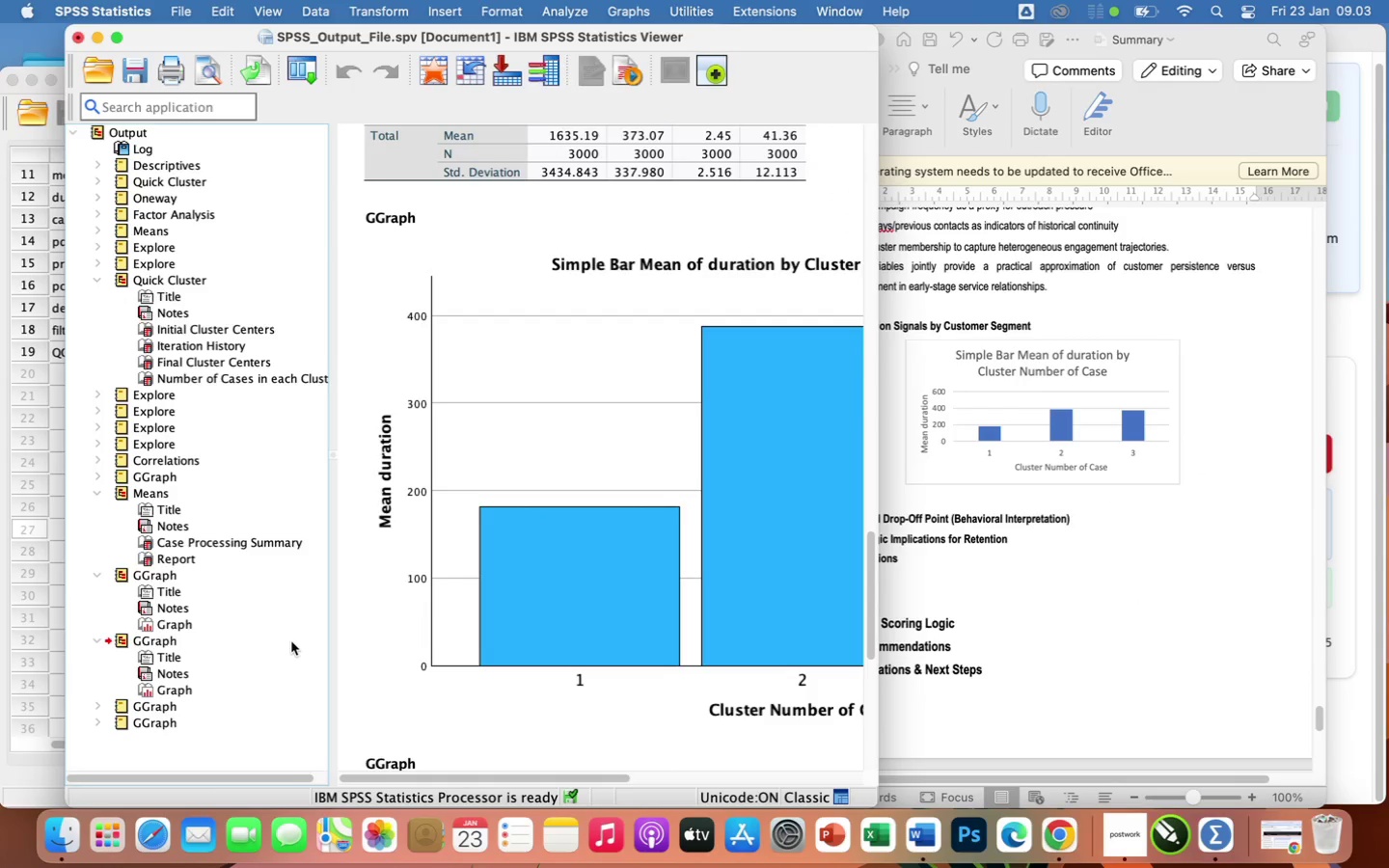 
scroll: coordinate [706, 375], scroll_direction: down, amount: 53.0
 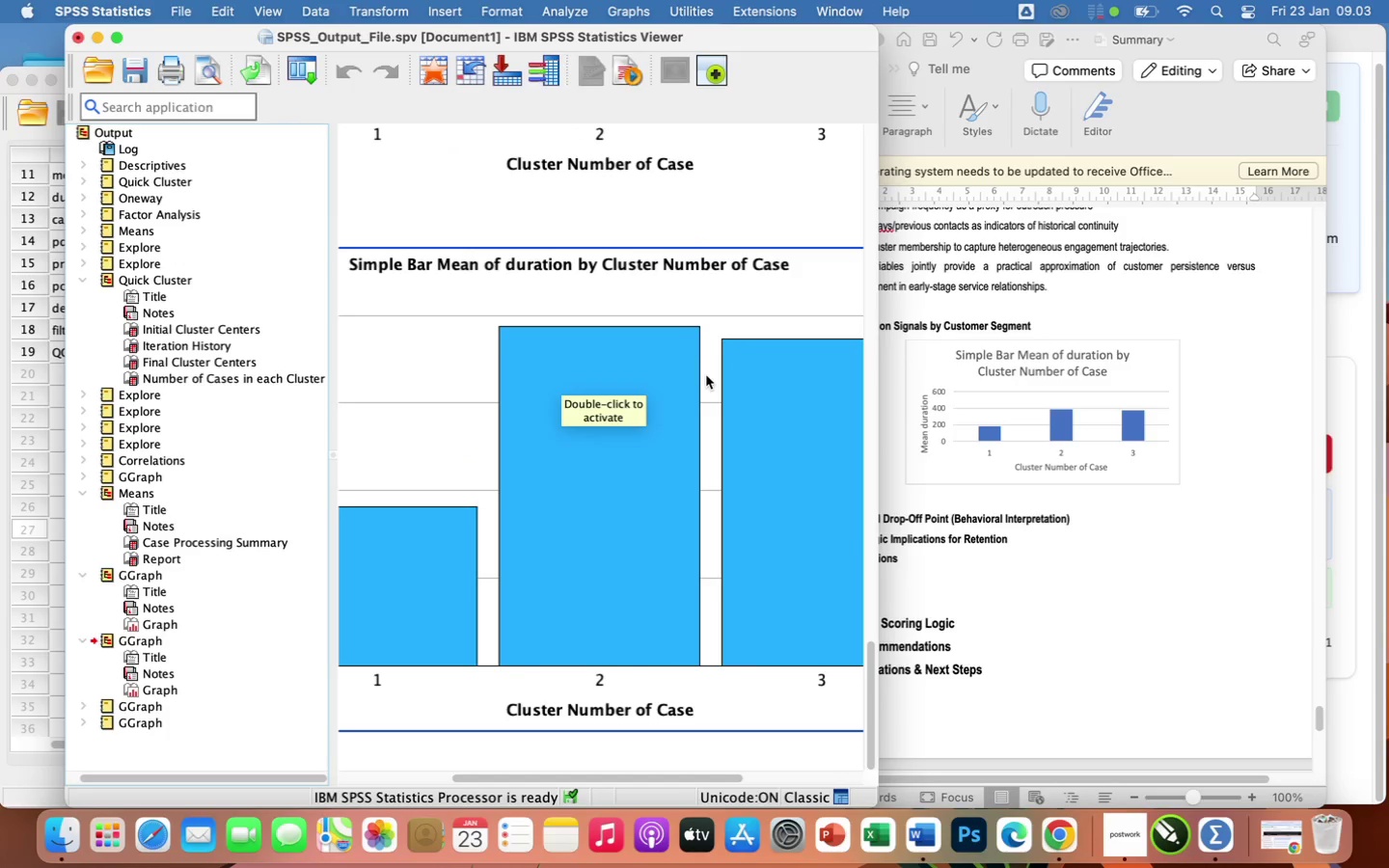 
scroll: coordinate [706, 375], scroll_direction: up, amount: 13.0
 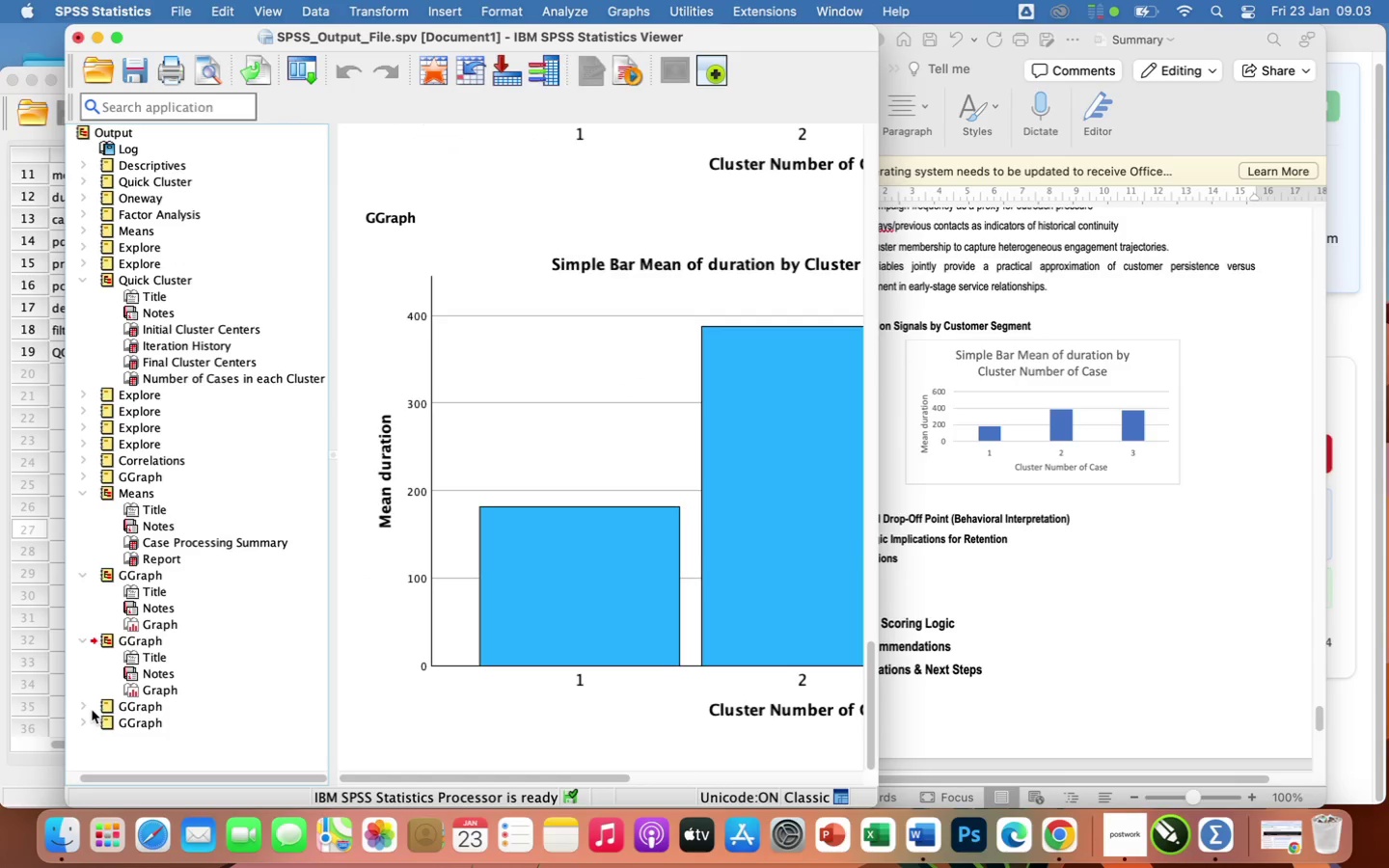 
left_click([80, 709])
 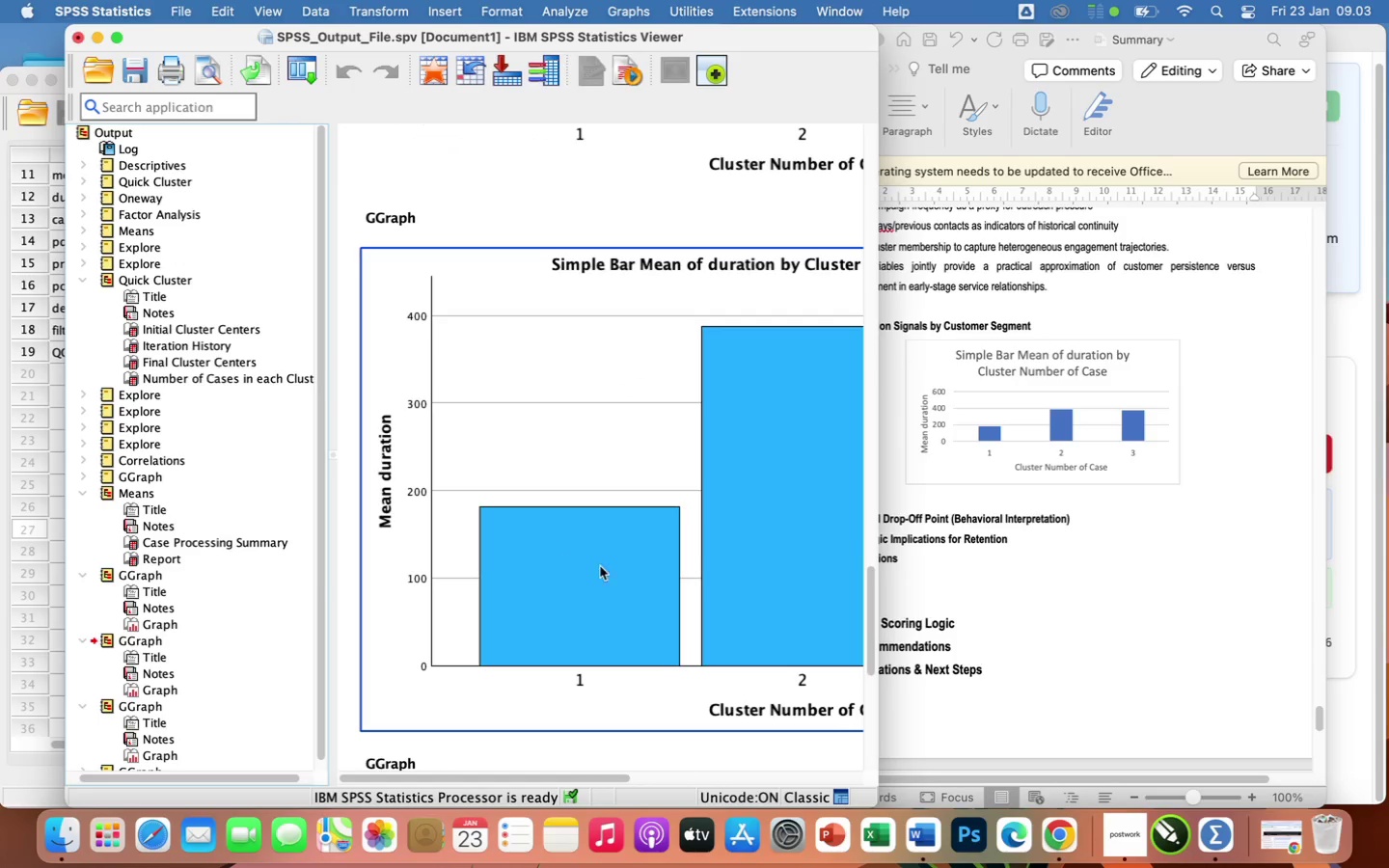 
scroll: coordinate [233, 685], scroll_direction: down, amount: 56.0
 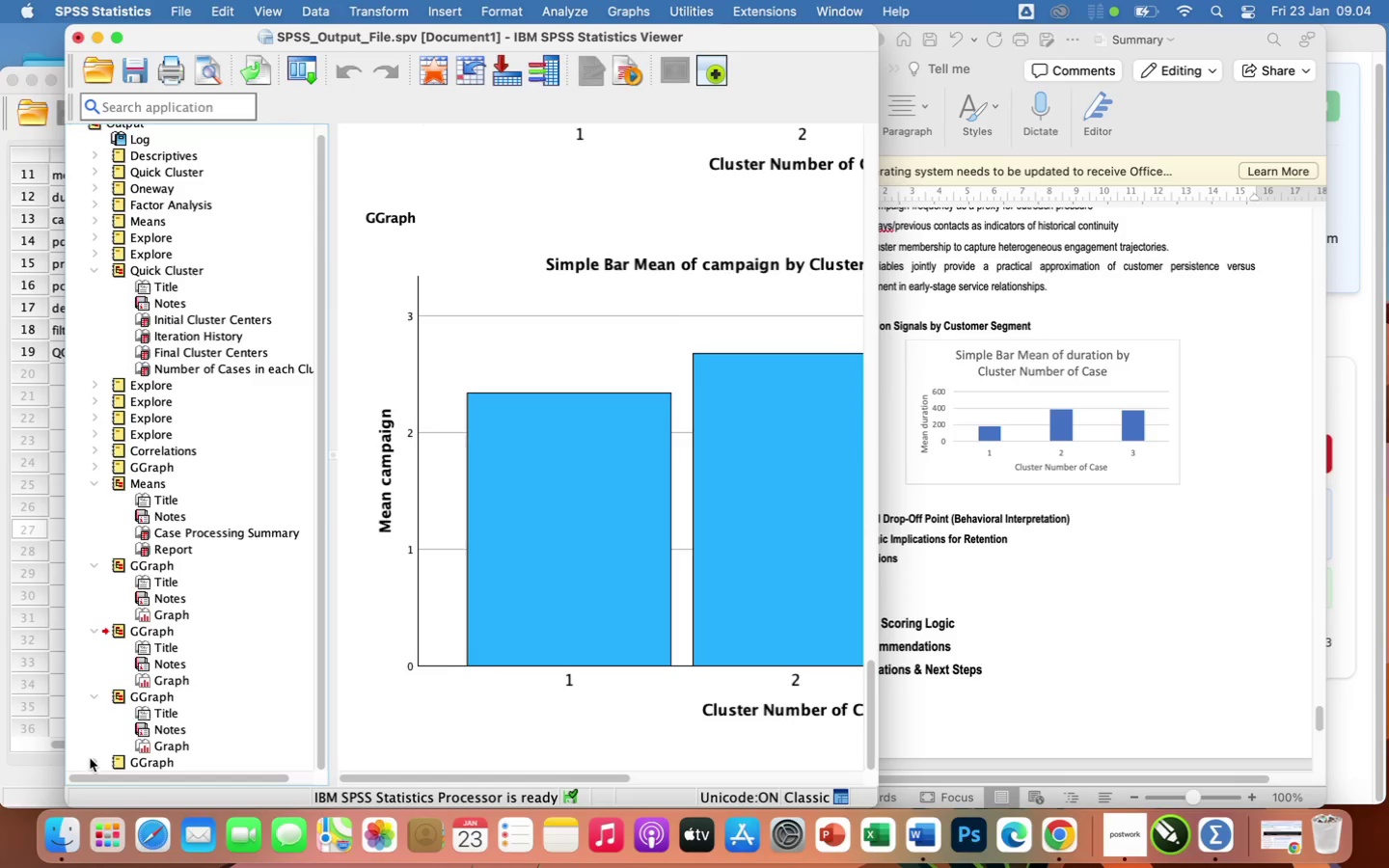 
left_click([92, 763])
 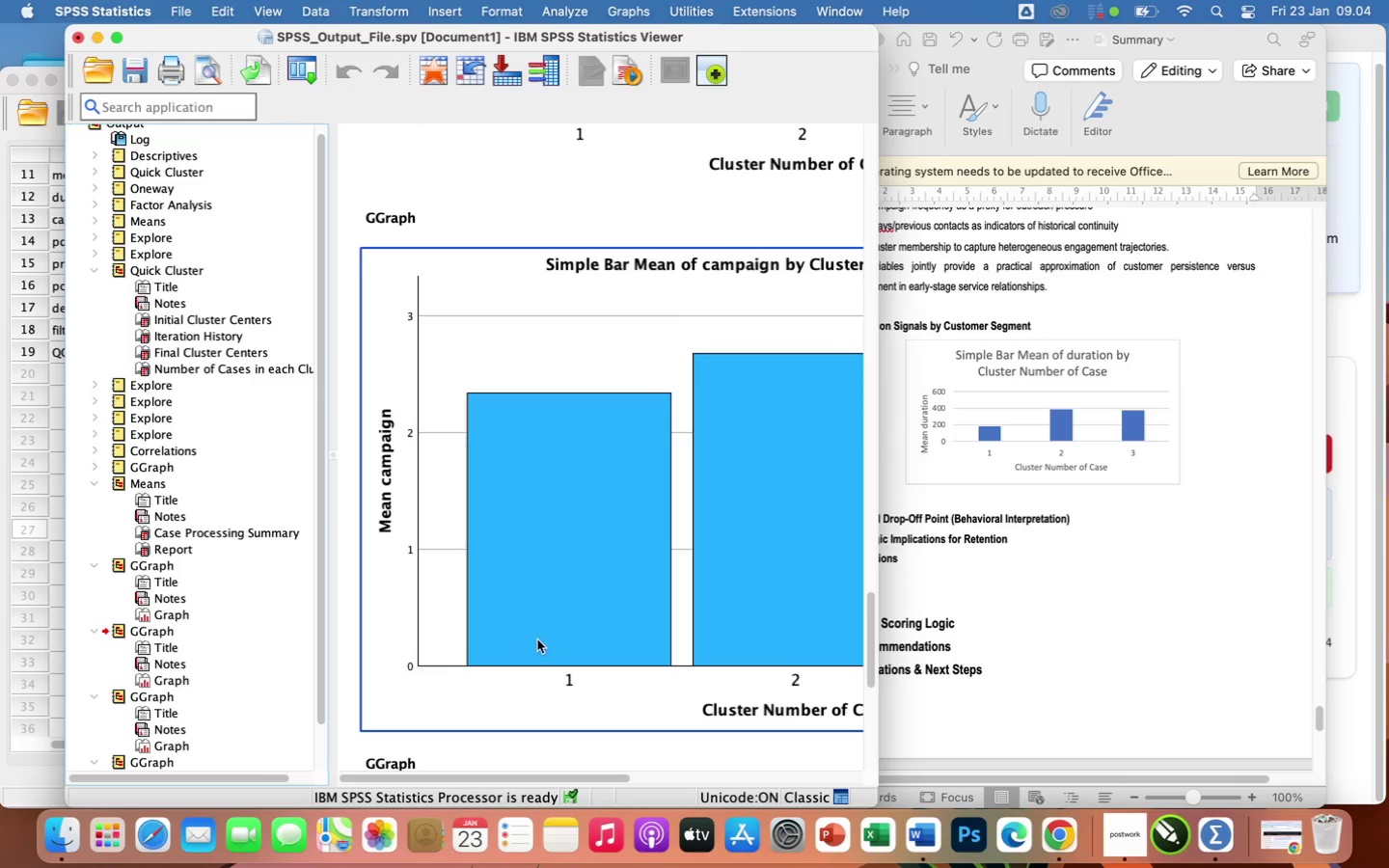 
scroll: coordinate [537, 639], scroll_direction: down, amount: 23.0
 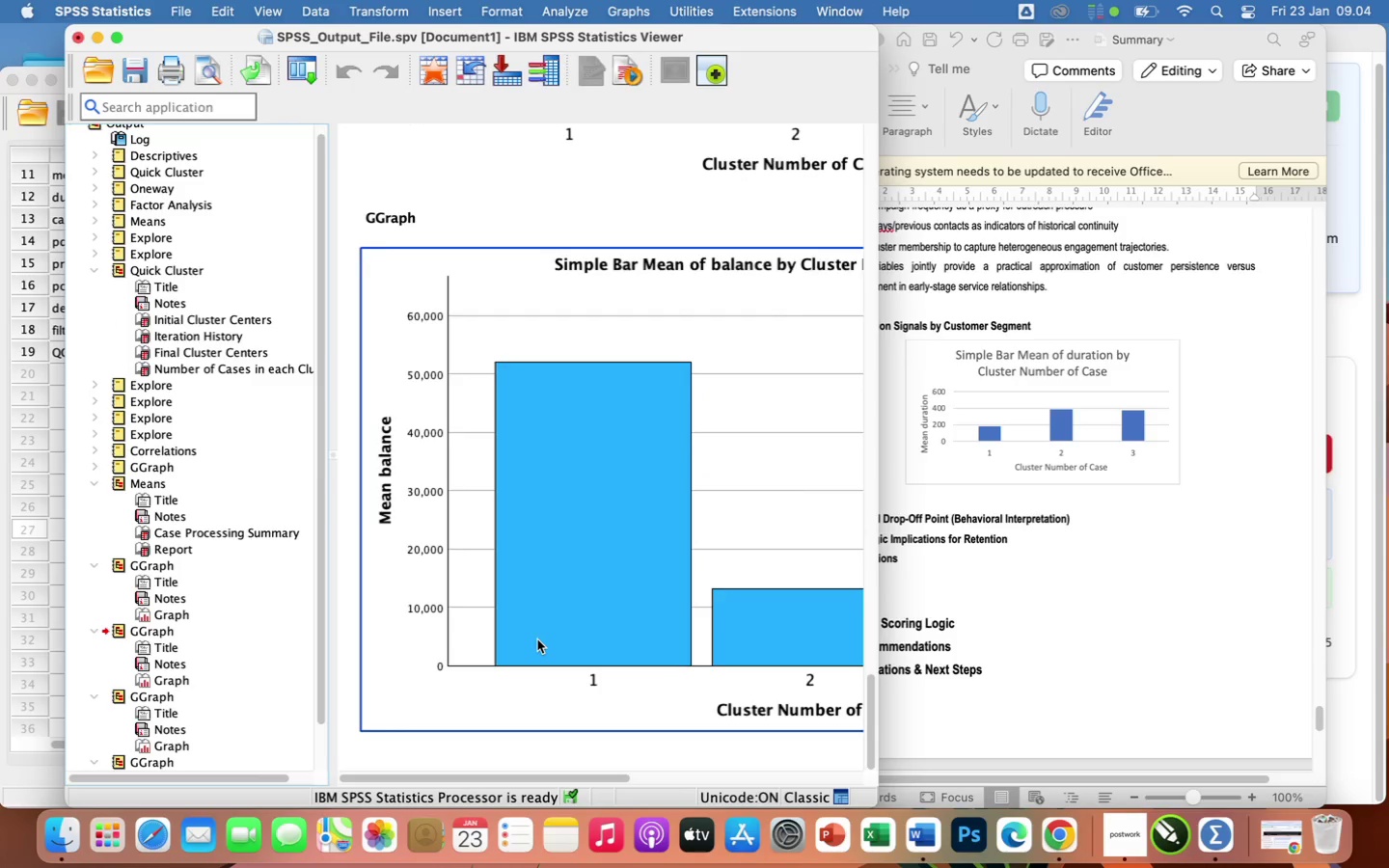 
scroll: coordinate [537, 639], scroll_direction: up, amount: 24.0
 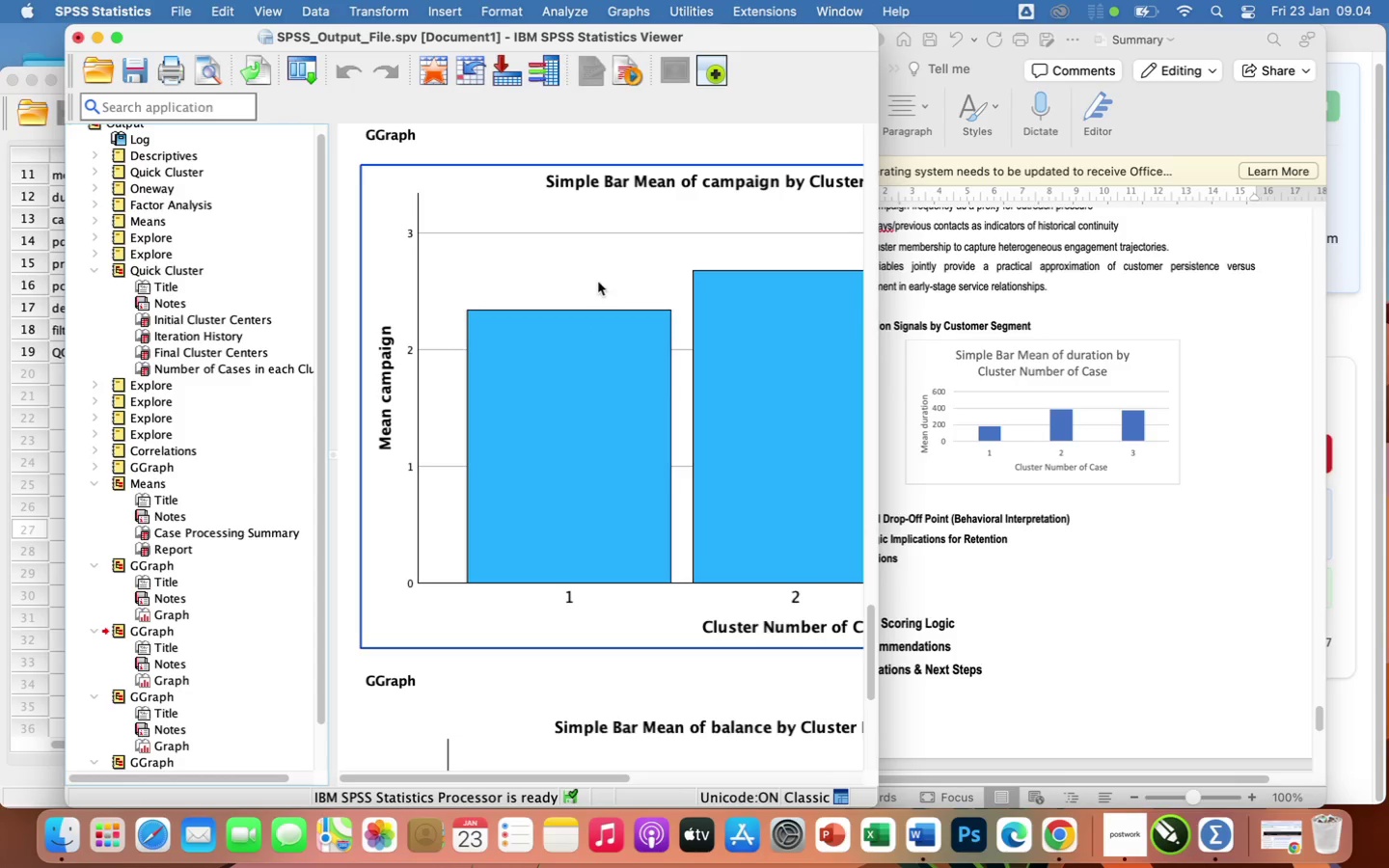 
left_click([598, 261])
 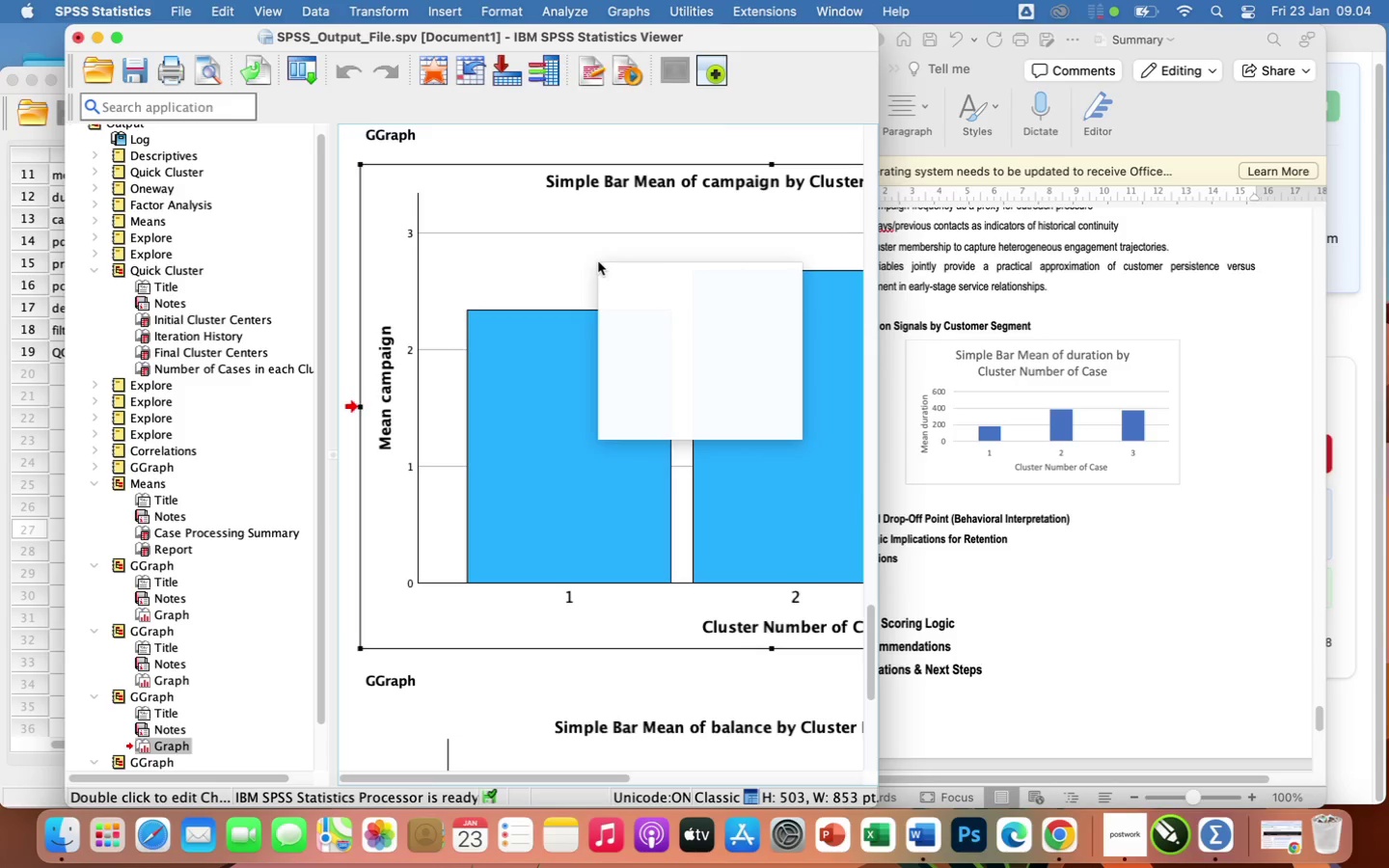 
right_click([598, 261])
 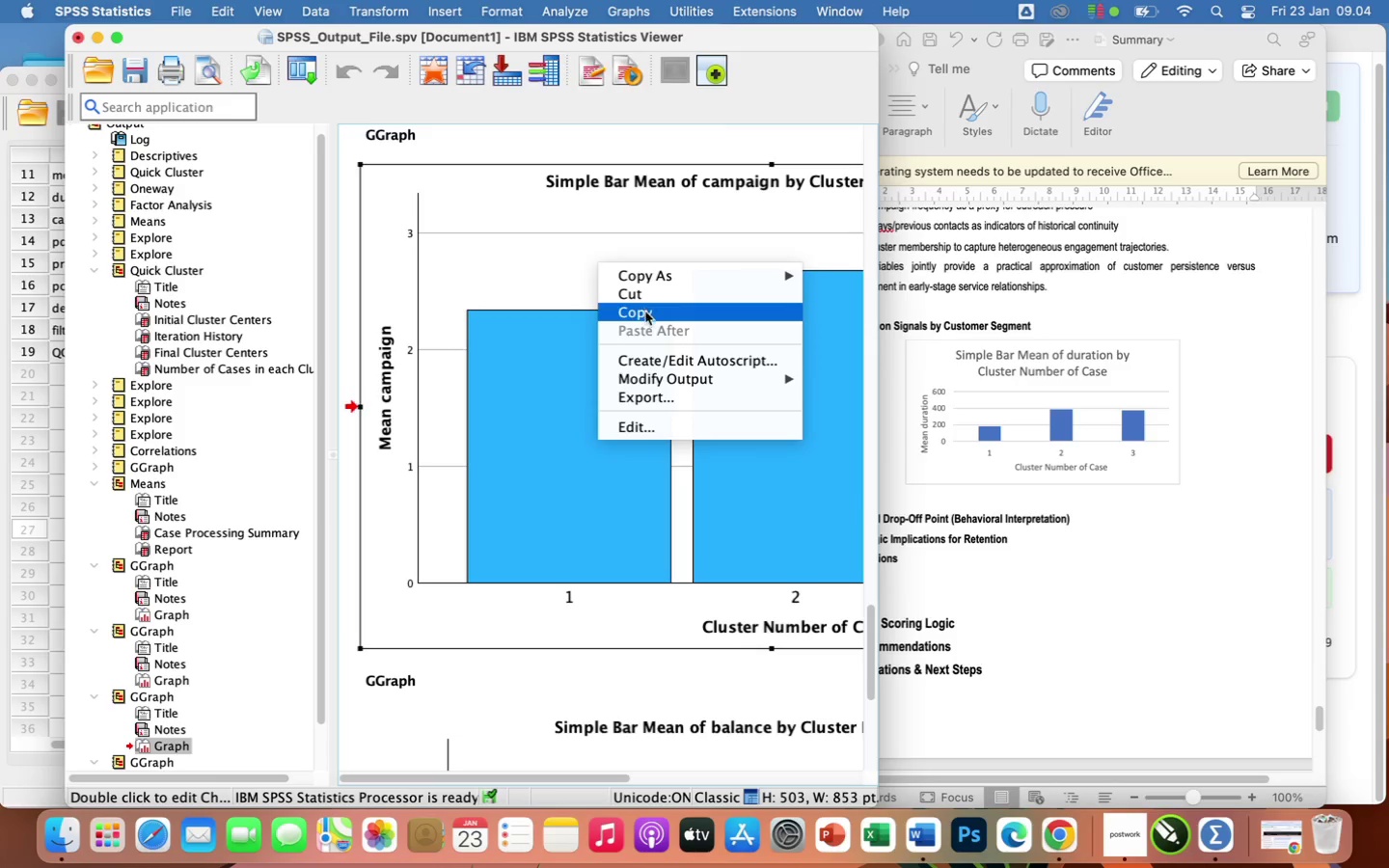 
left_click([648, 320])
 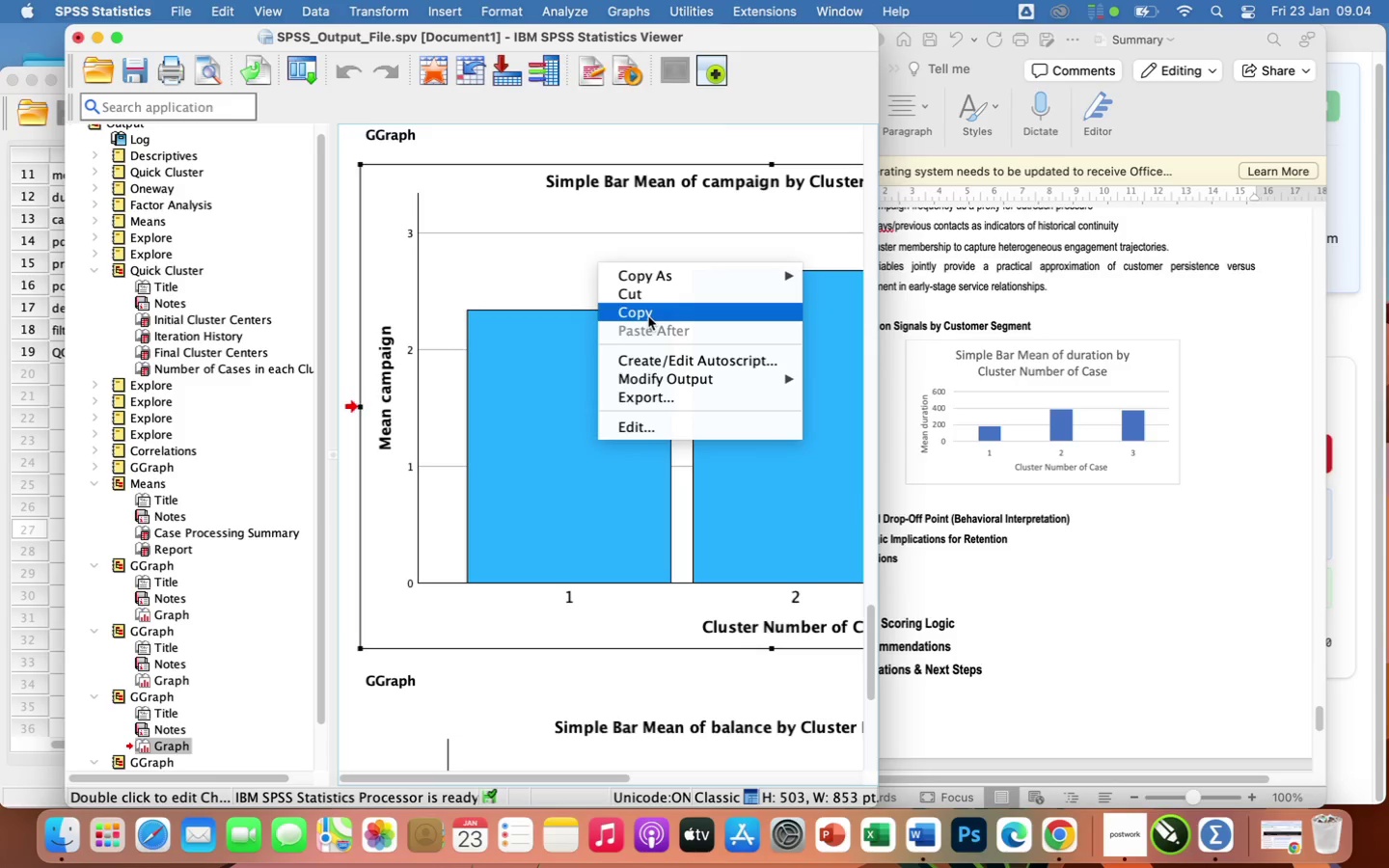 
left_click([648, 316])
 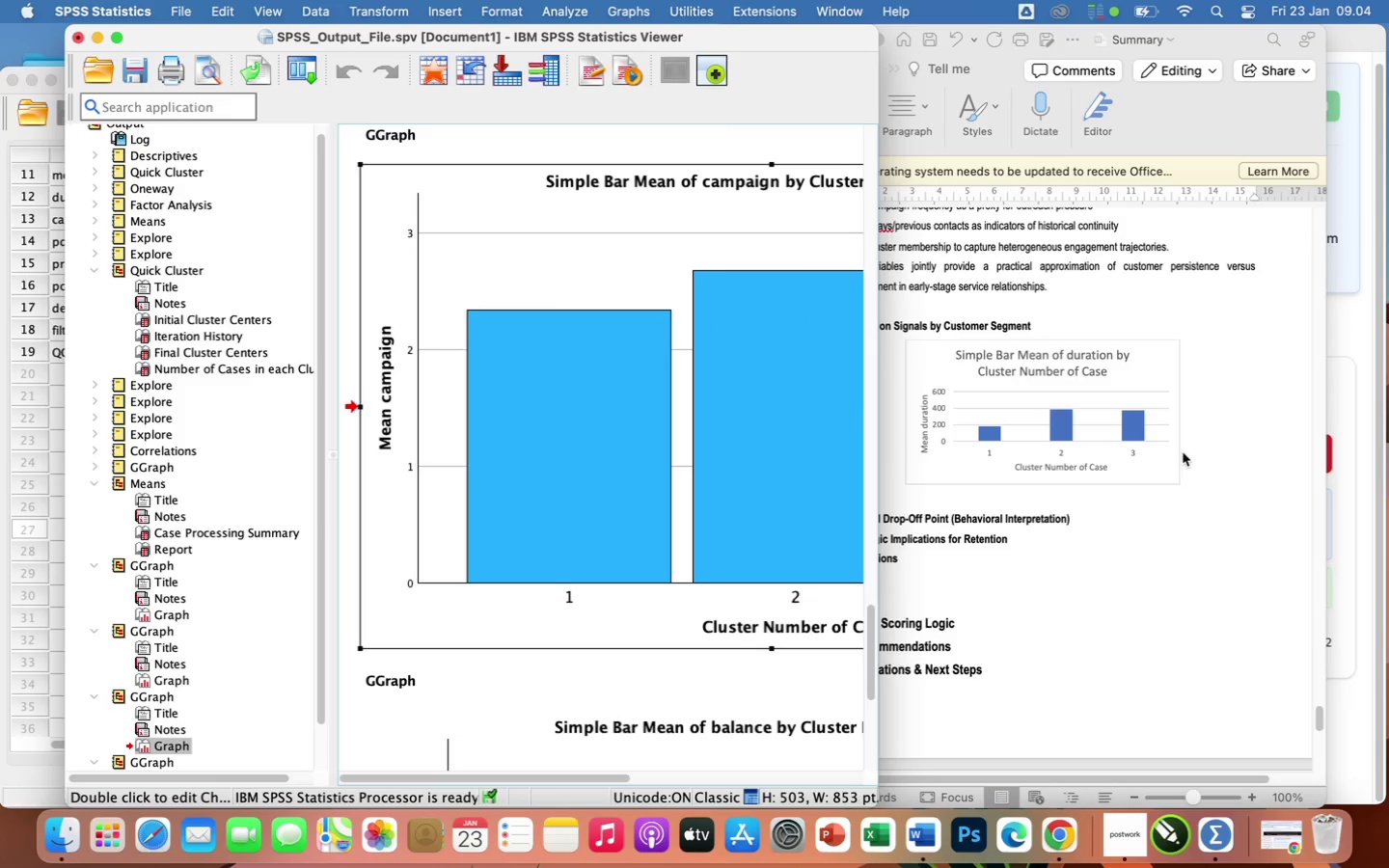 
left_click([1215, 458])
 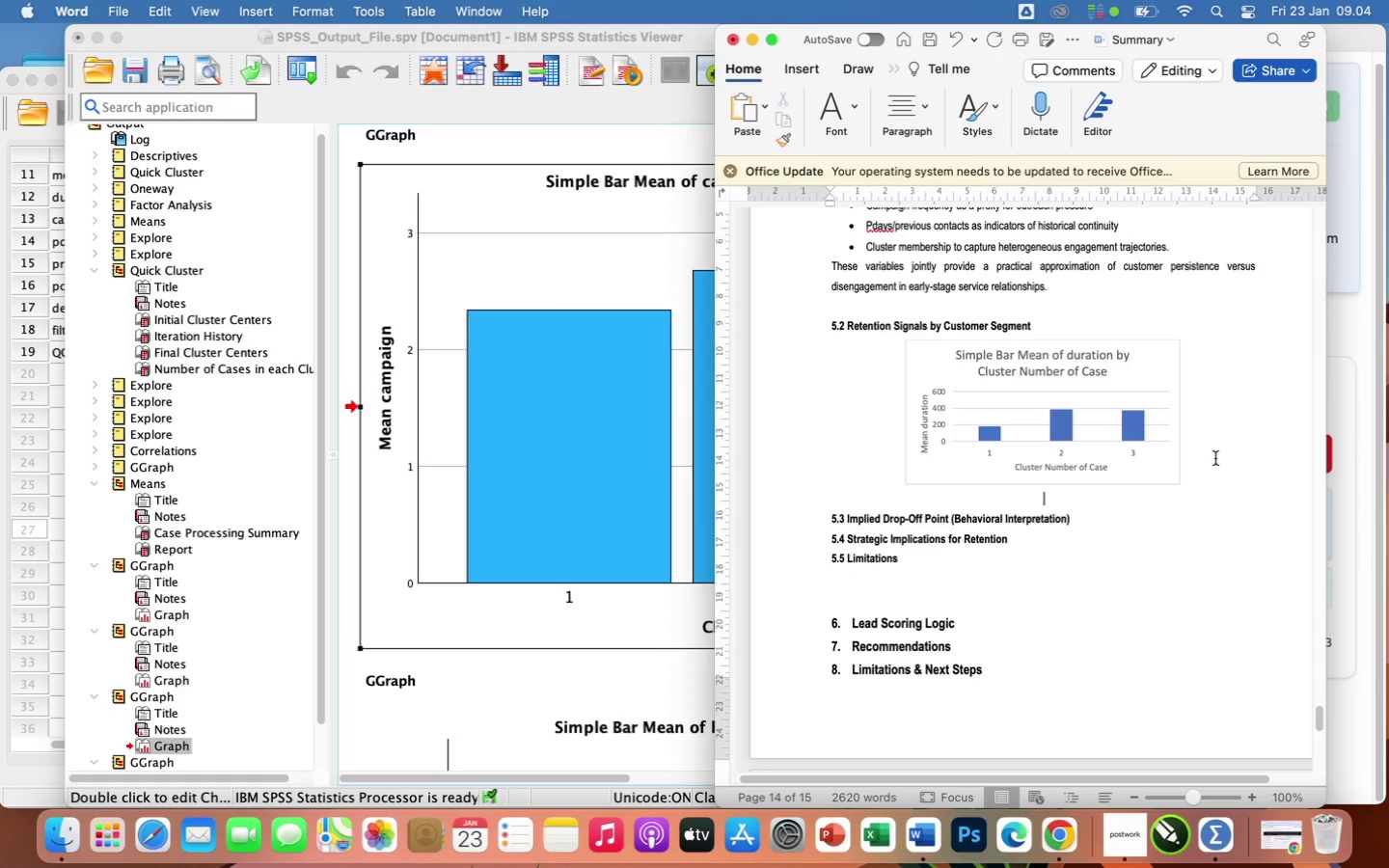 
key(Meta+V)
 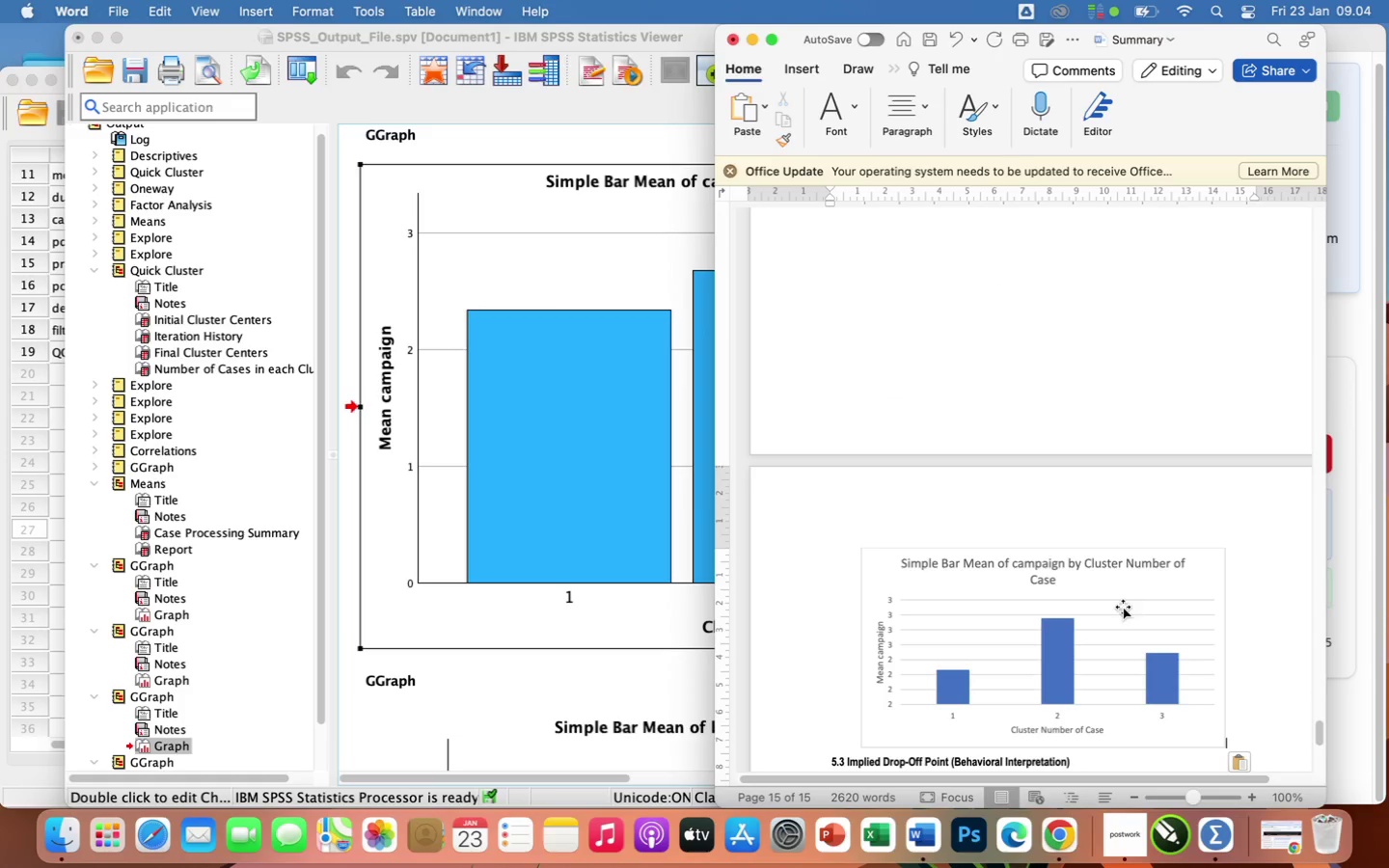 
left_click([1132, 586])
 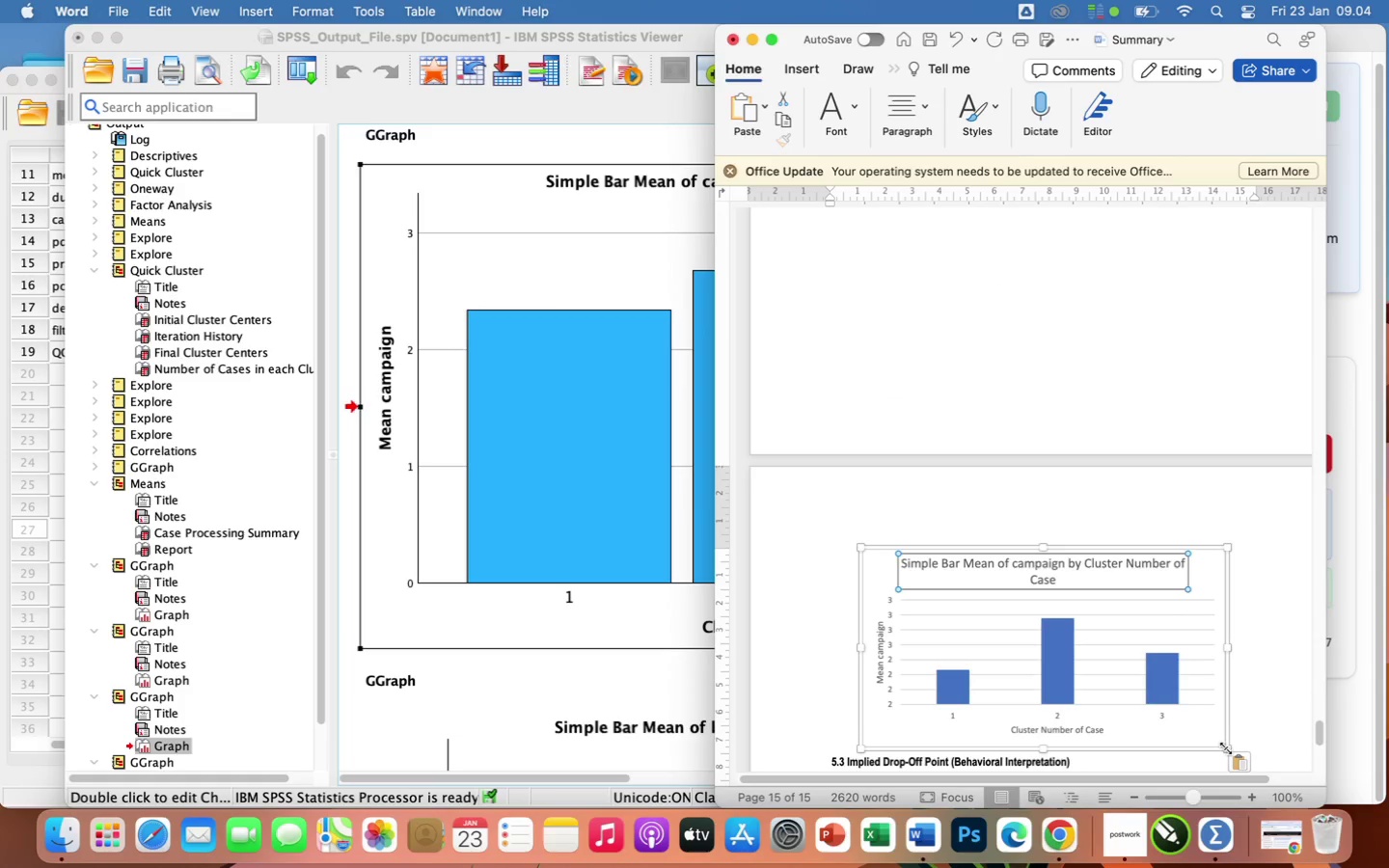 
left_click_drag(start_coordinate=[1226, 749], to_coordinate=[1089, 676])
 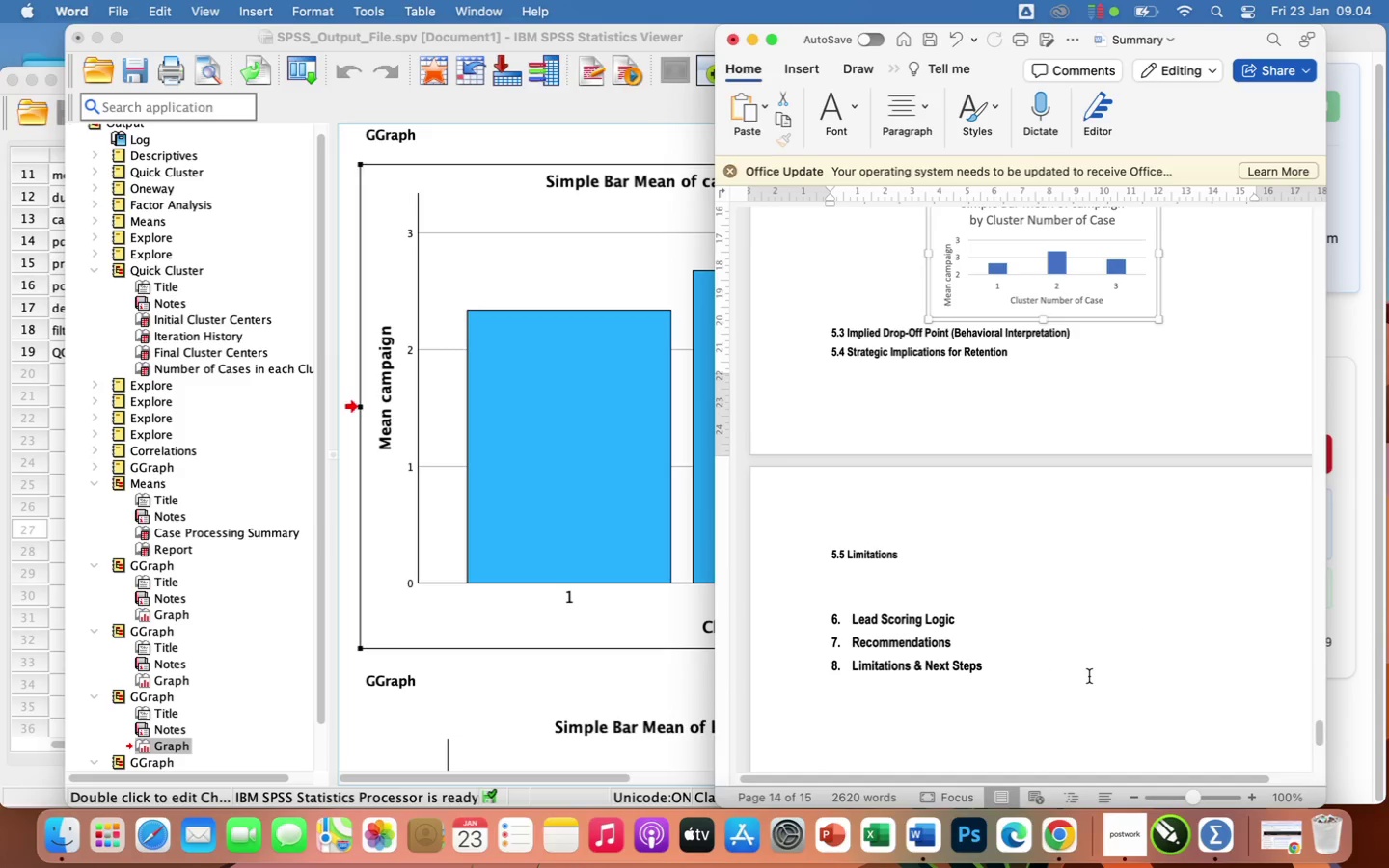 
scroll: coordinate [1089, 676], scroll_direction: up, amount: 38.0
 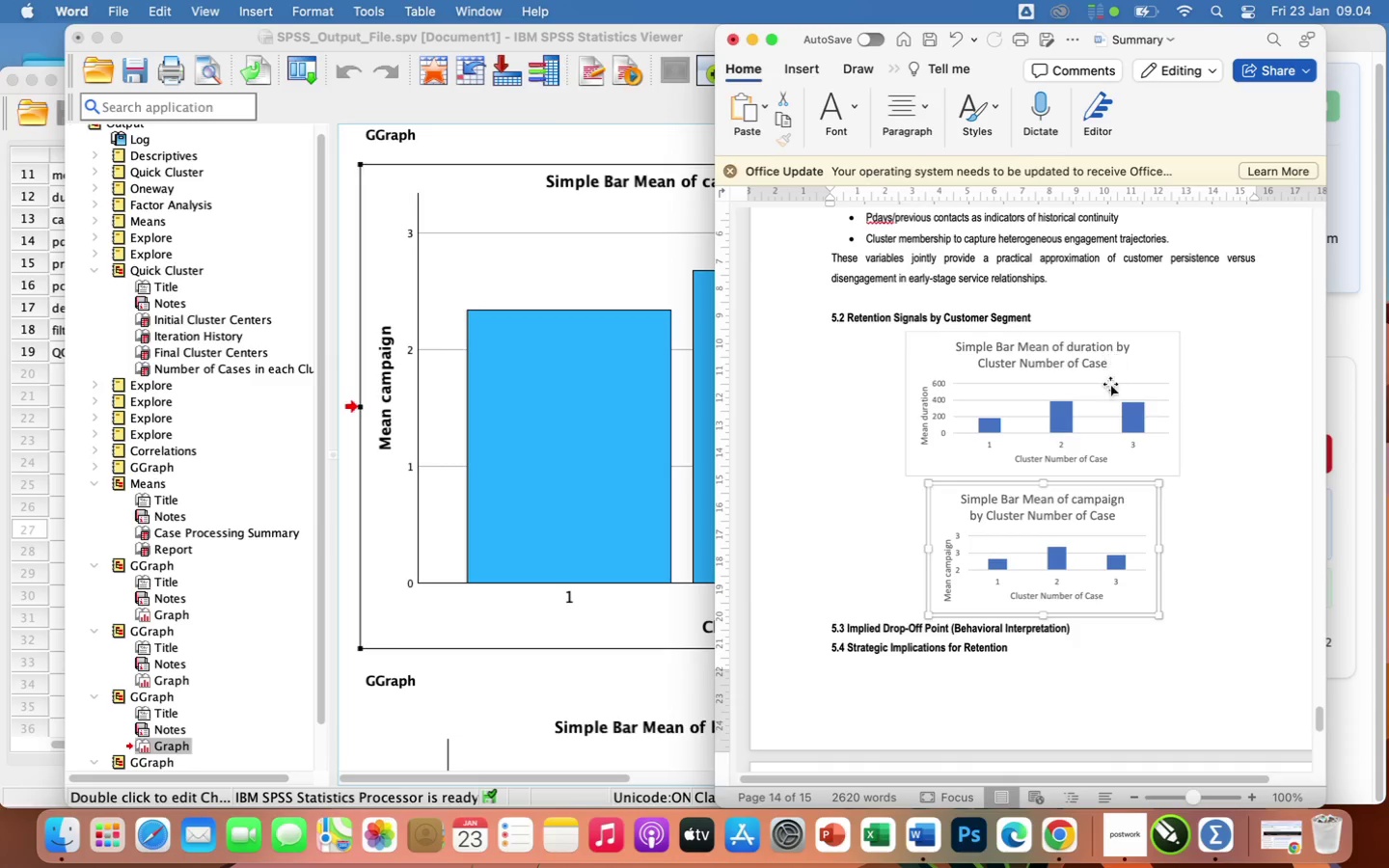 
left_click([1111, 403])
 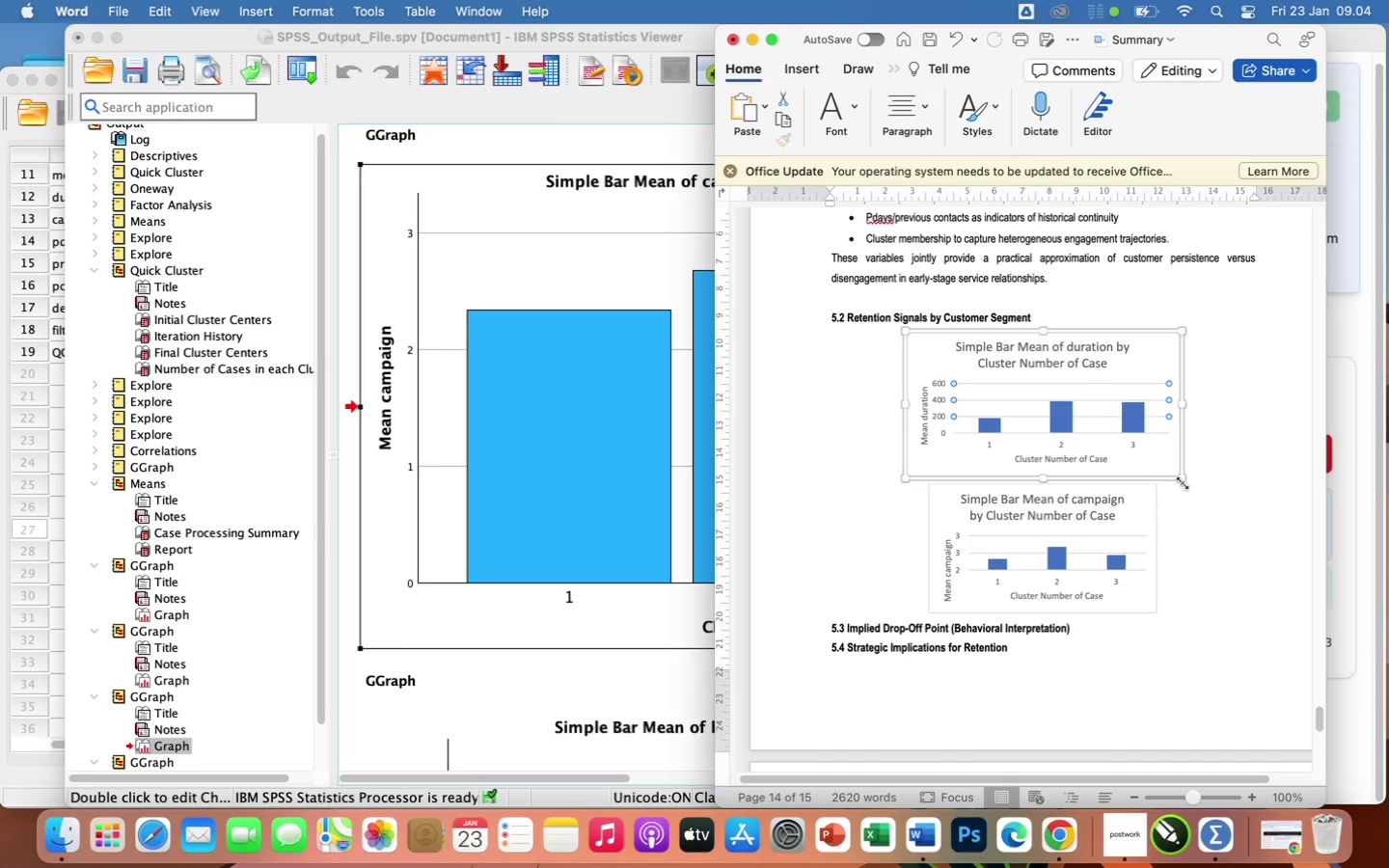 
left_click_drag(start_coordinate=[1183, 483], to_coordinate=[1132, 449])
 